 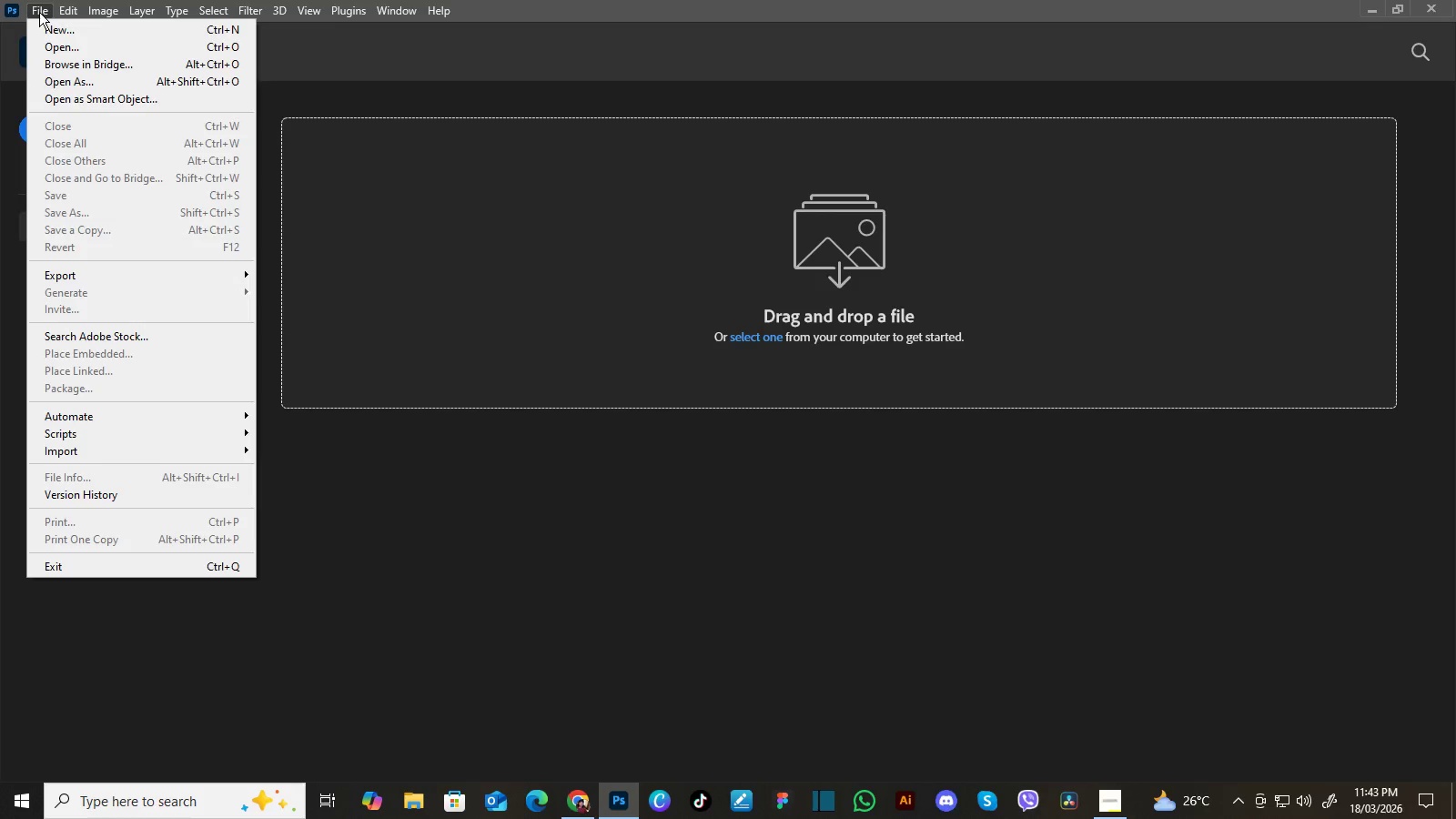 
left_click([46, 40])
 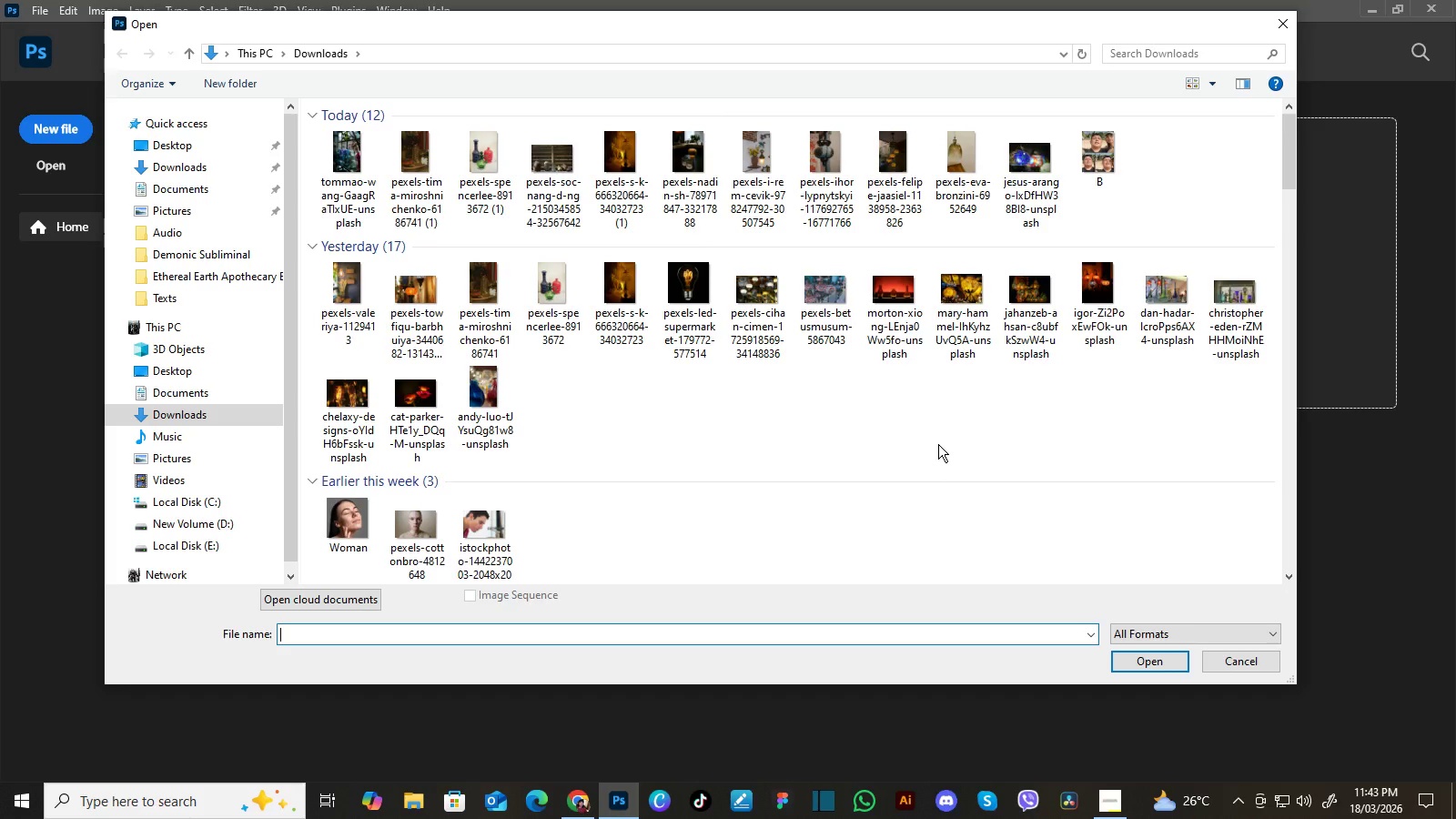 
wait(11.75)
 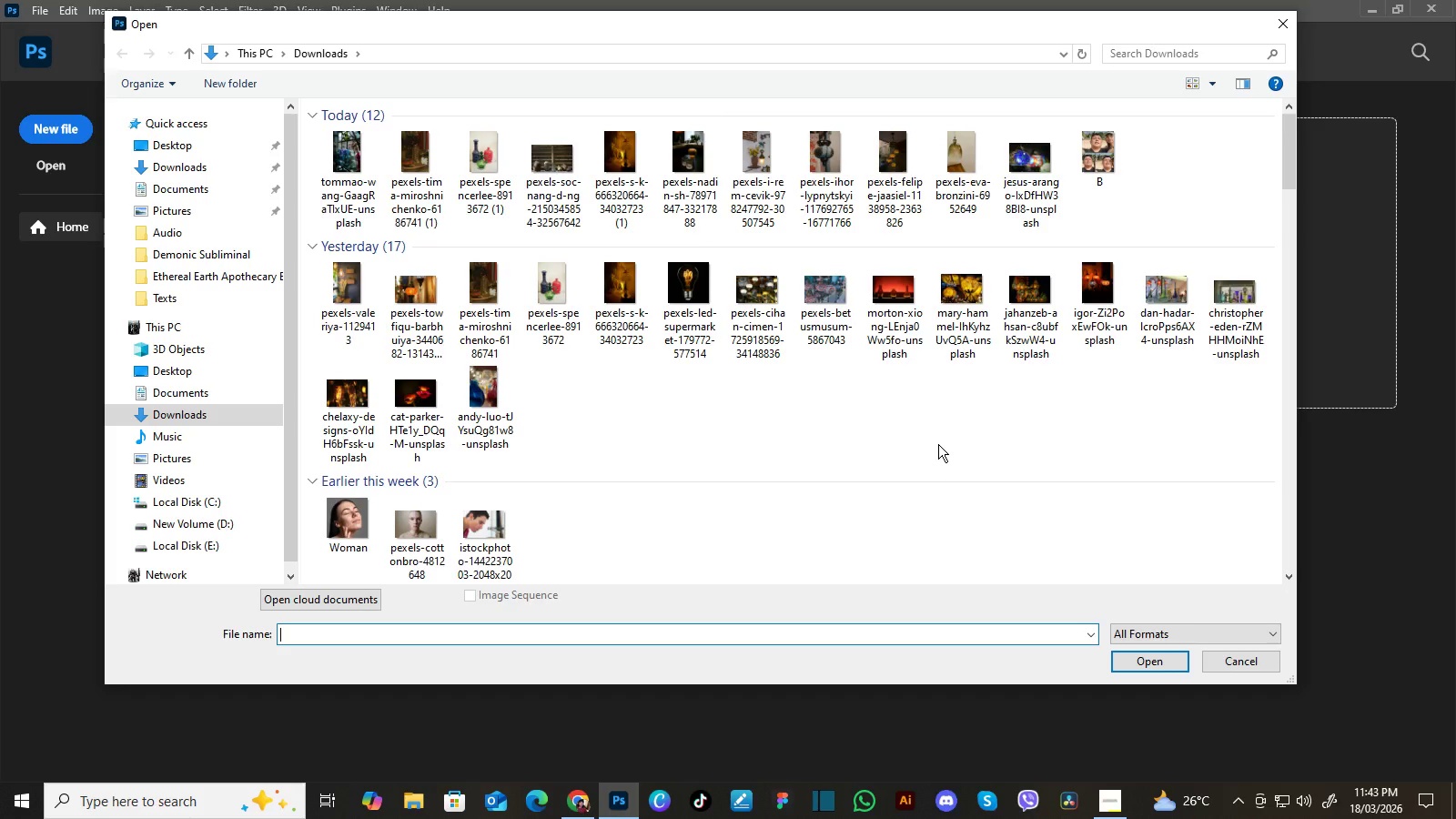 
left_click([884, 287])
 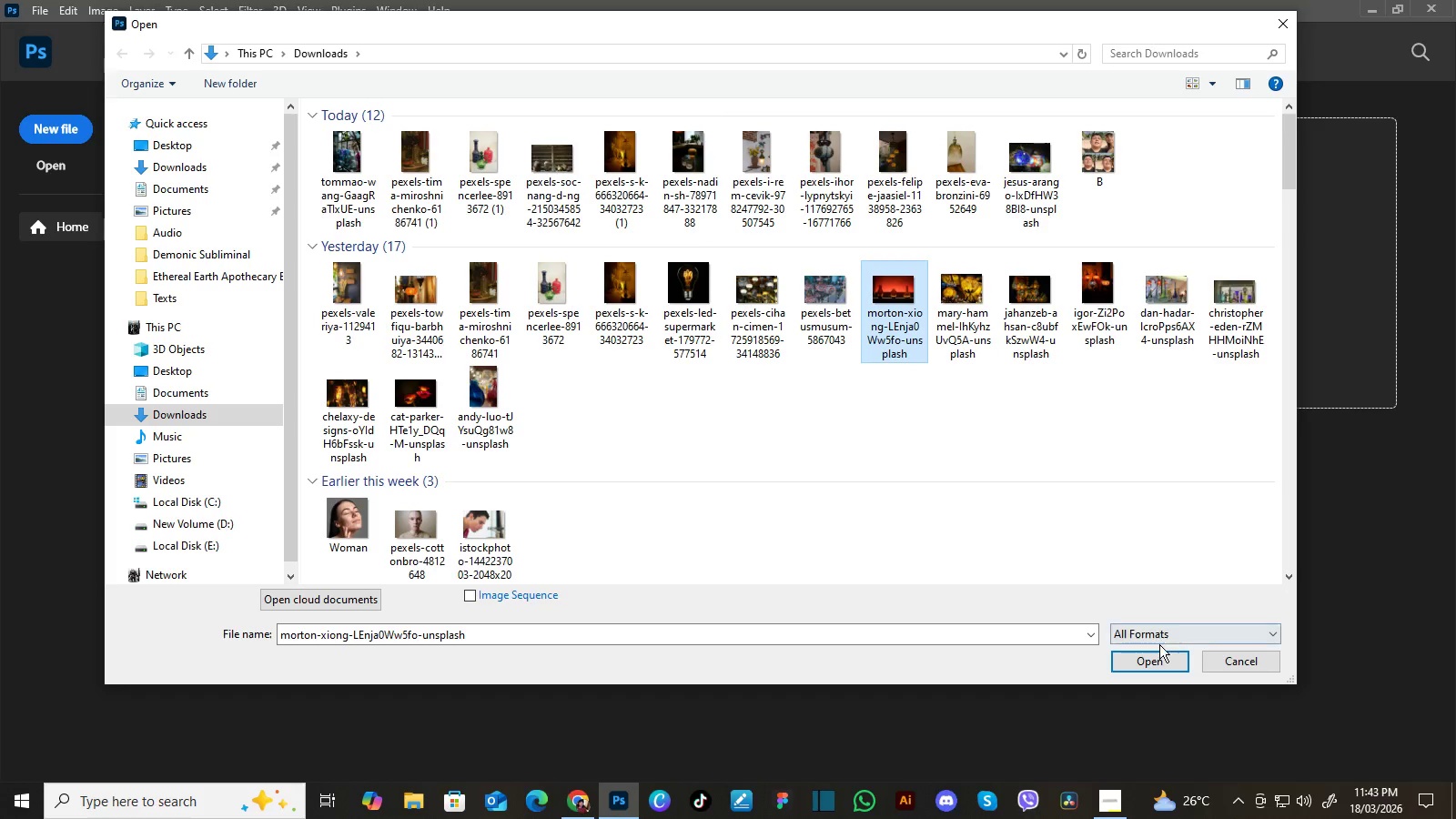 
left_click([1163, 659])
 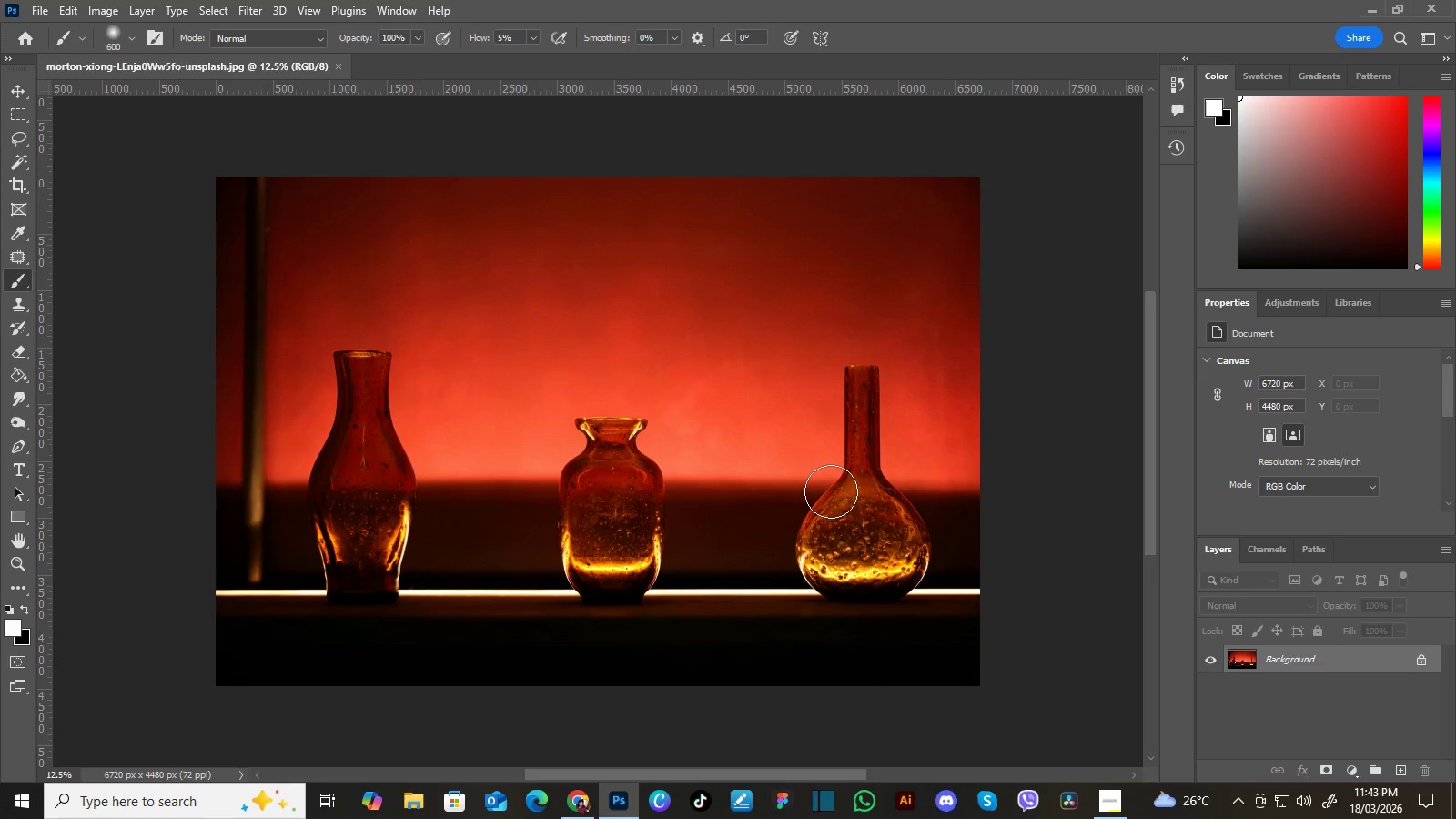 
wait(8.64)
 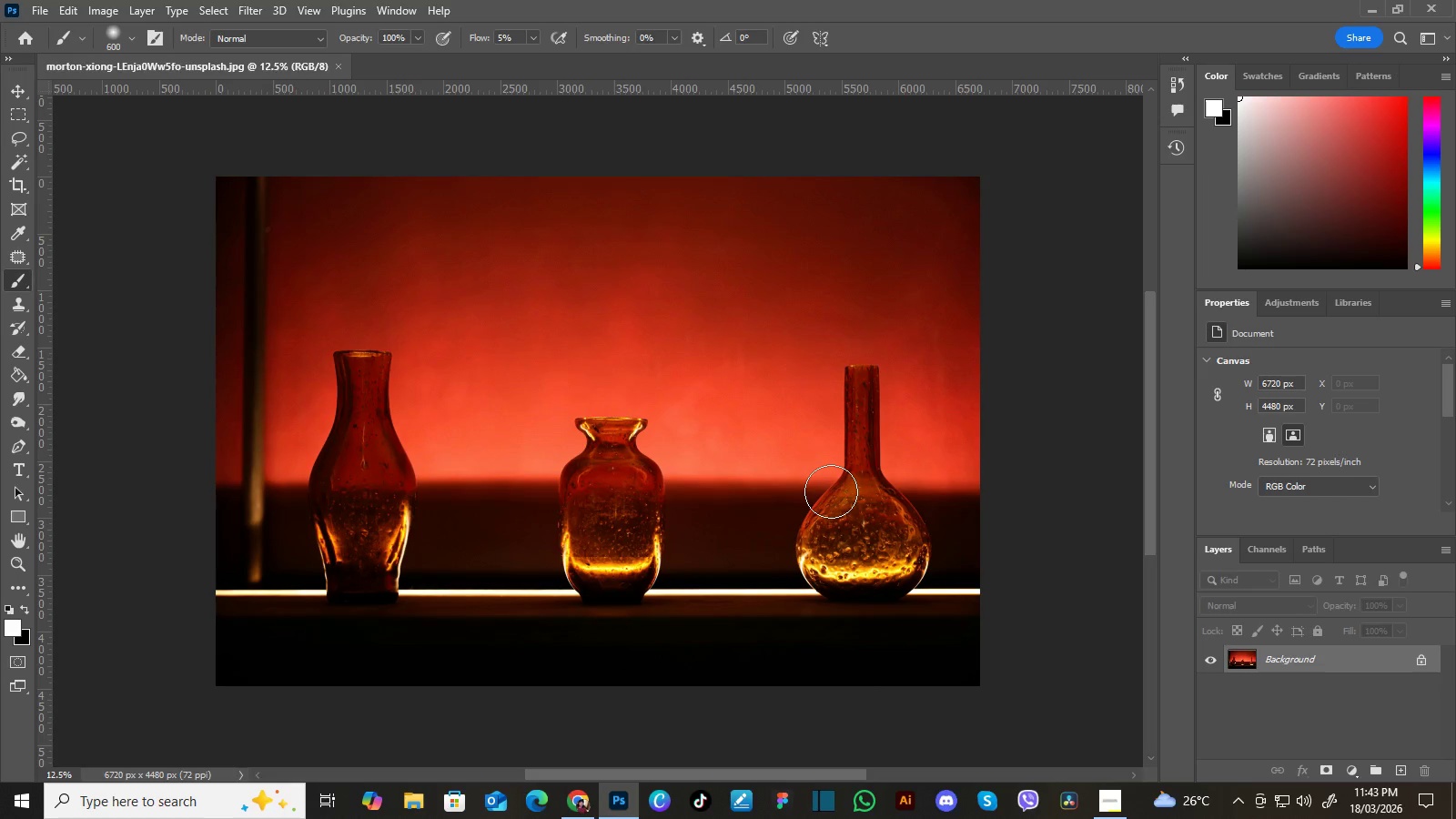 
left_click([1420, 660])
 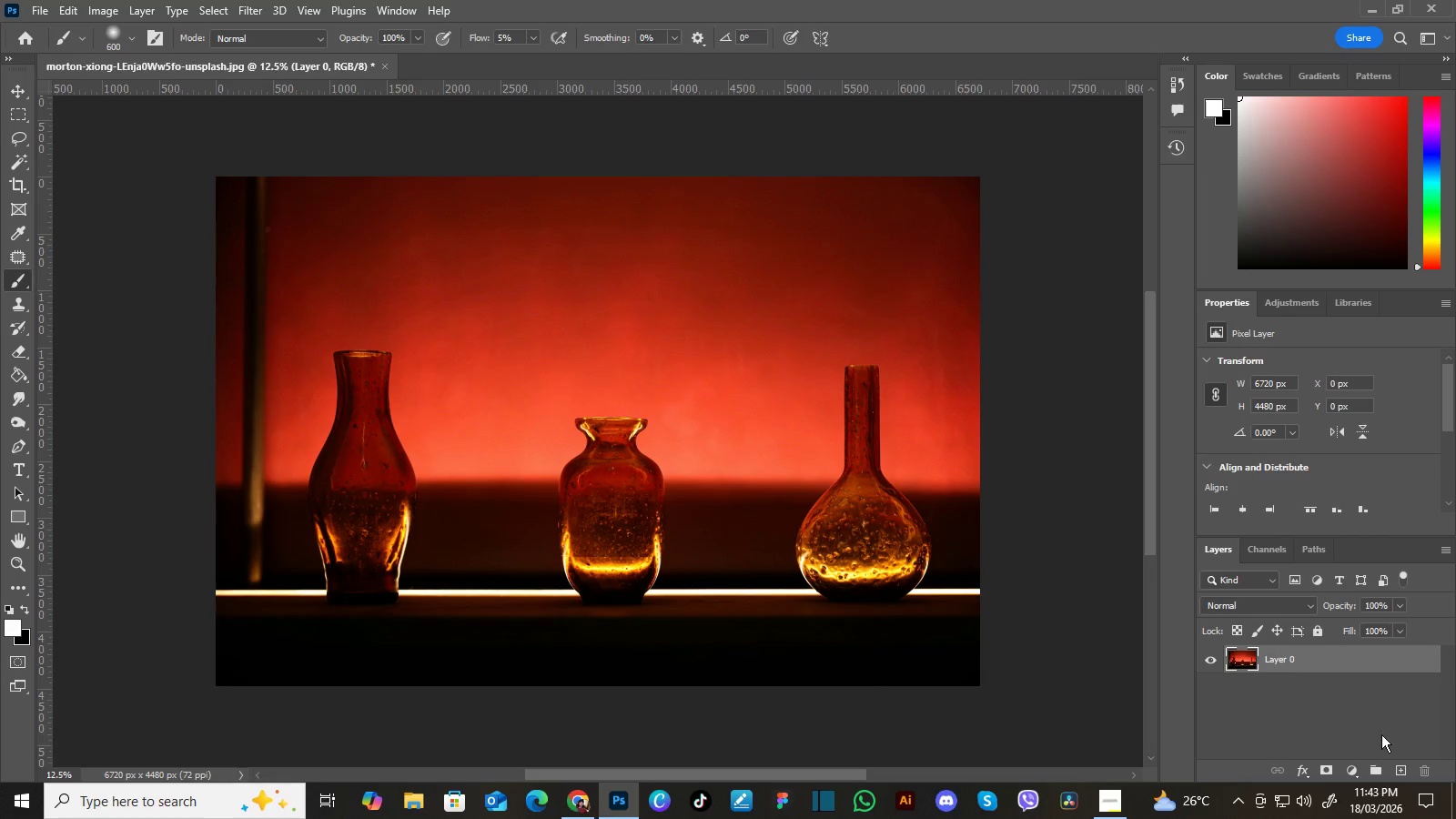 
left_click([1400, 764])
 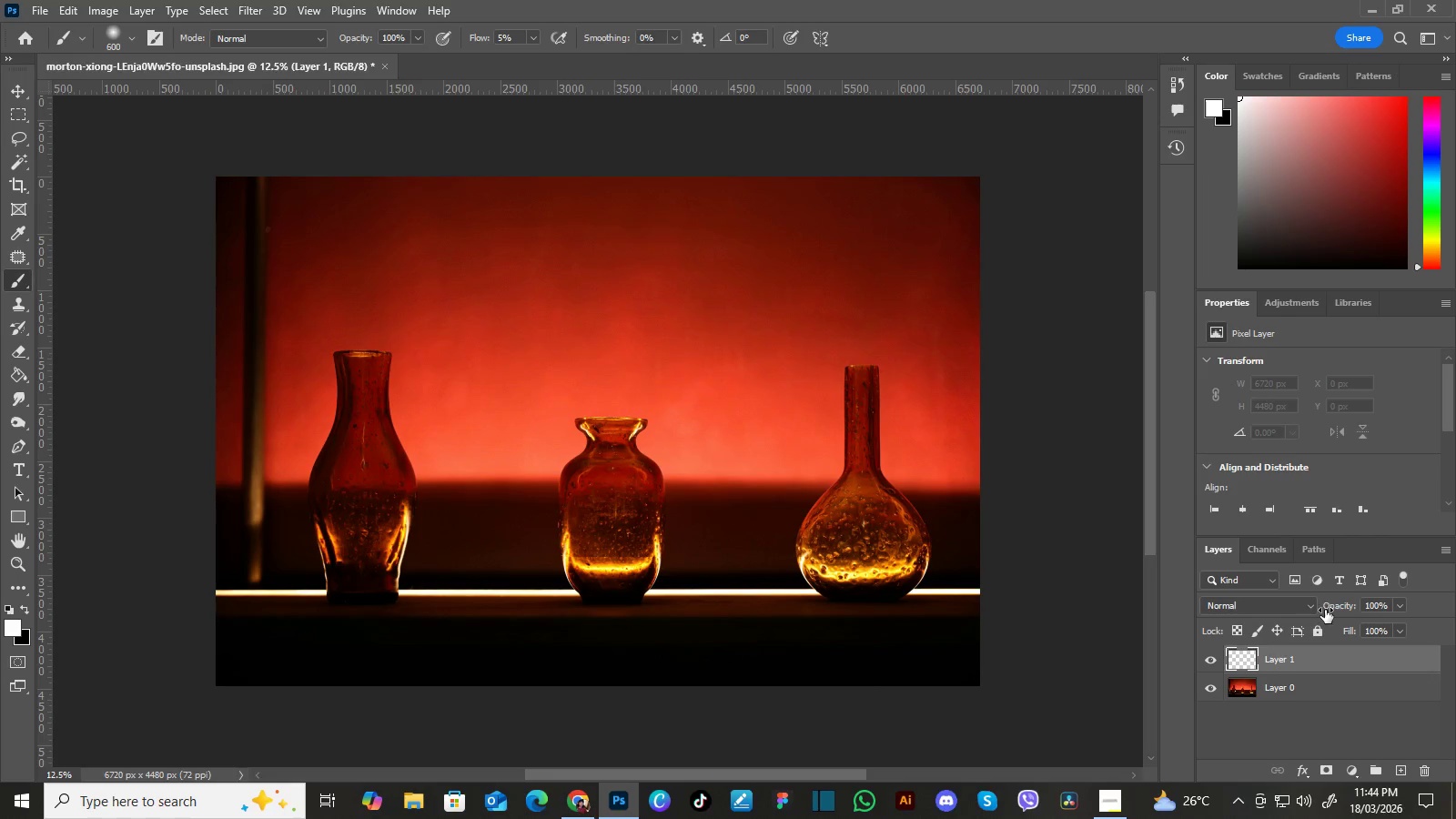 
left_click([1312, 604])
 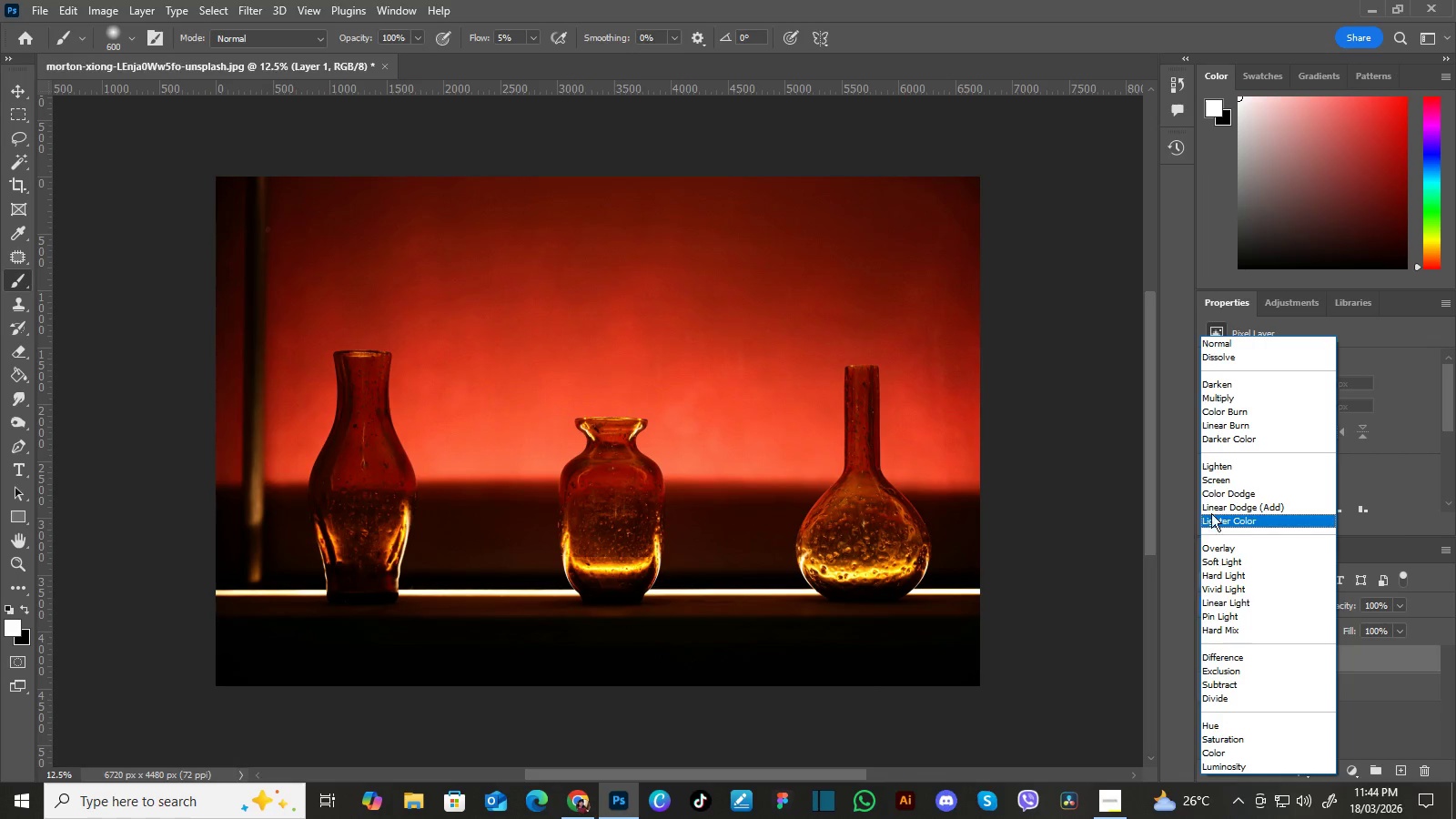 
left_click([1220, 498])
 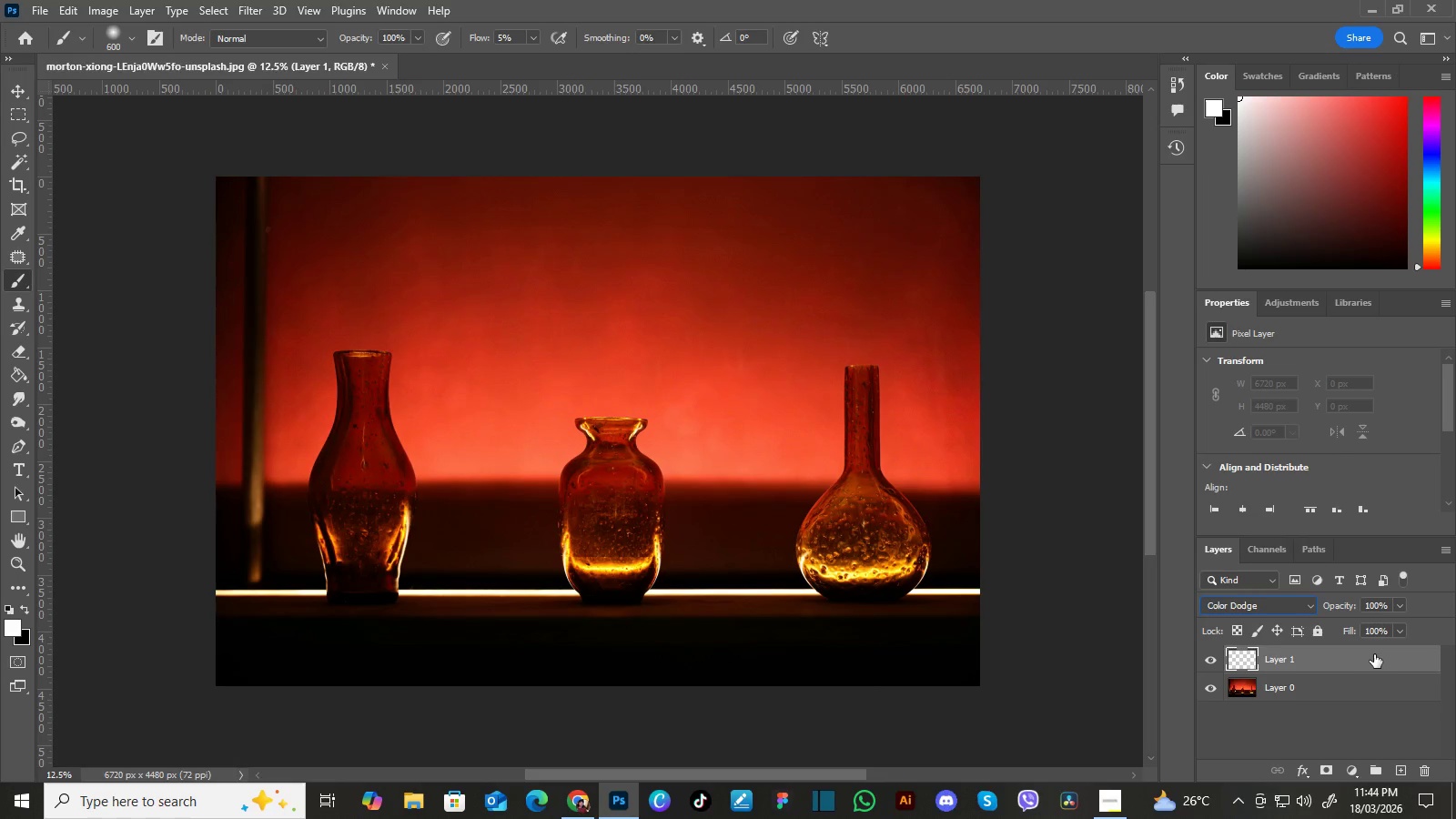 
double_click([1375, 655])
 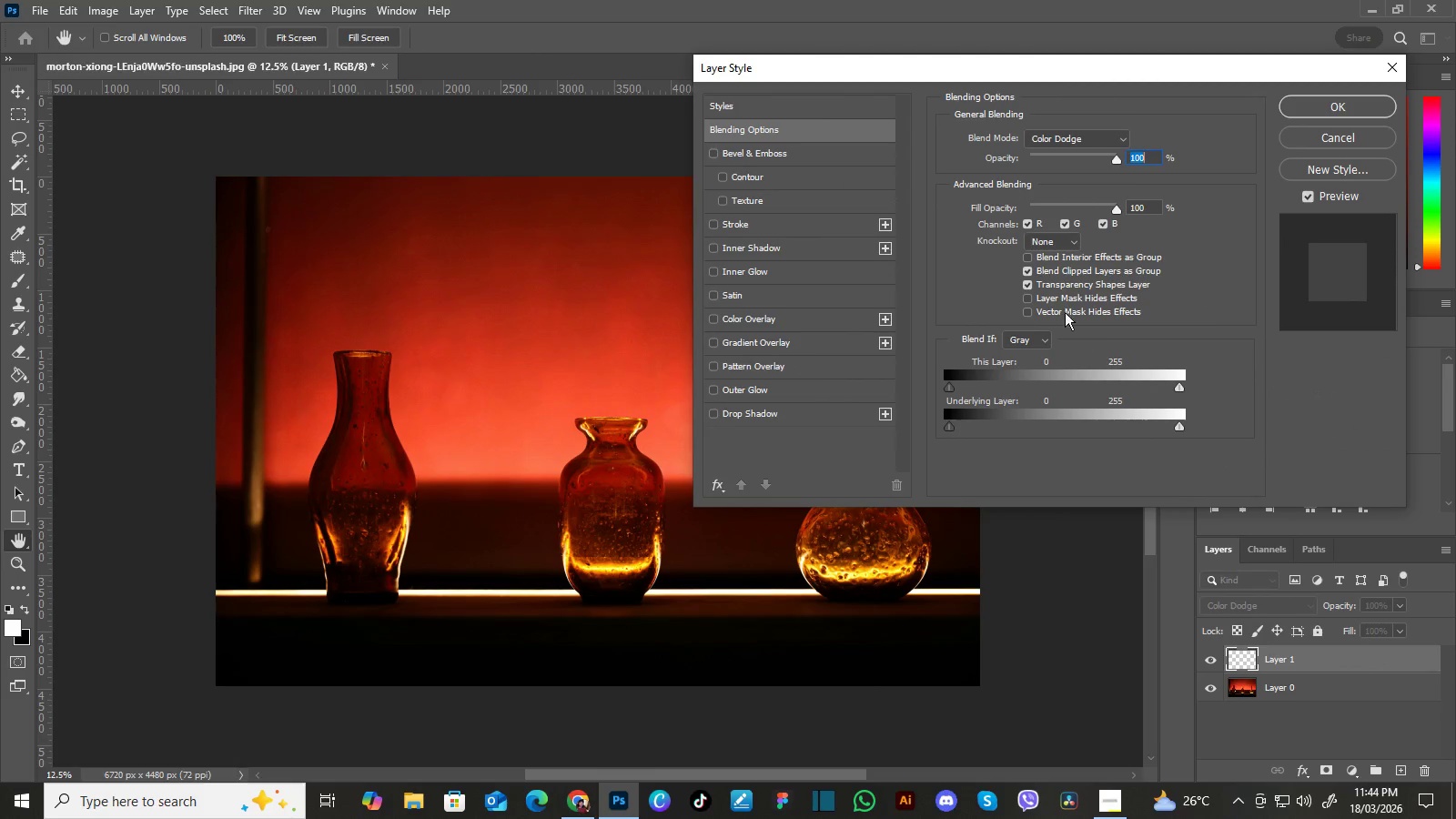 
left_click([1027, 286])
 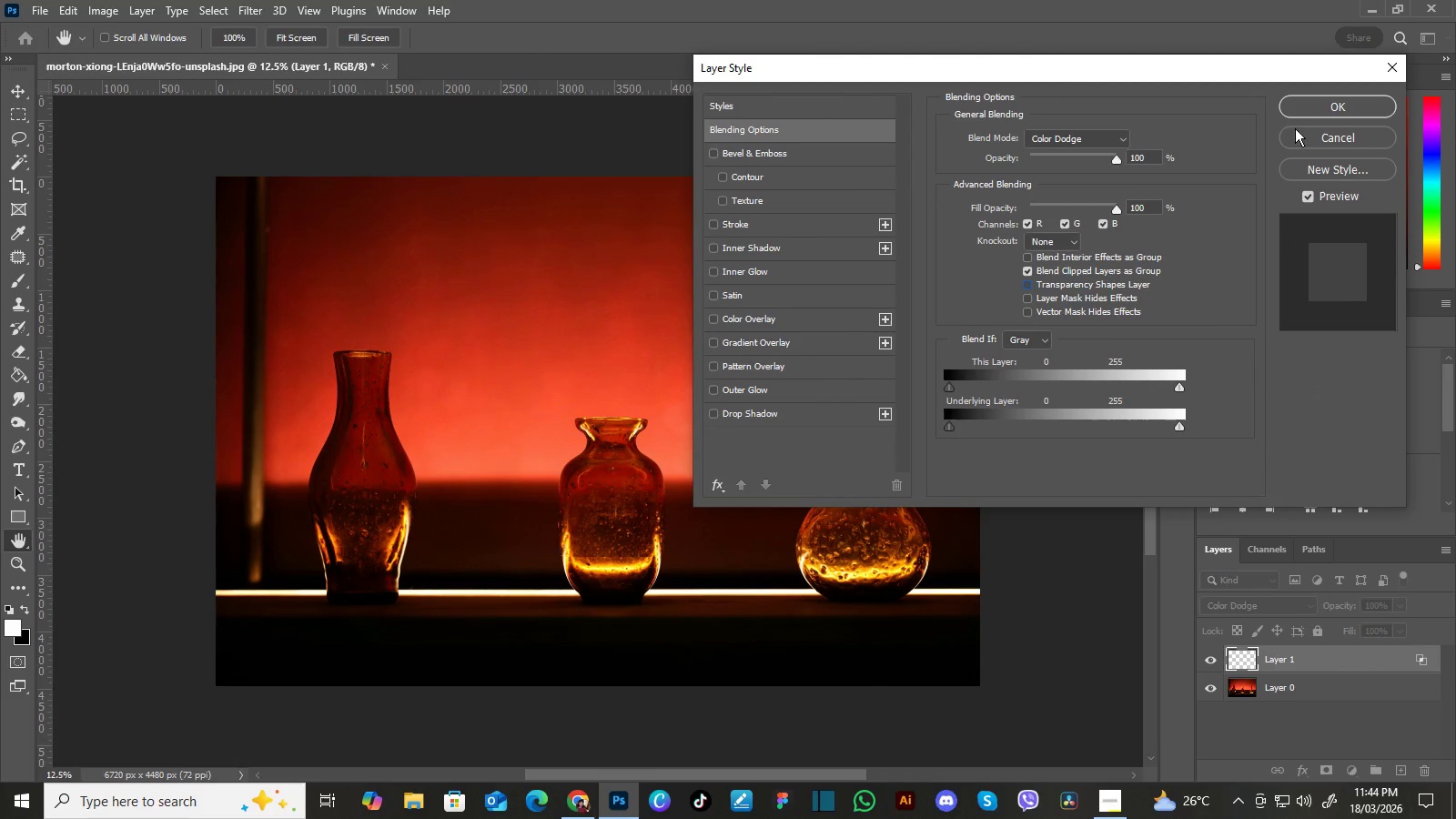 
left_click([1299, 106])
 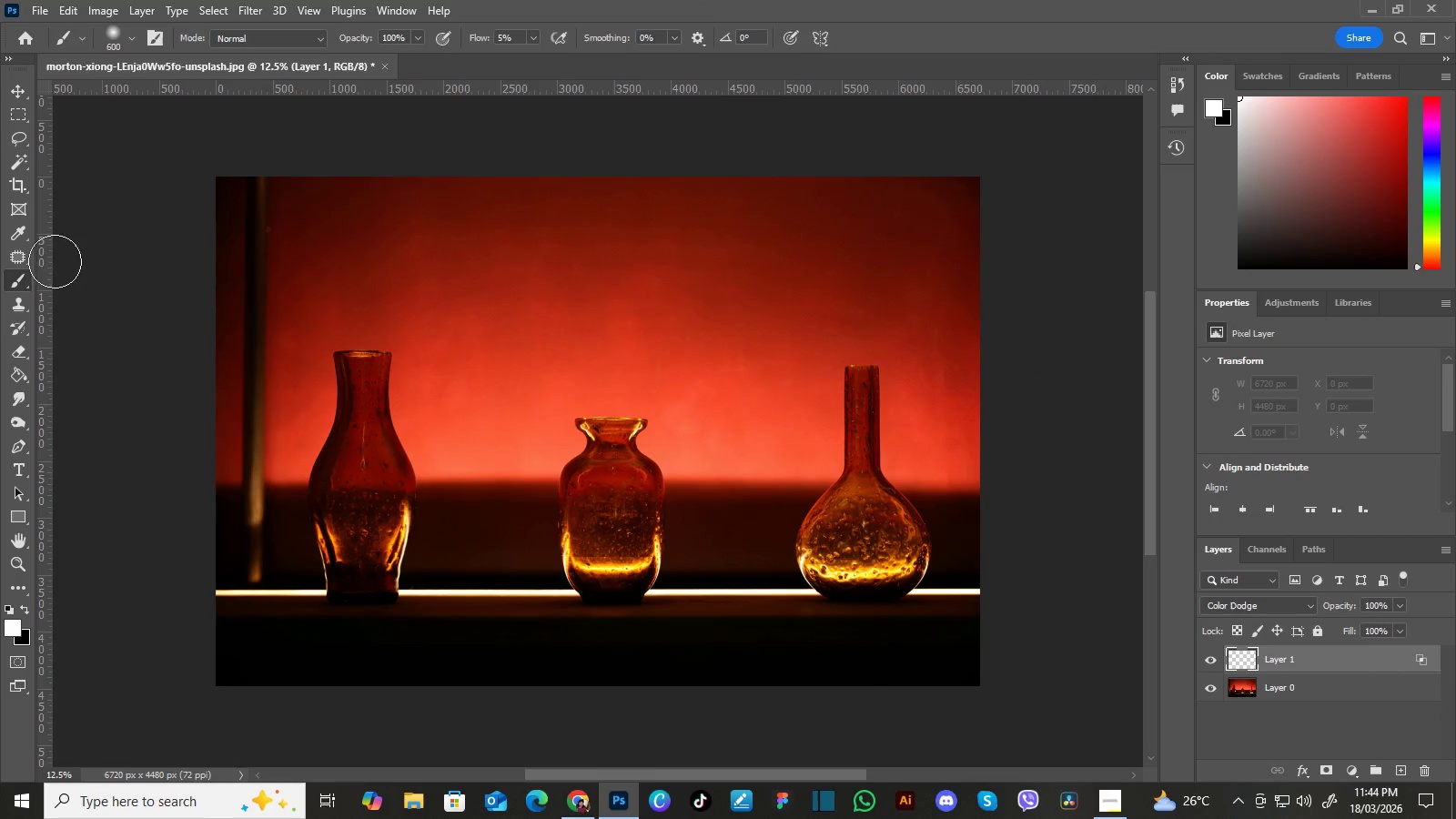 
left_click_drag(start_coordinate=[21, 277], to_coordinate=[74, 281])
 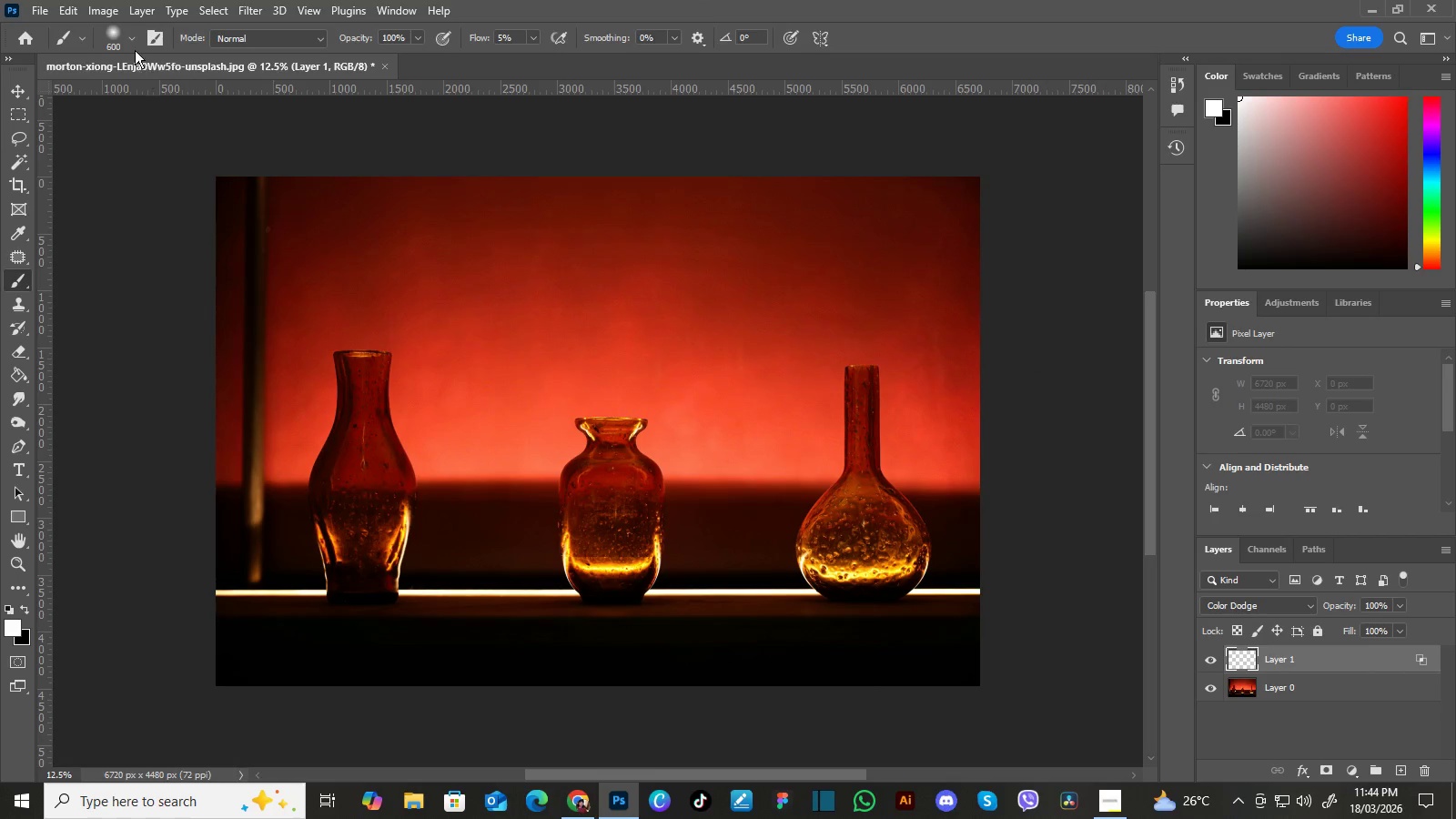 
left_click([131, 39])
 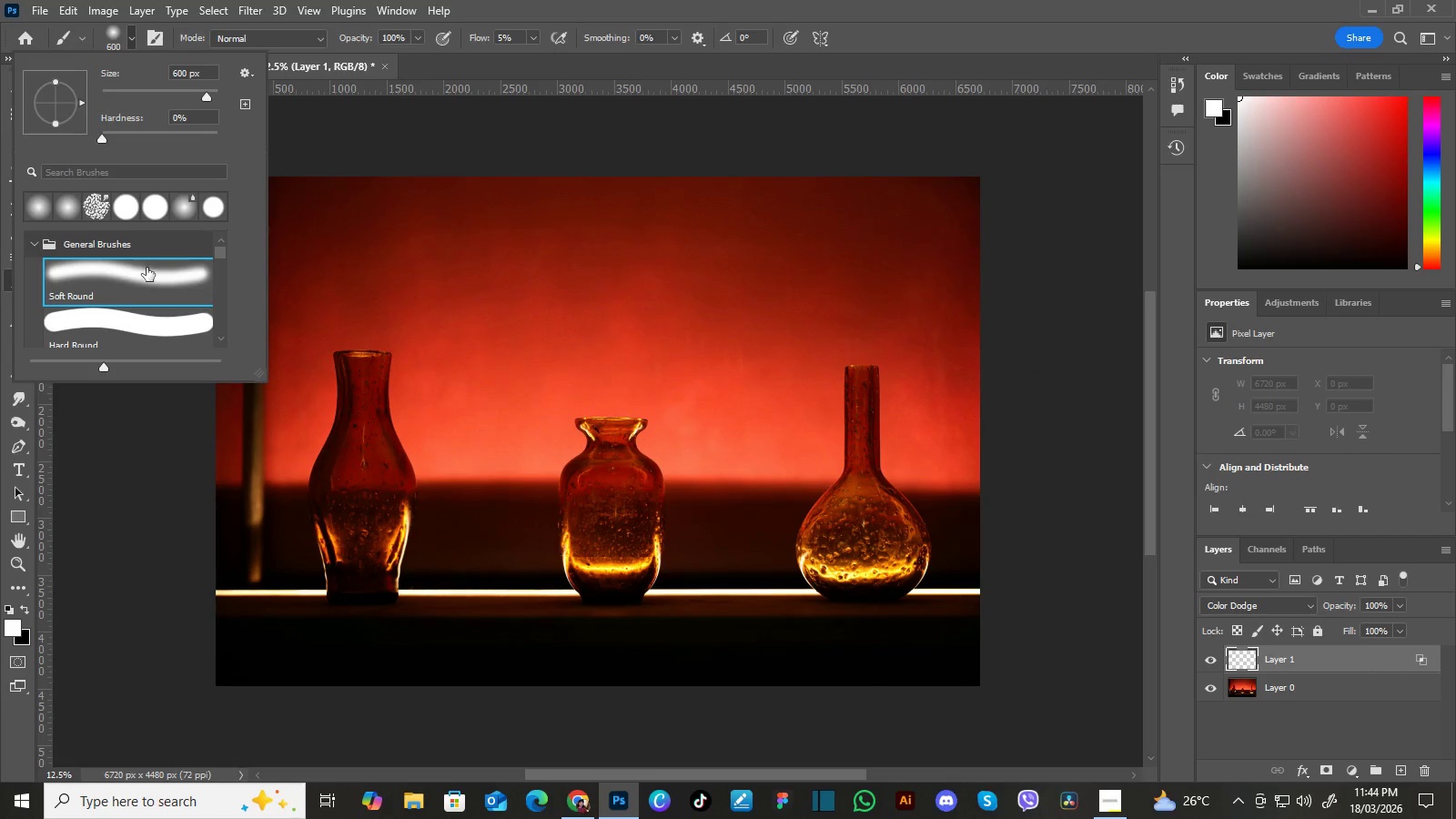 
left_click([148, 273])
 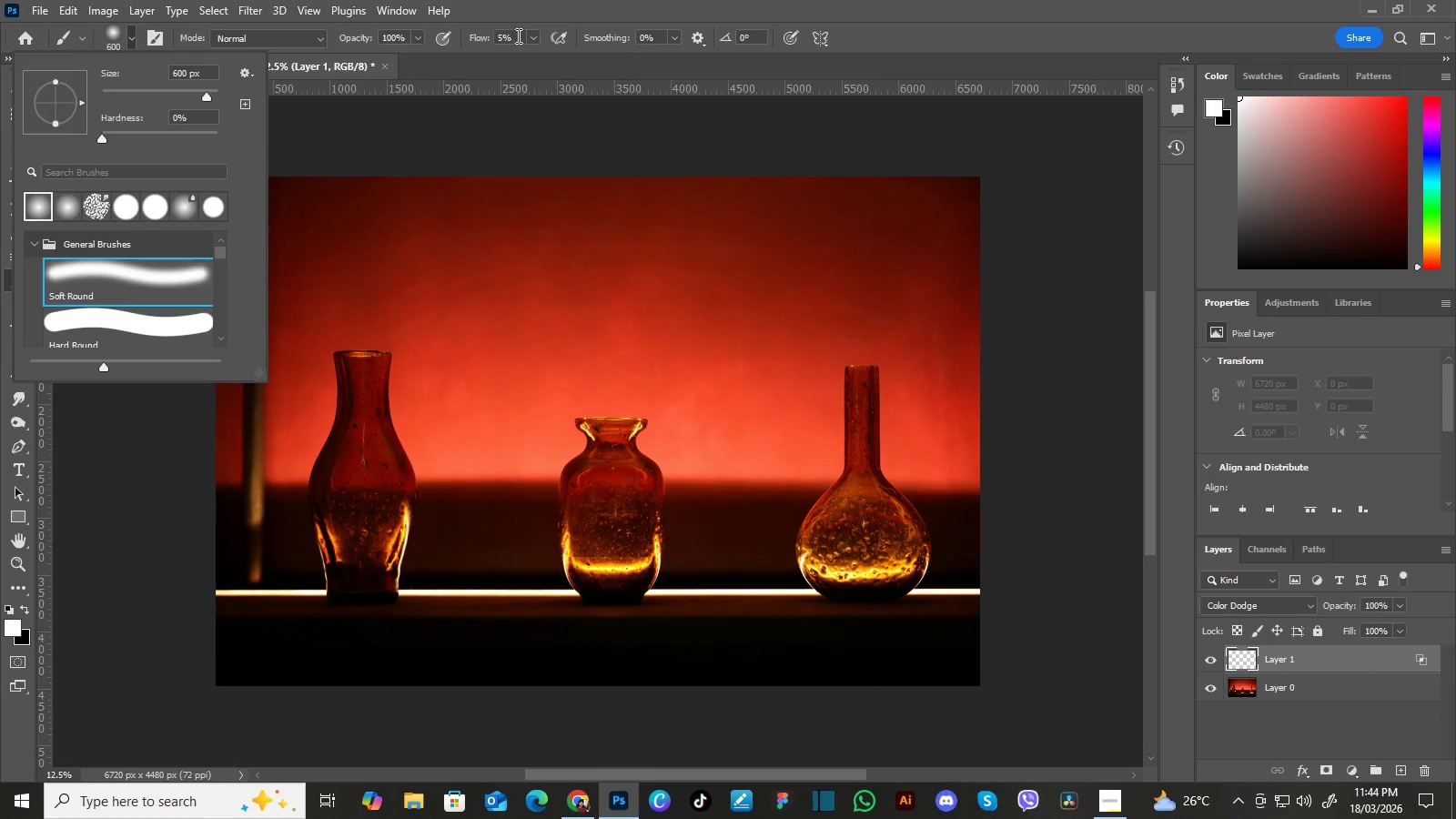 
left_click([529, 36])
 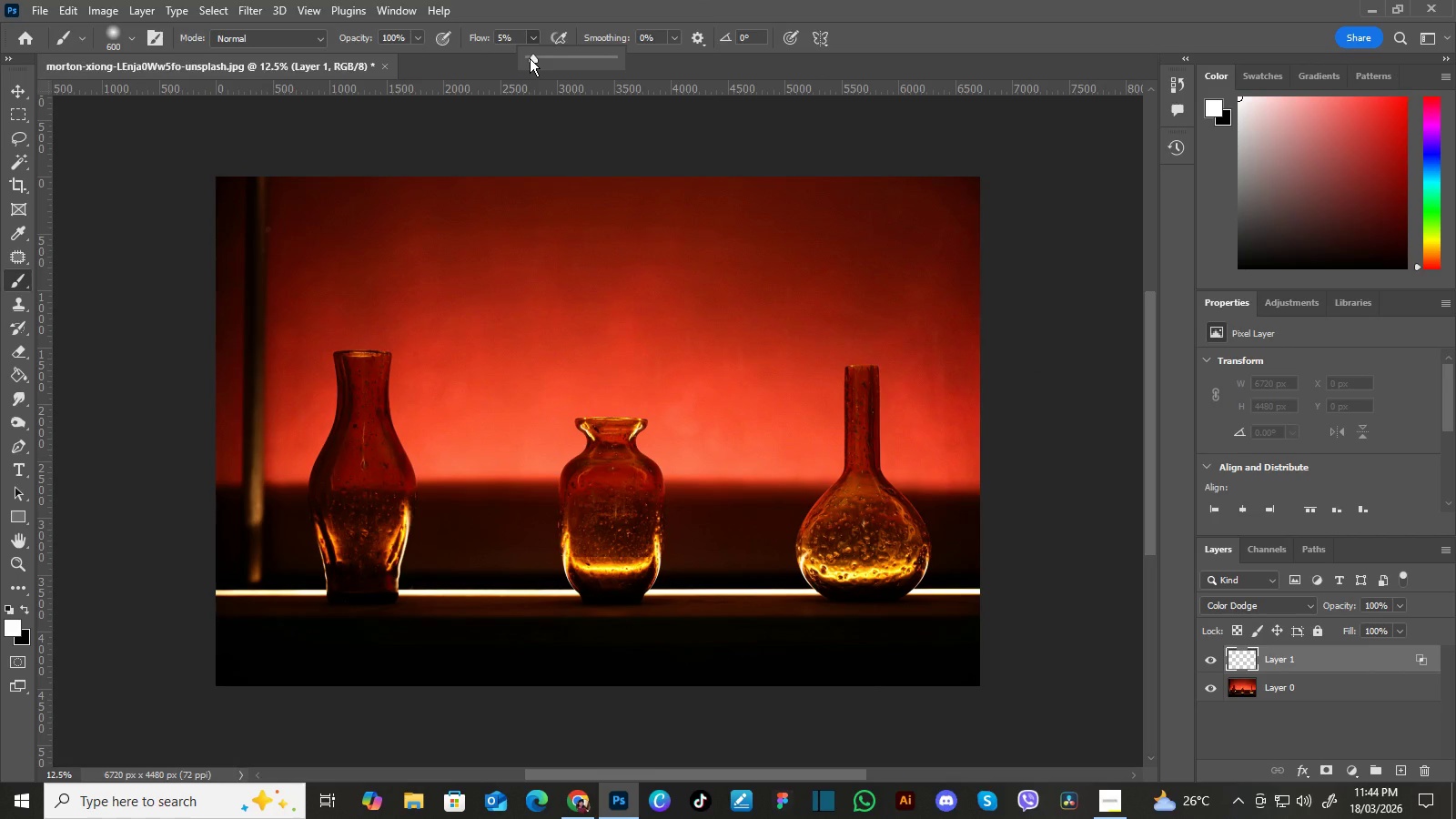 
key(ArrowRight)
 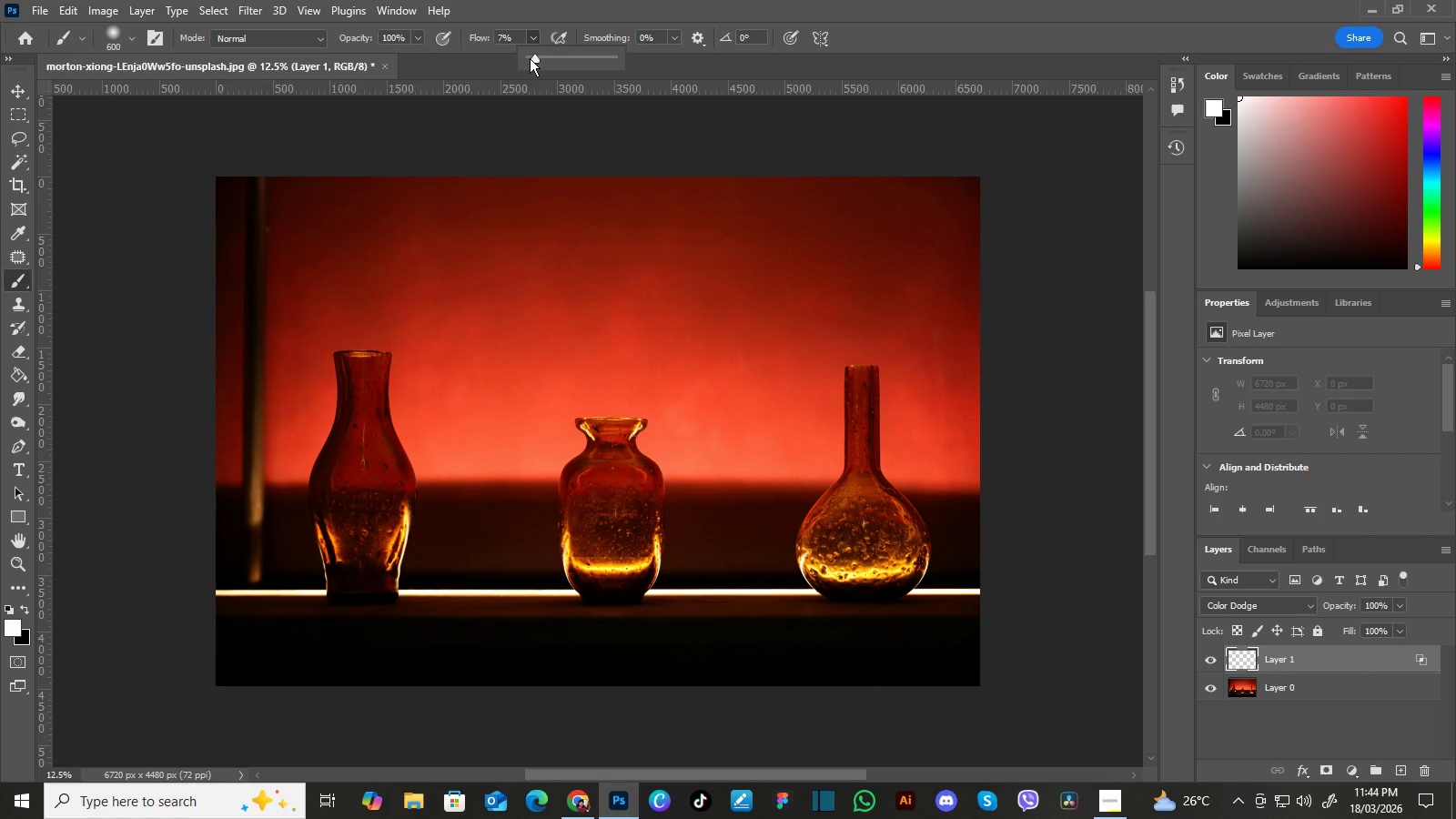 
key(ArrowRight)
 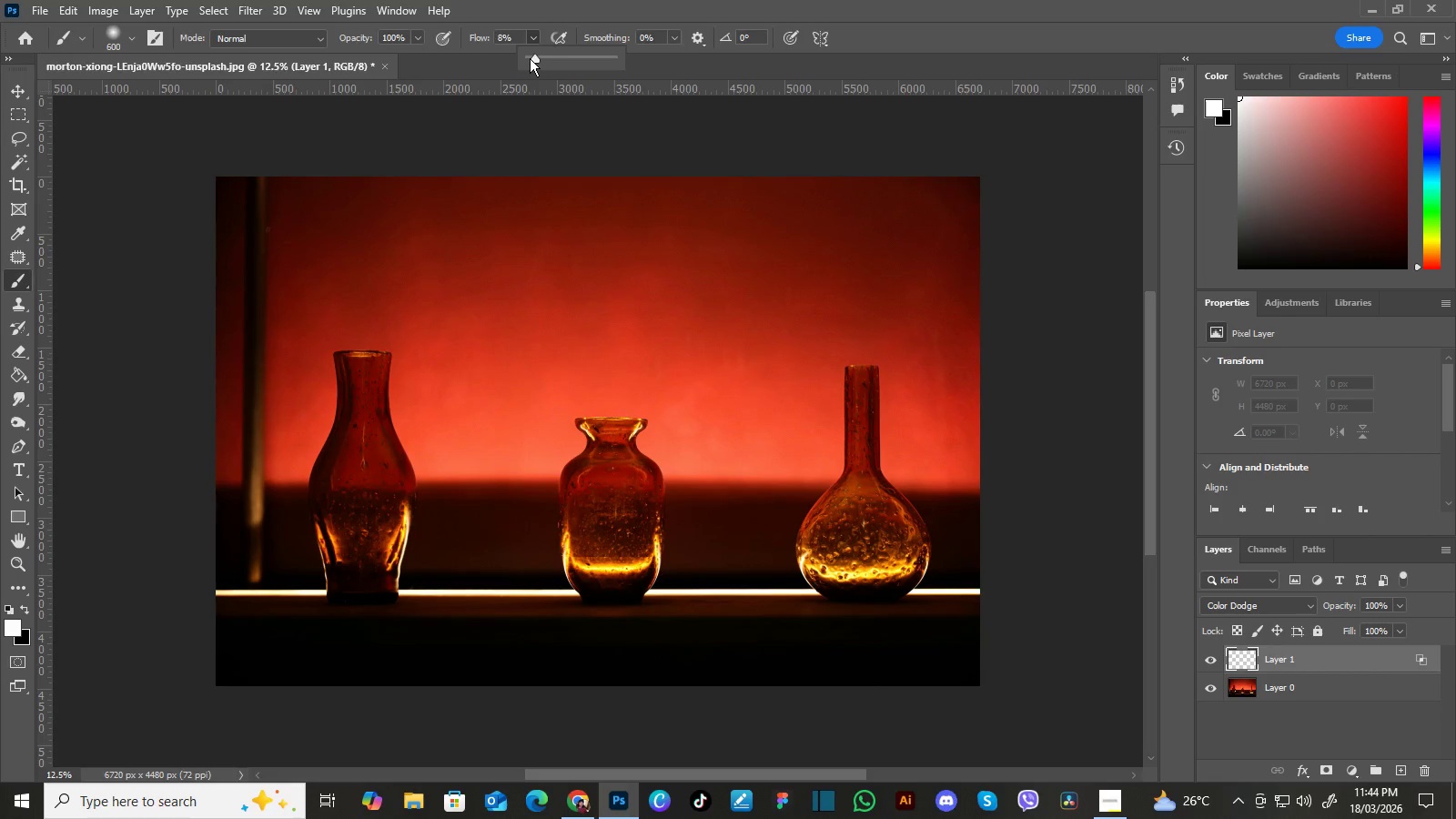 
key(ArrowRight)
 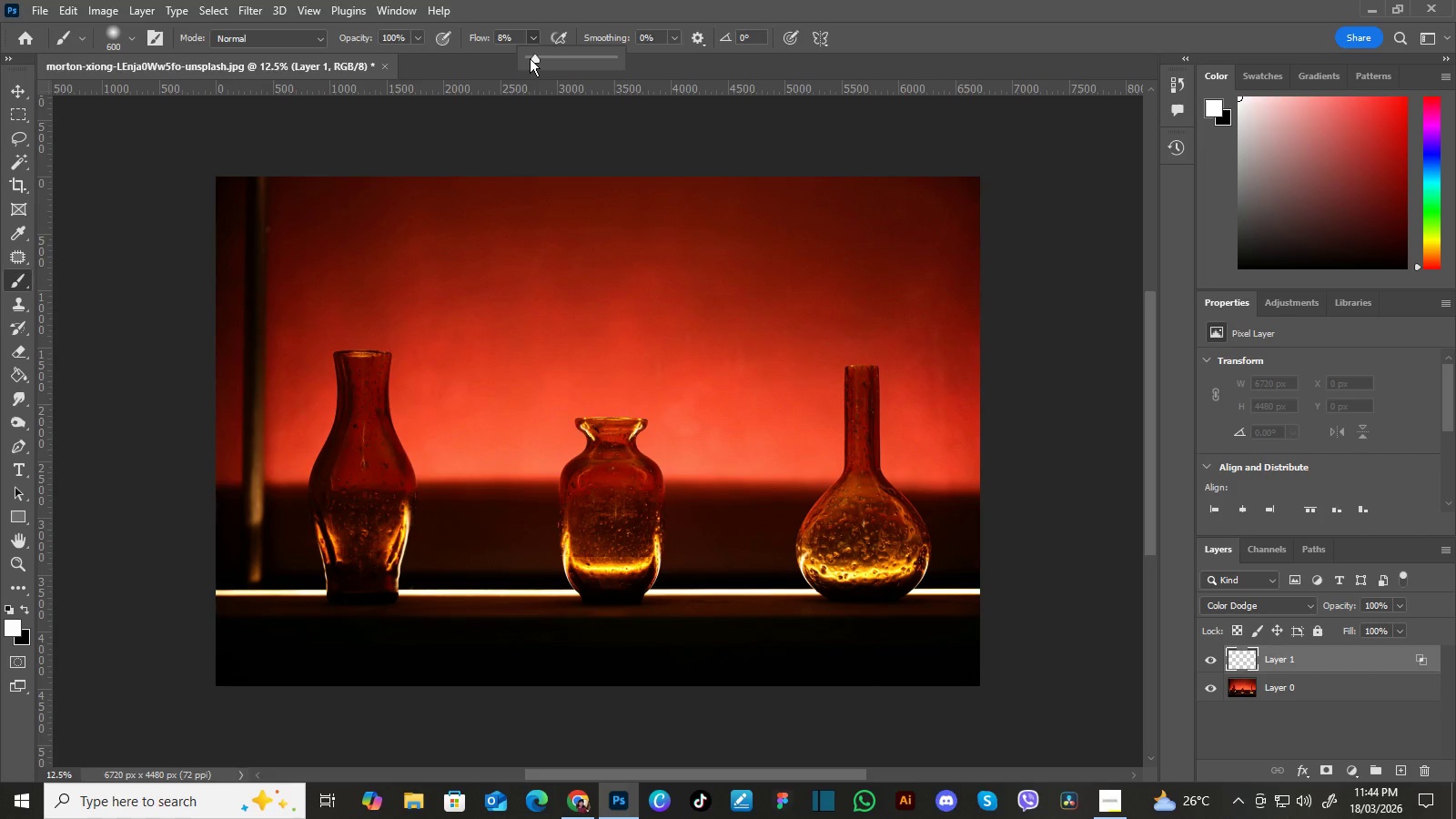 
wait(18.27)
 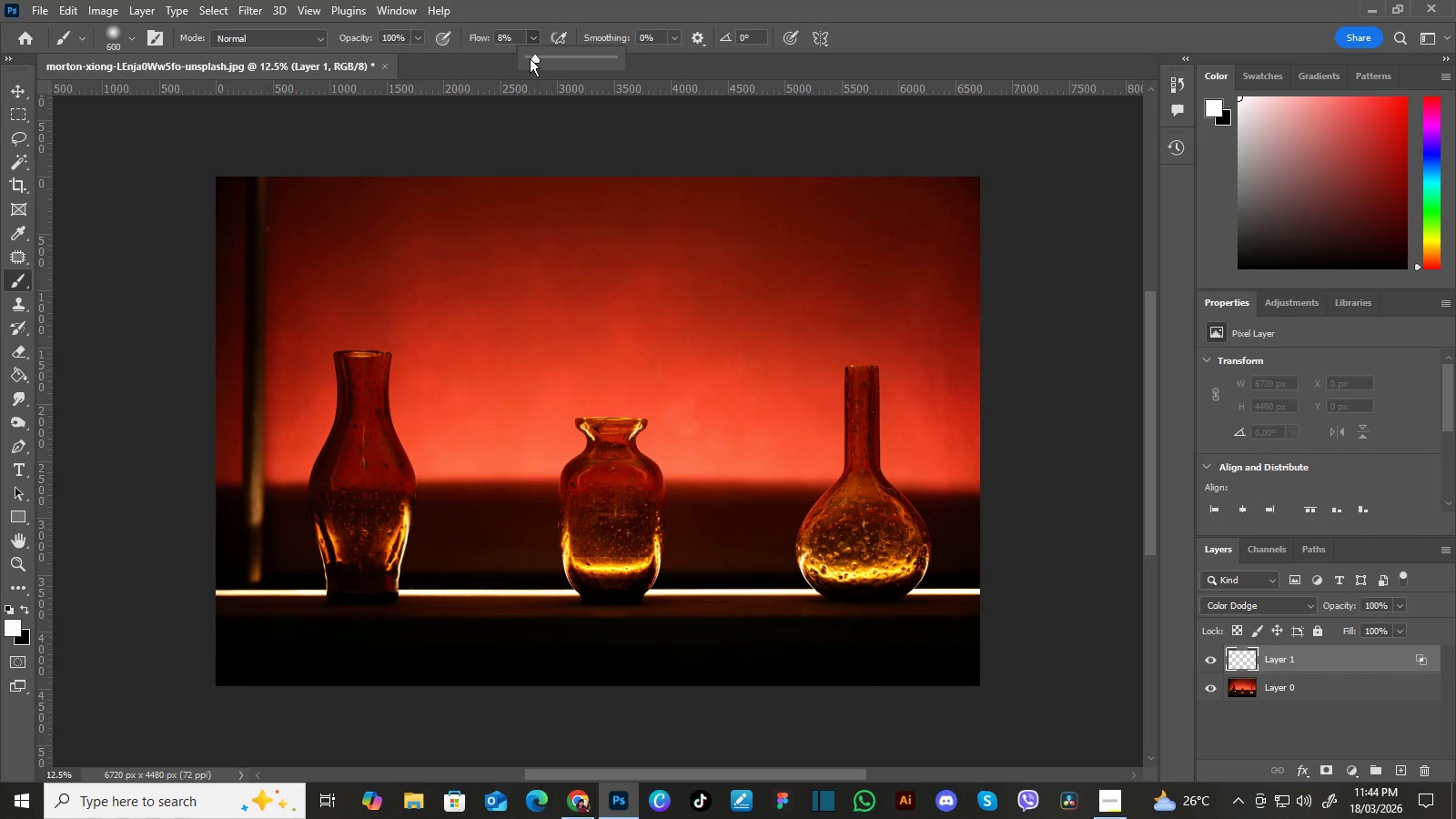 
key(BracketLeft)
 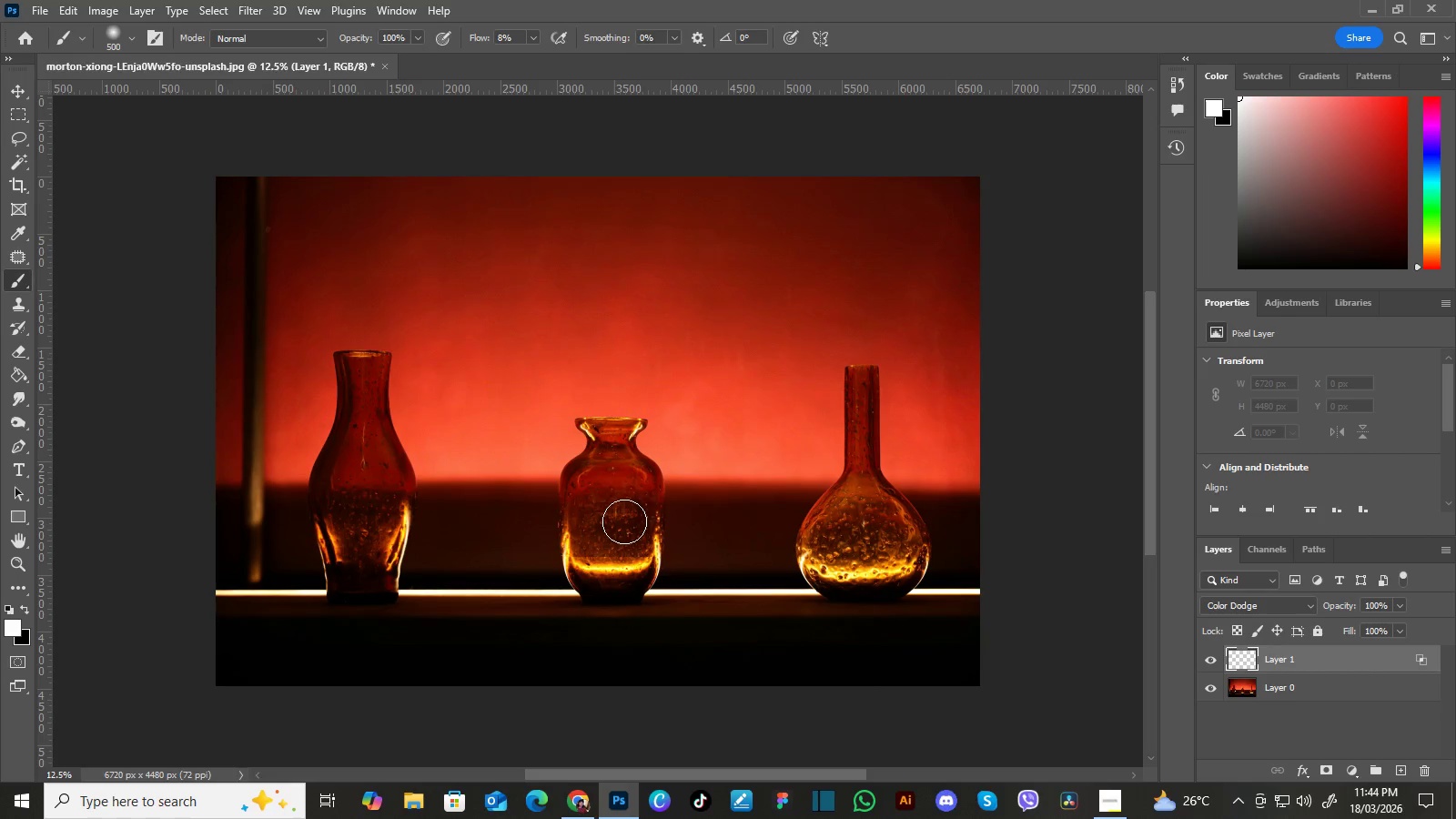 
key(BracketLeft)
 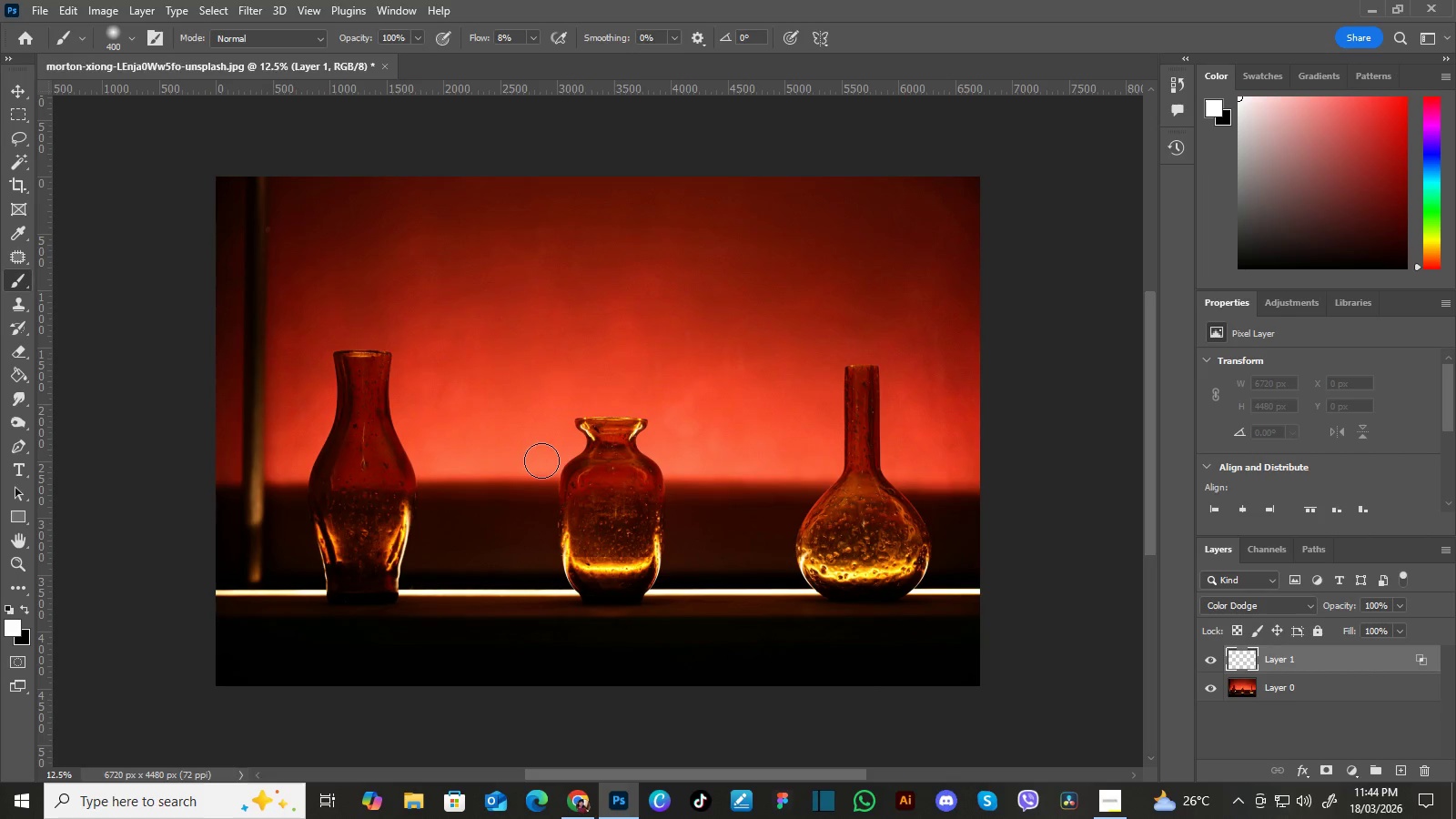 
wait(8.2)
 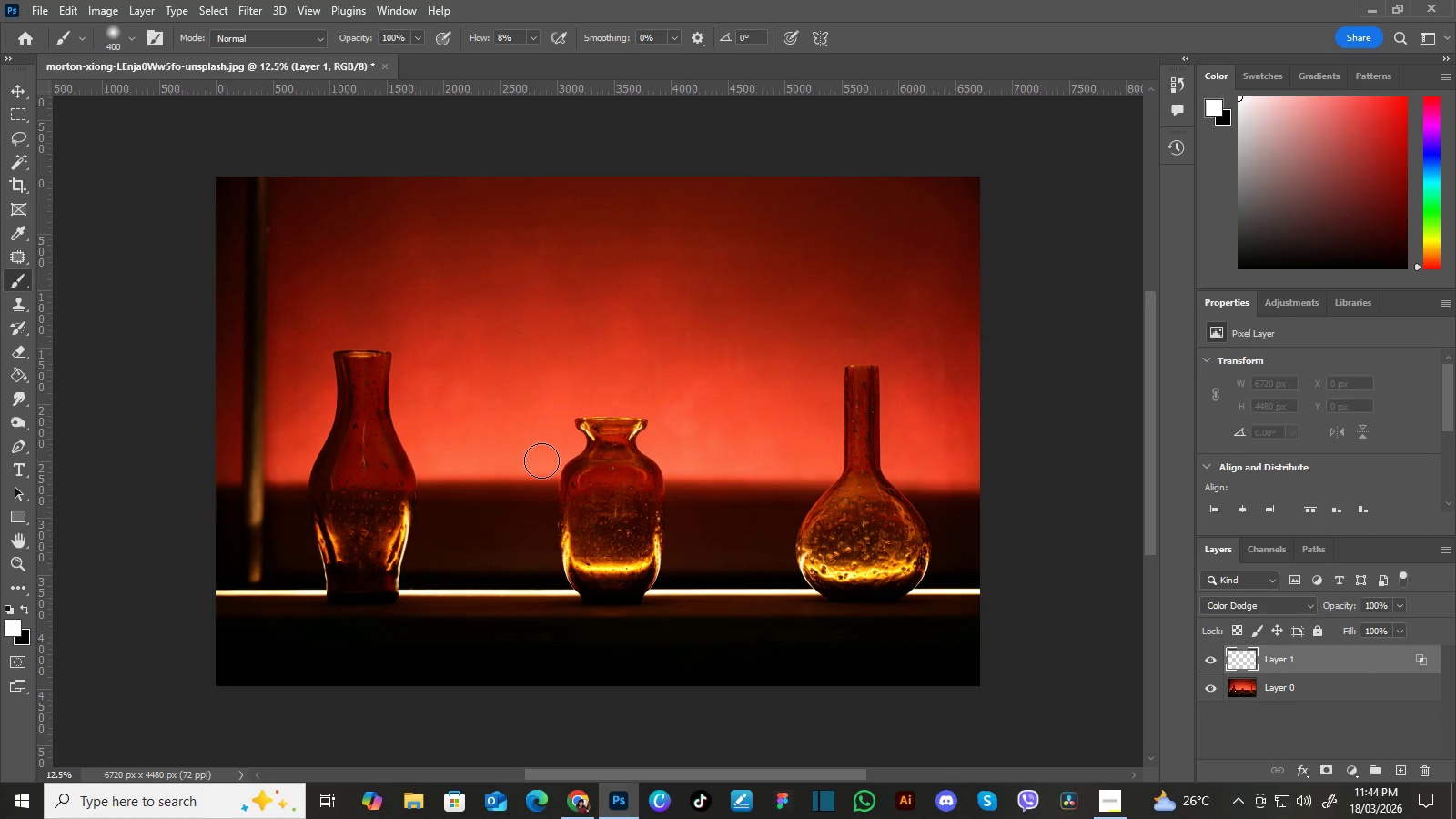 
left_click([15, 623])
 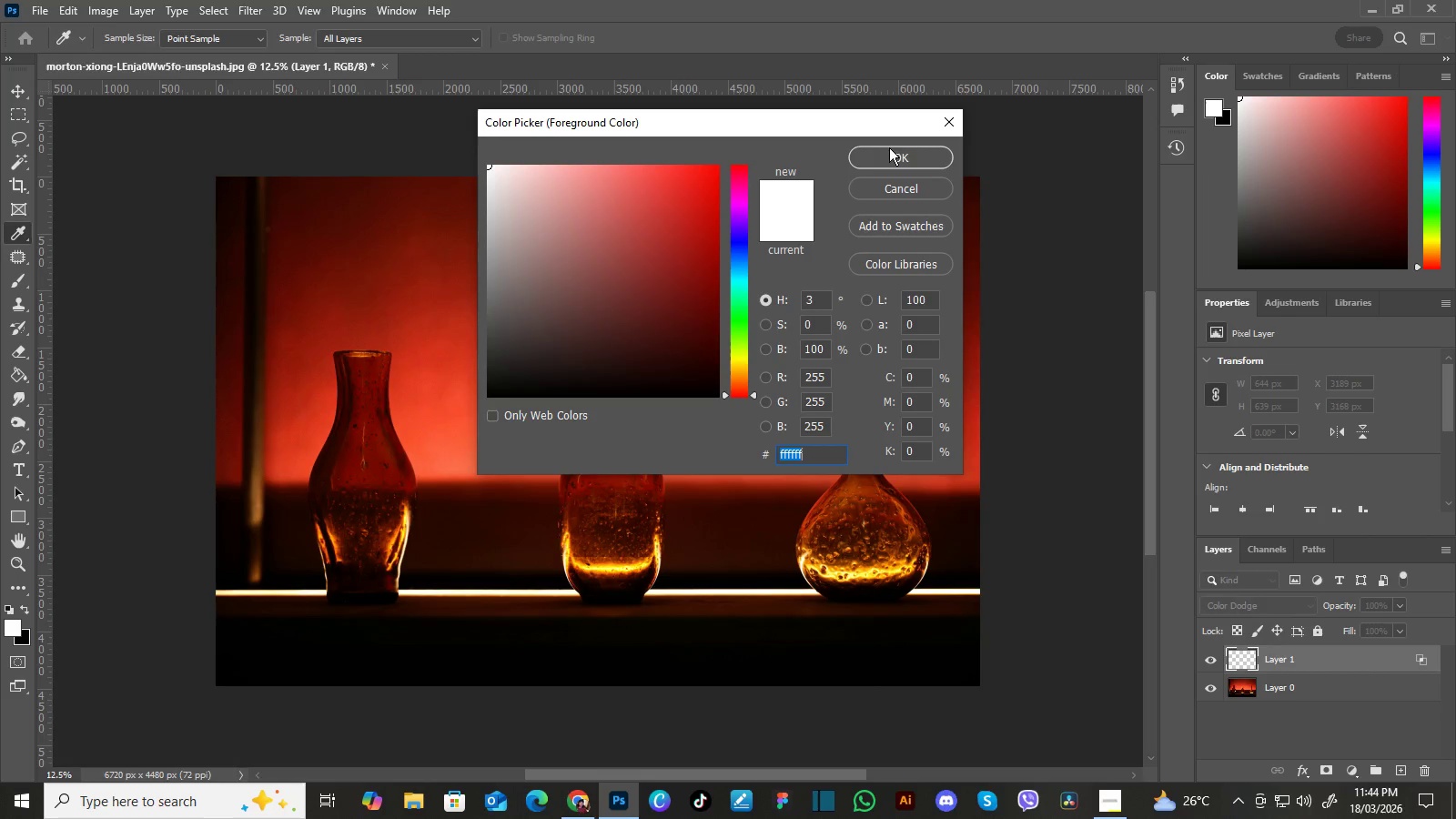 
left_click([885, 157])
 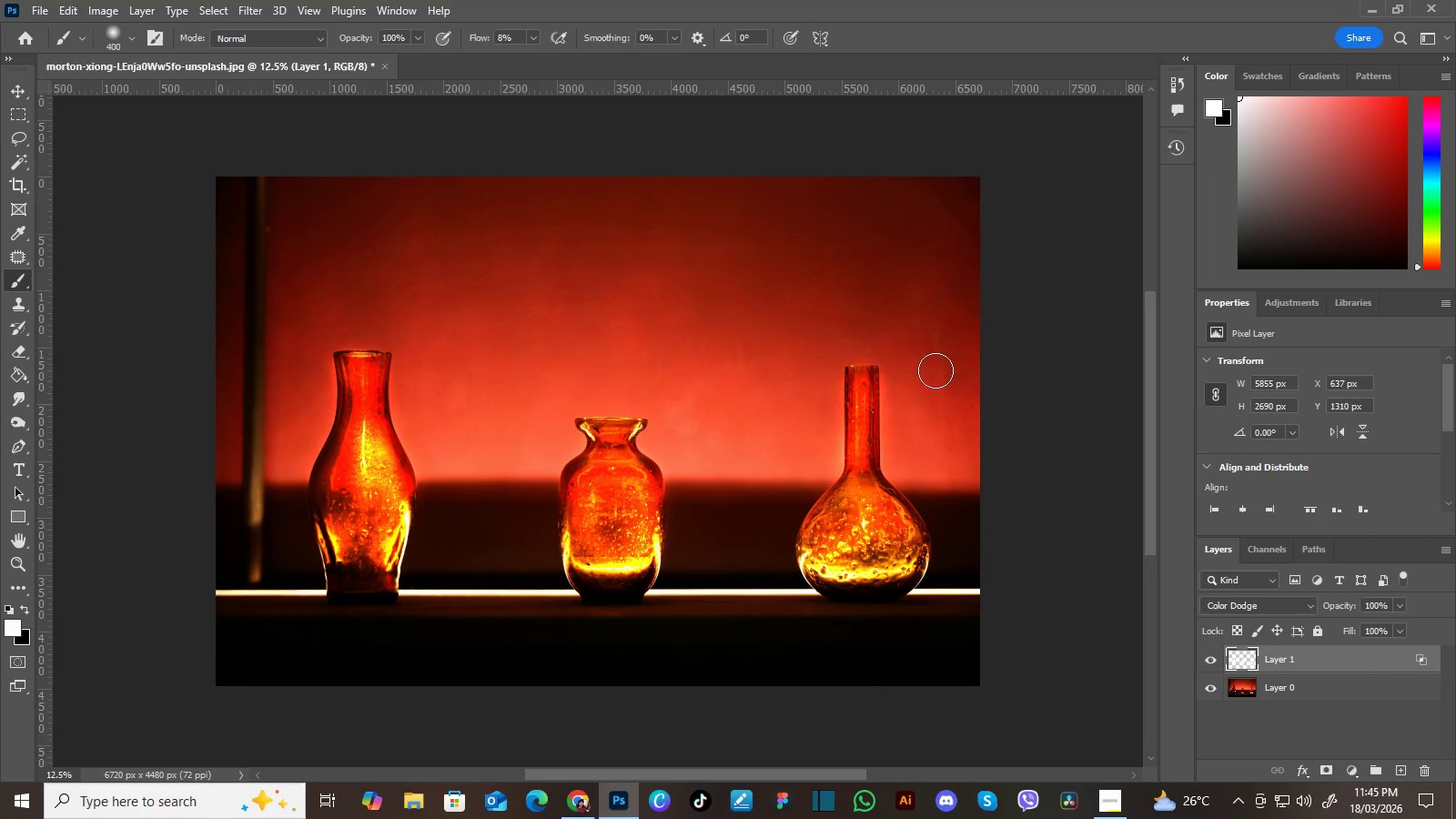 
wait(57.11)
 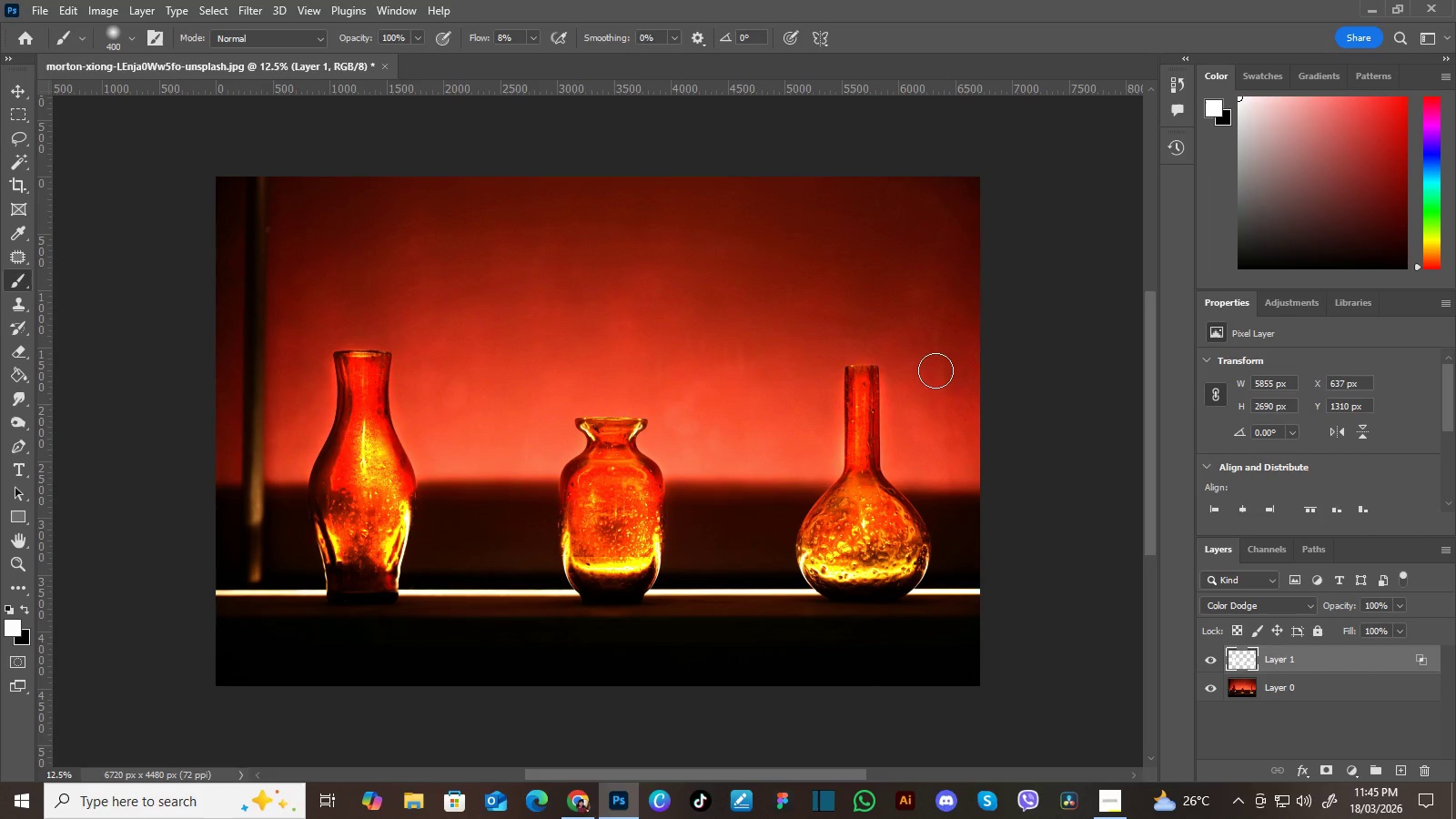 
left_click([1398, 763])
 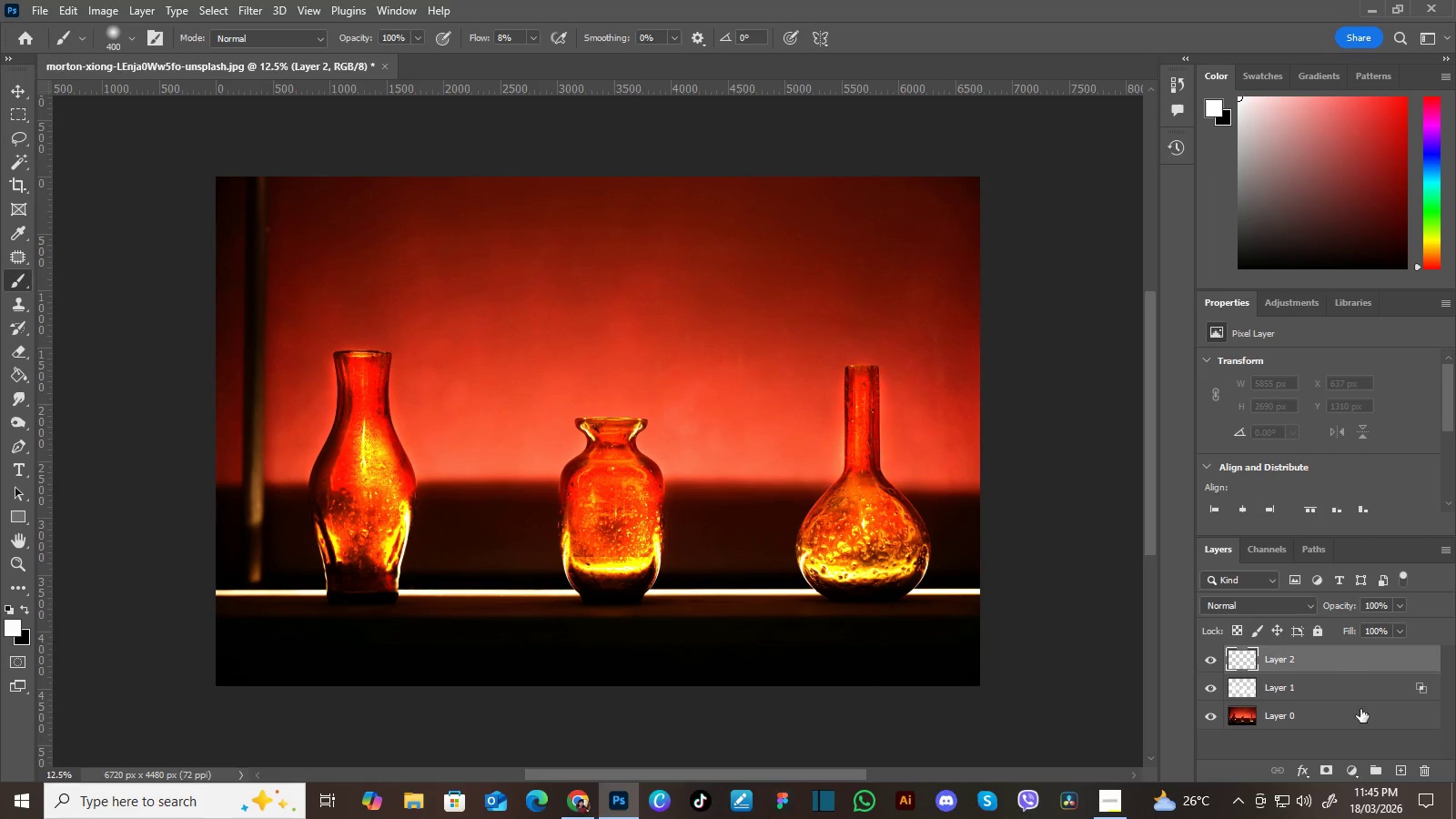 
left_click([1350, 769])
 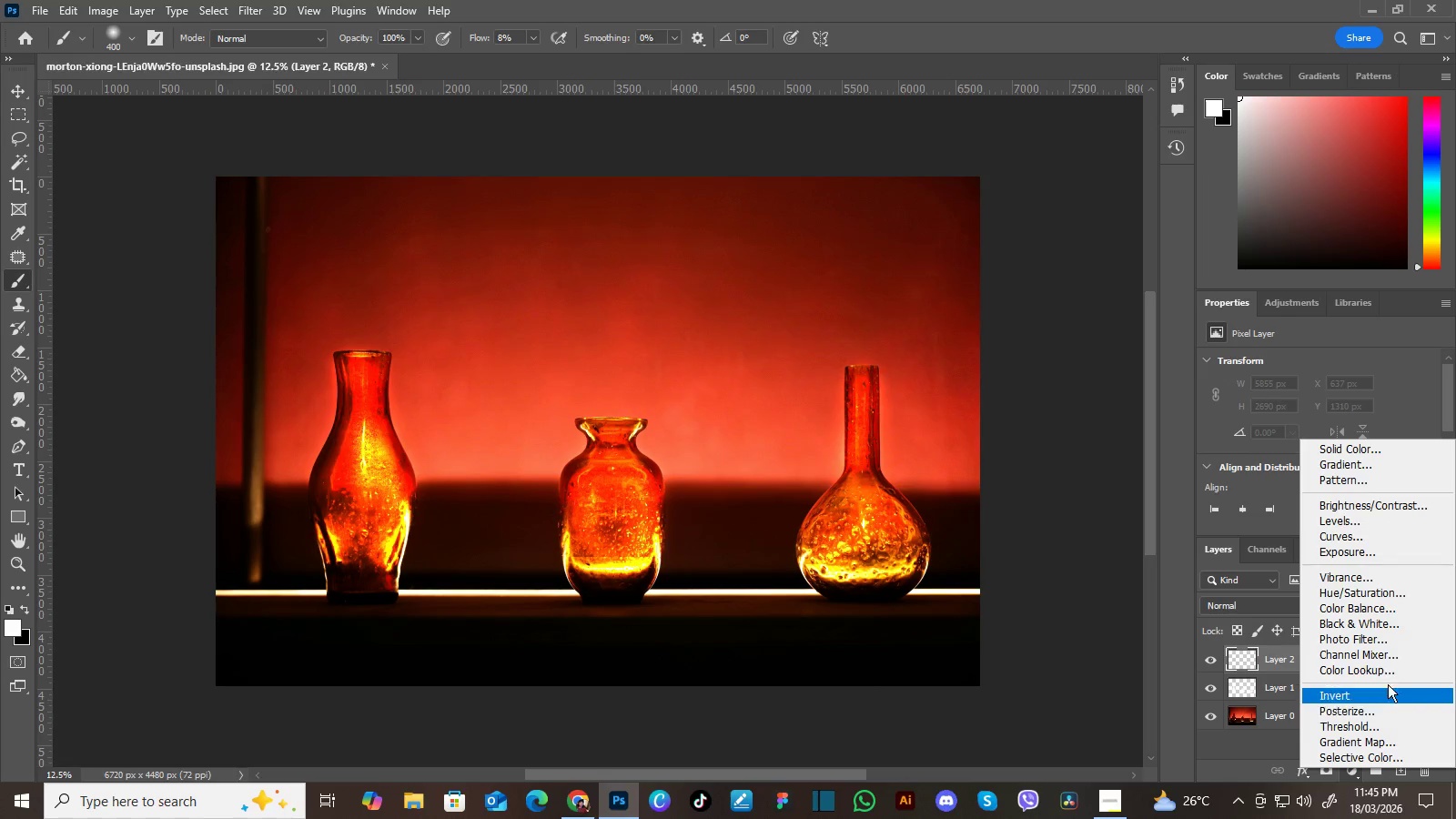 
left_click([1390, 675])
 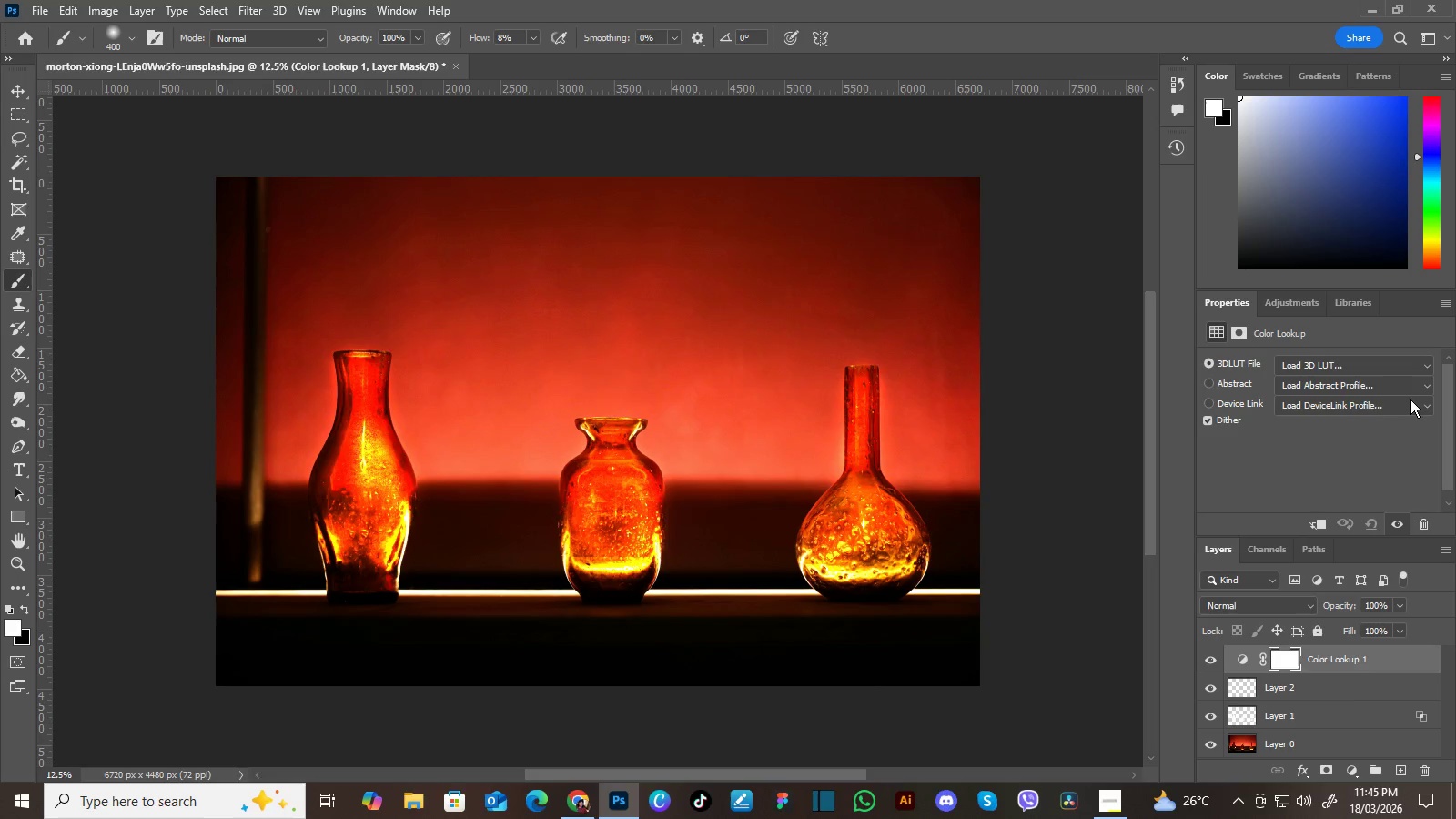 
left_click([1428, 361])
 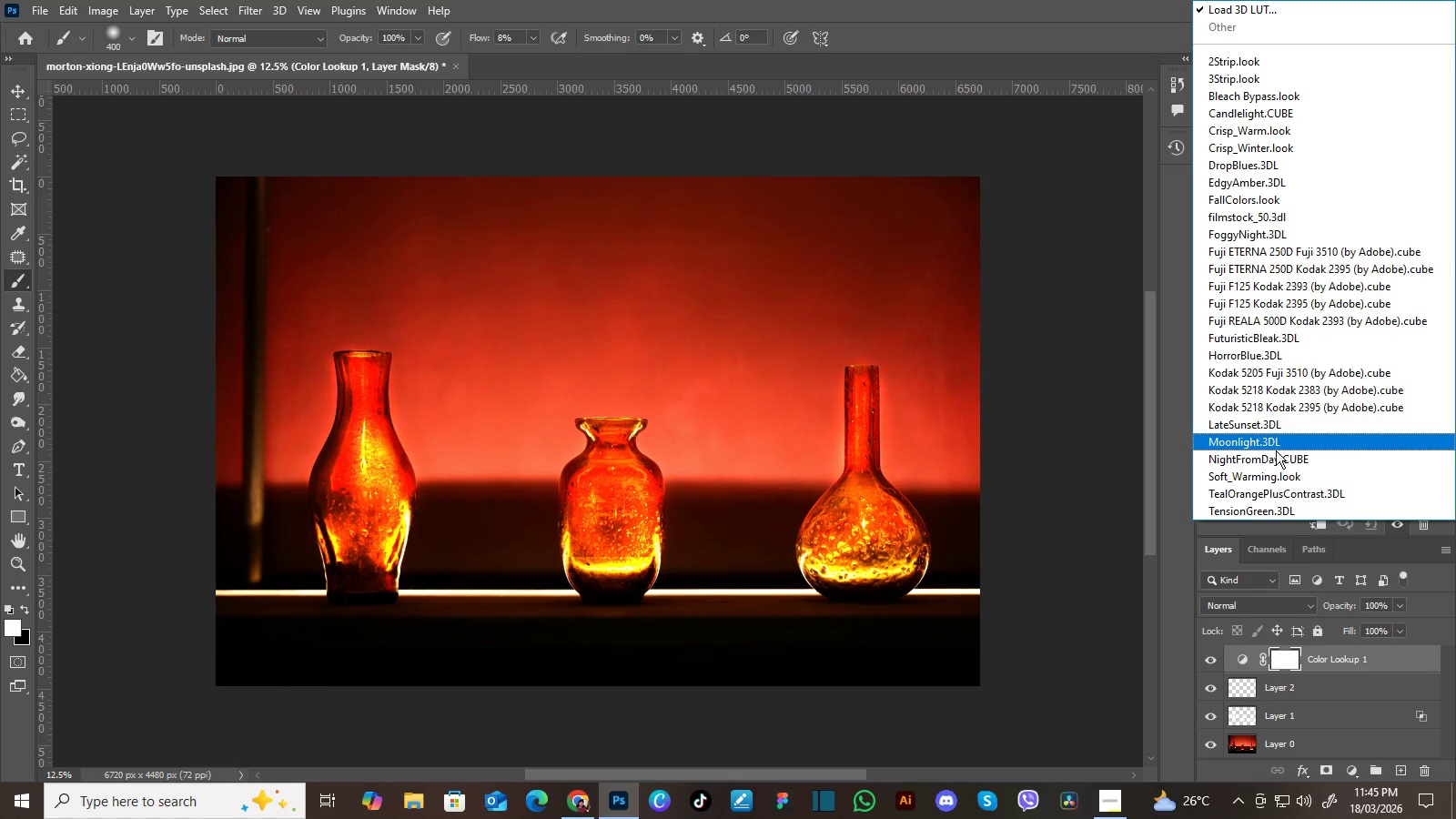 
left_click([1276, 458])
 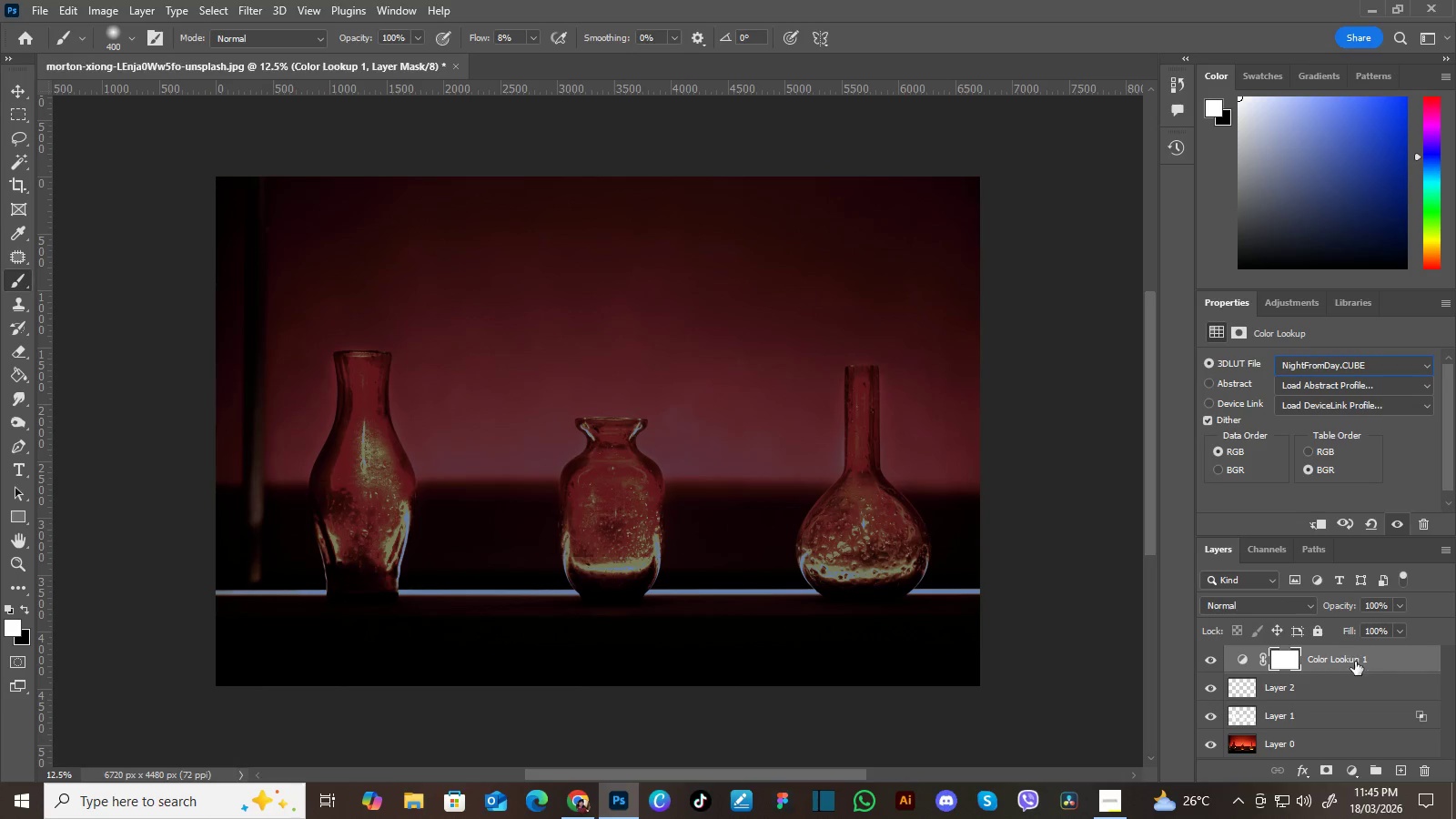 
left_click_drag(start_coordinate=[1374, 662], to_coordinate=[1375, 699])
 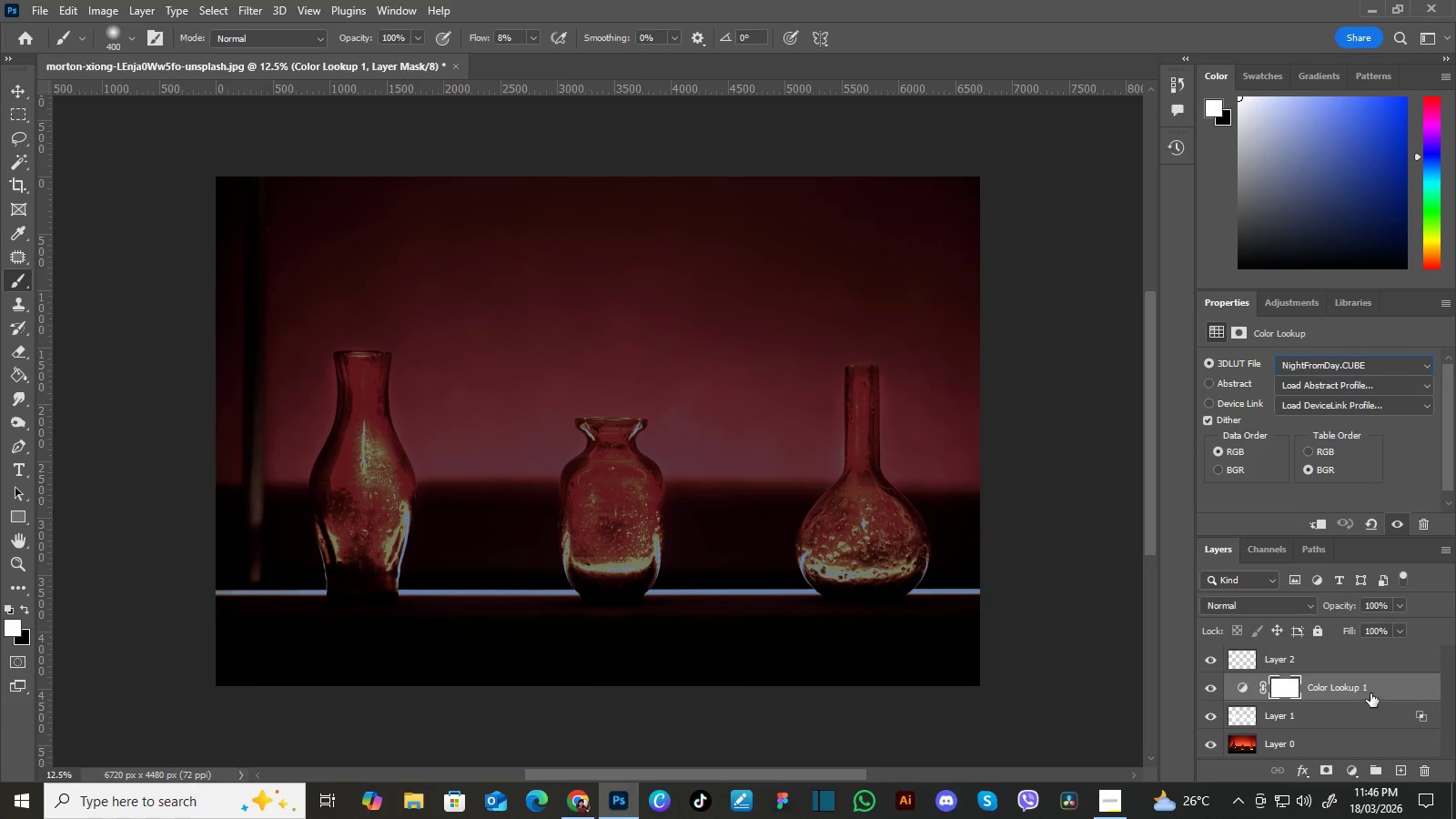 
left_click_drag(start_coordinate=[1370, 692], to_coordinate=[1370, 725])
 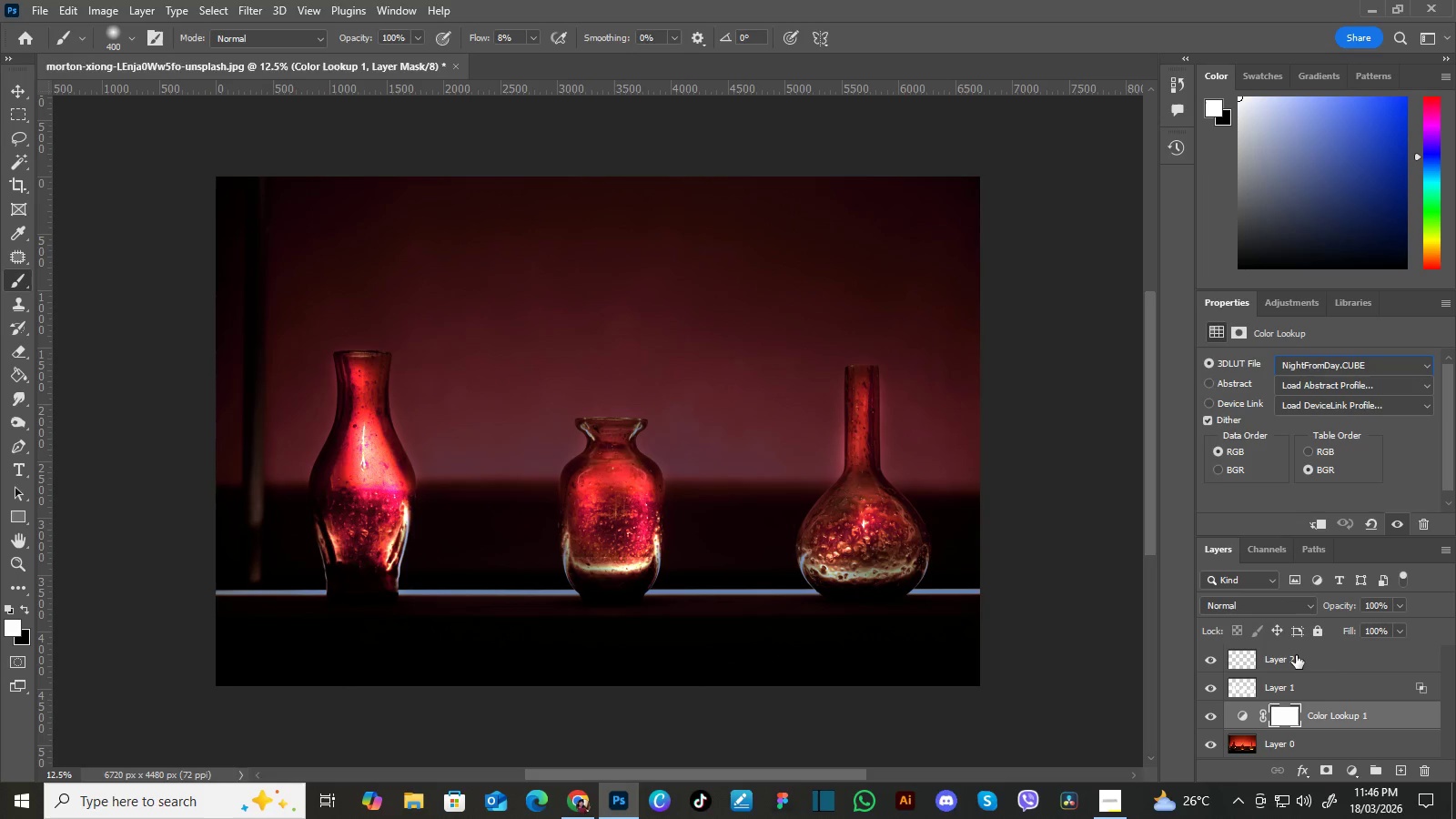 
wait(7.27)
 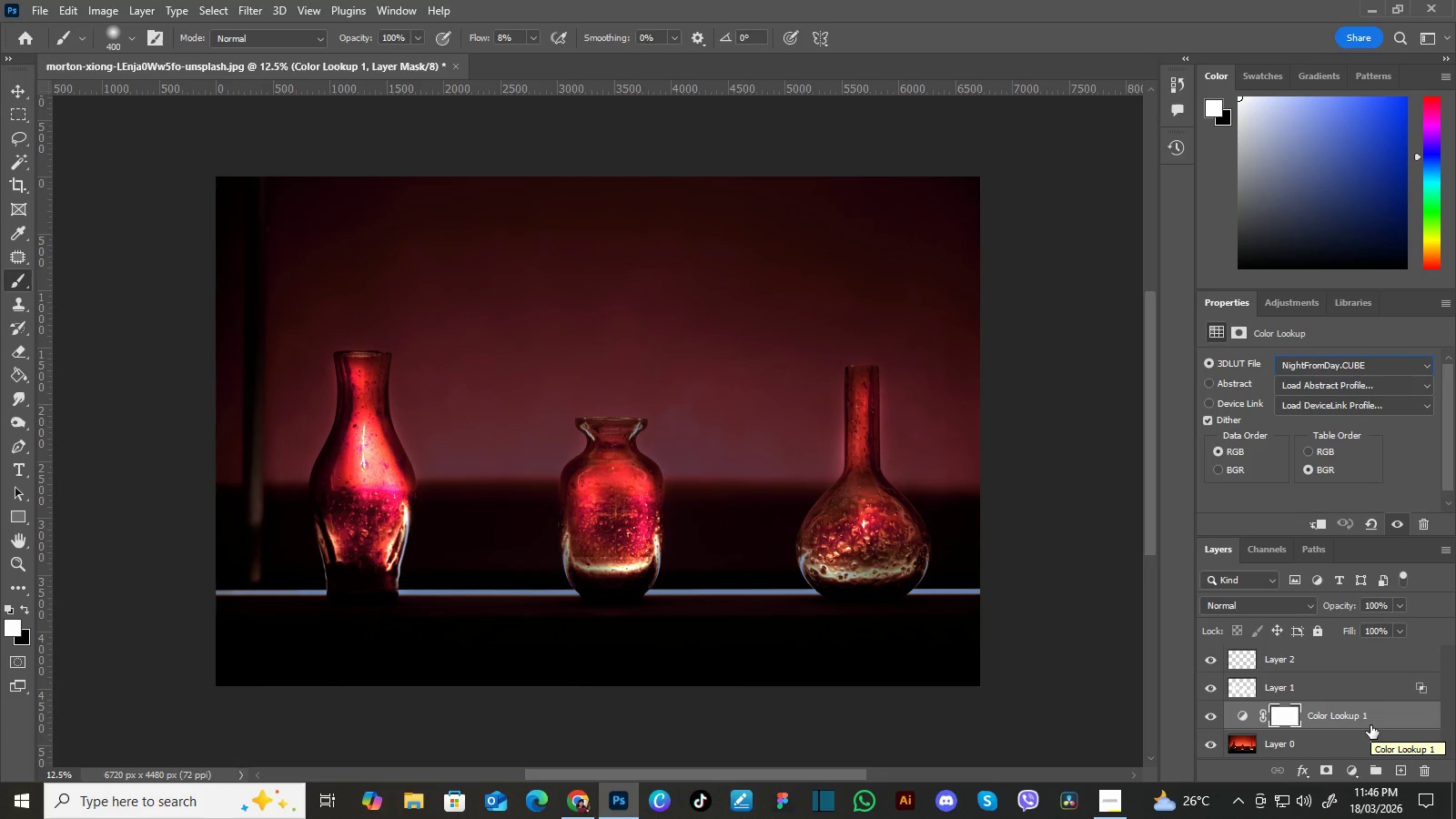 
left_click([1213, 716])
 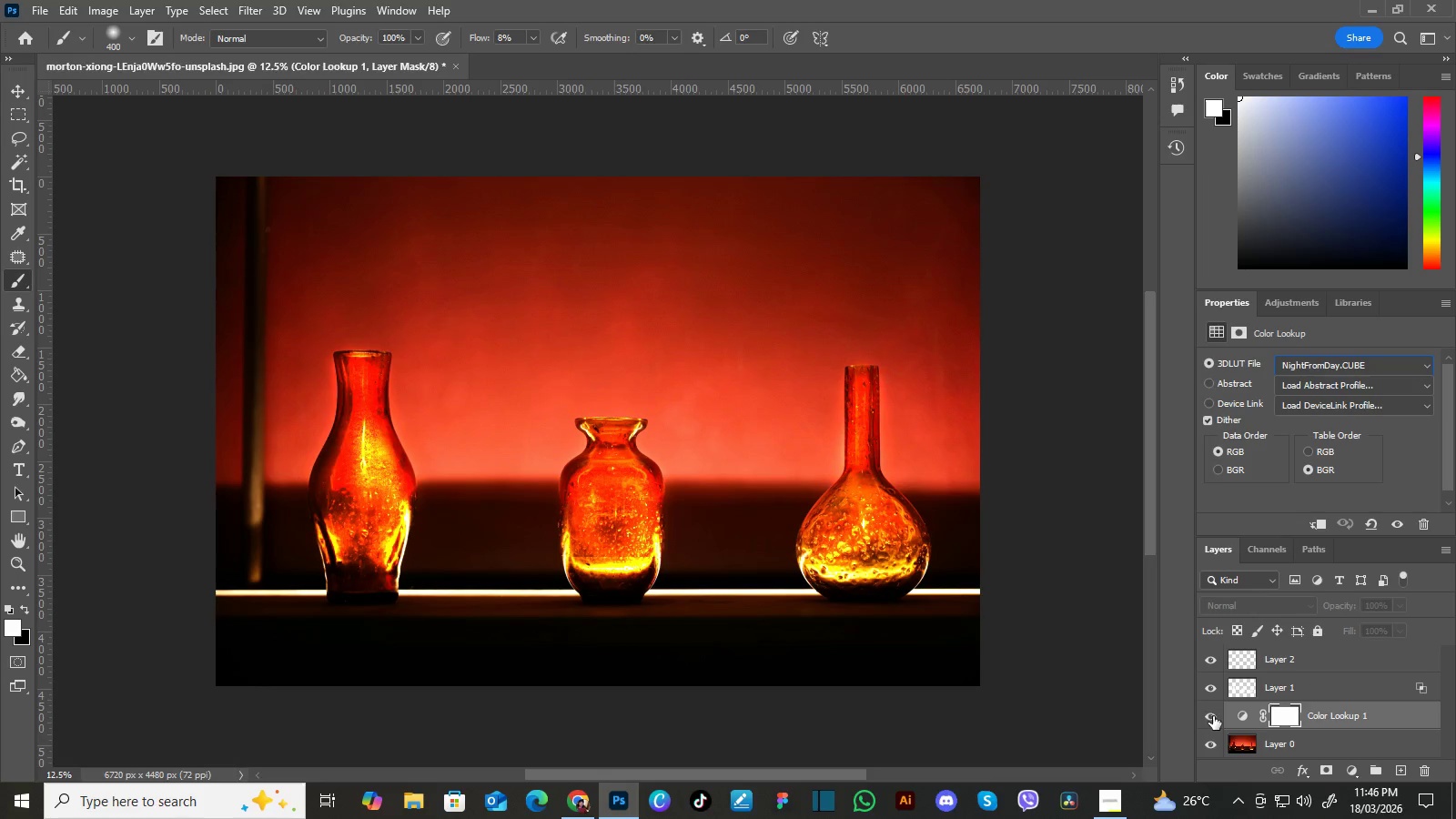 
left_click([1213, 716])
 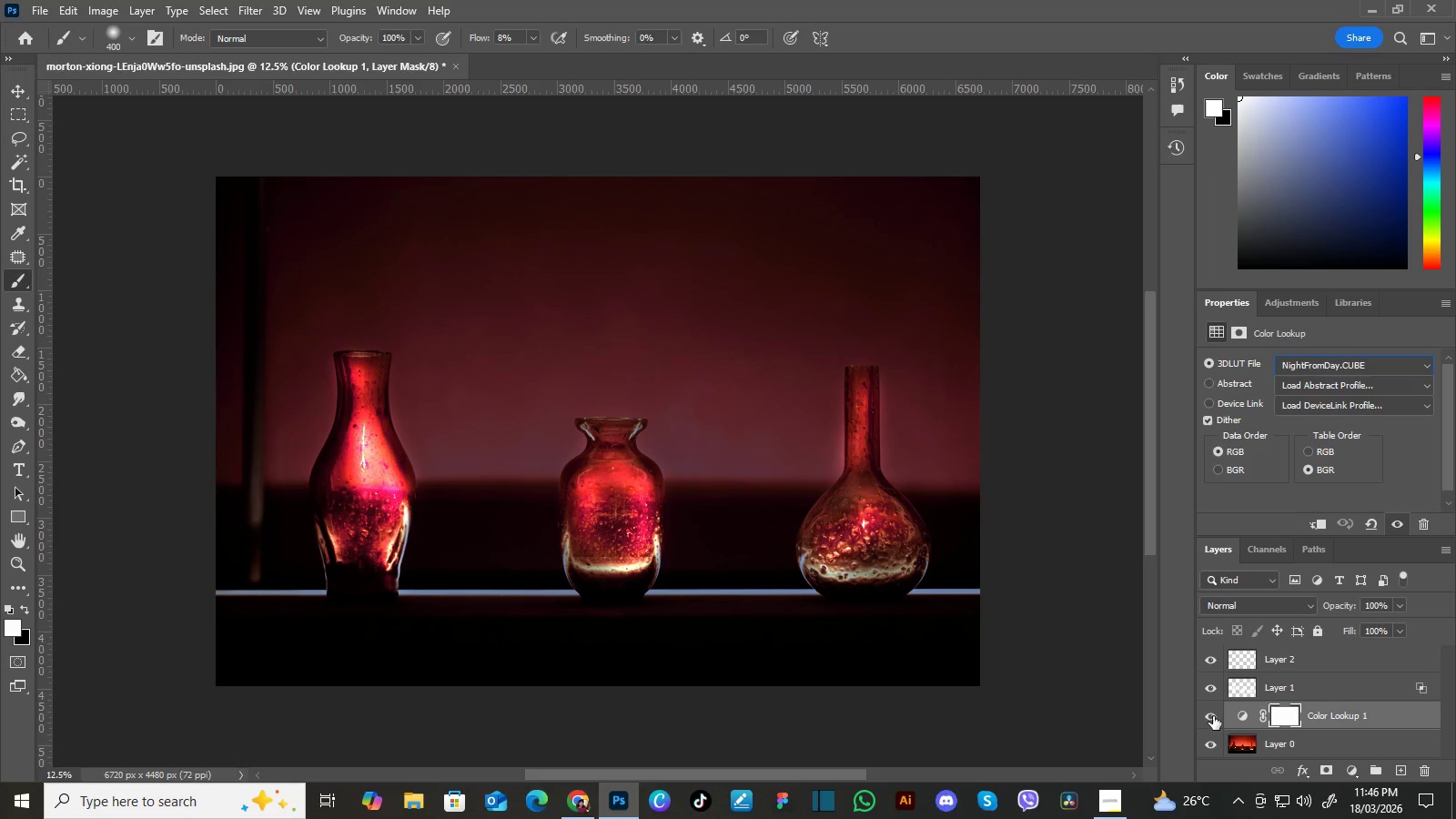 
left_click([1213, 716])
 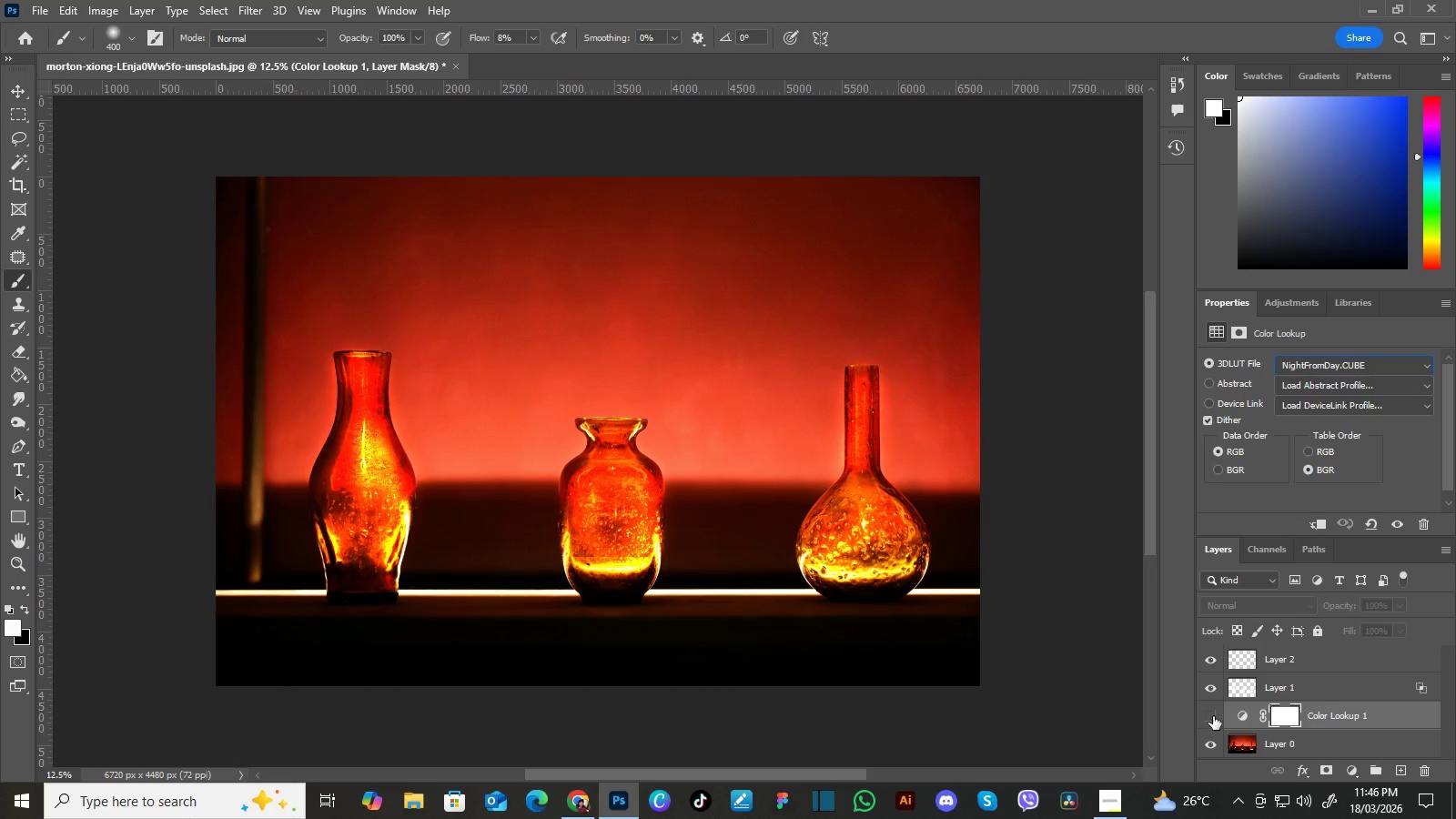 
left_click([1213, 716])
 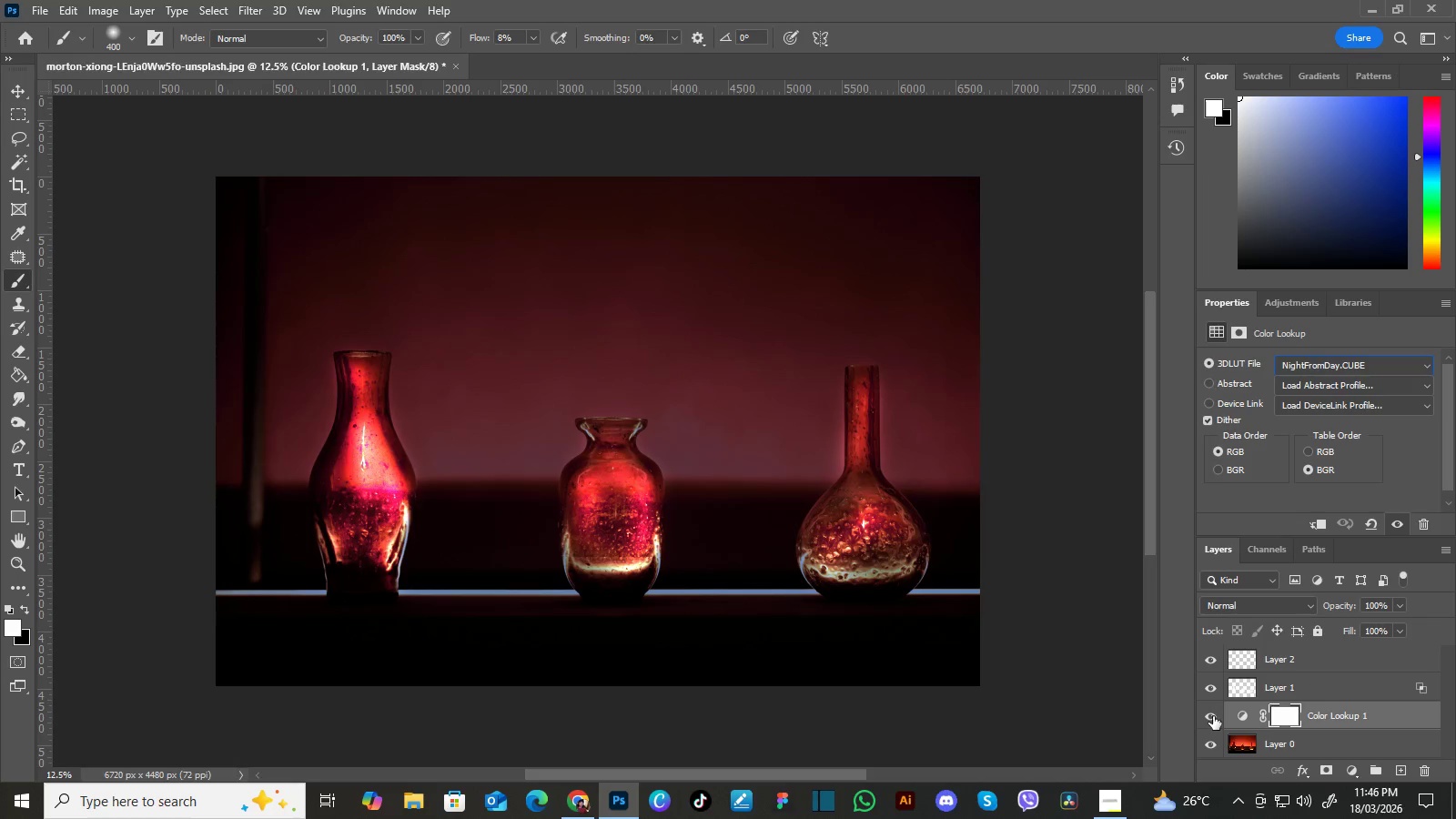 
left_click([1213, 716])
 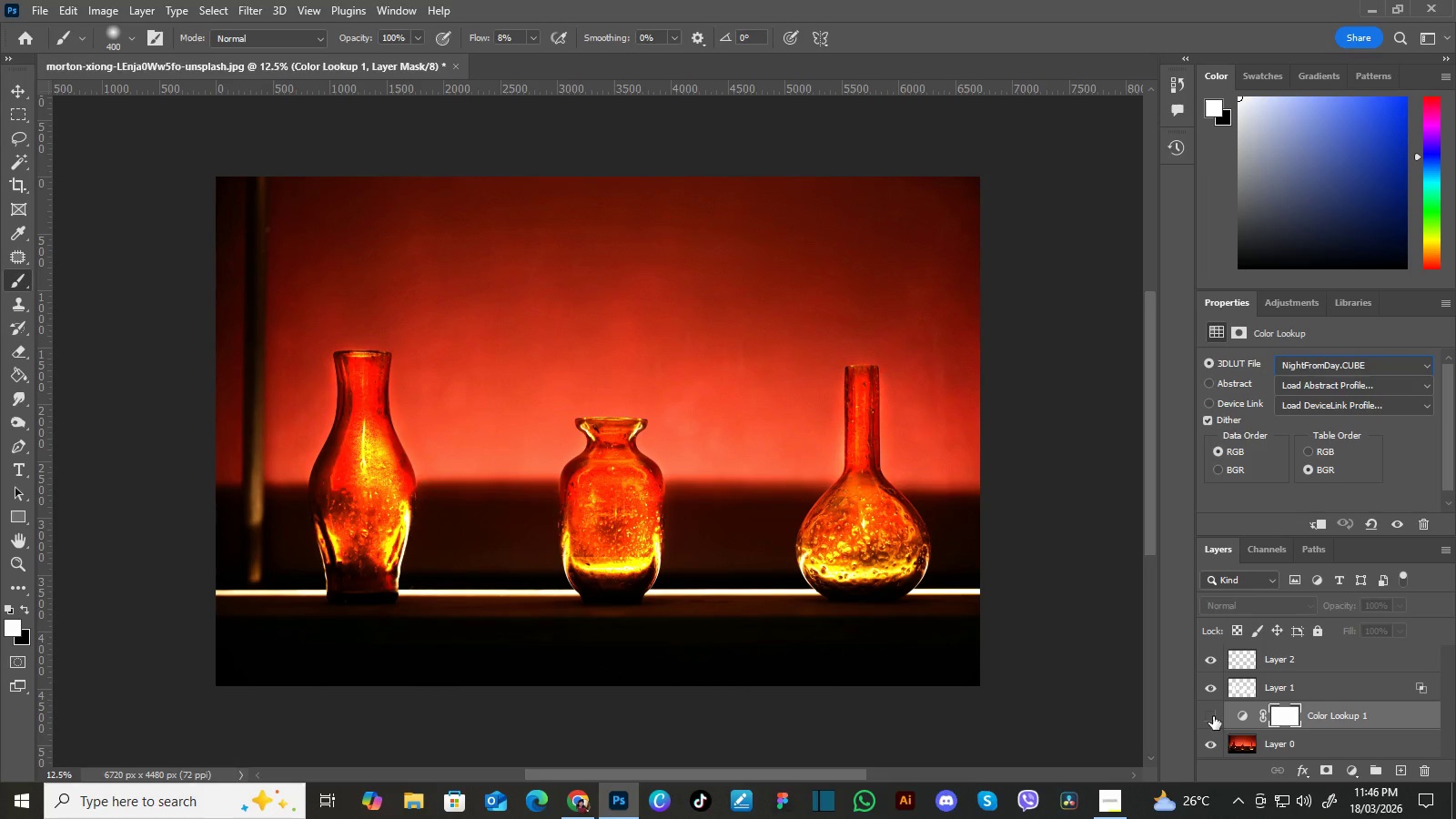 
left_click([1213, 716])
 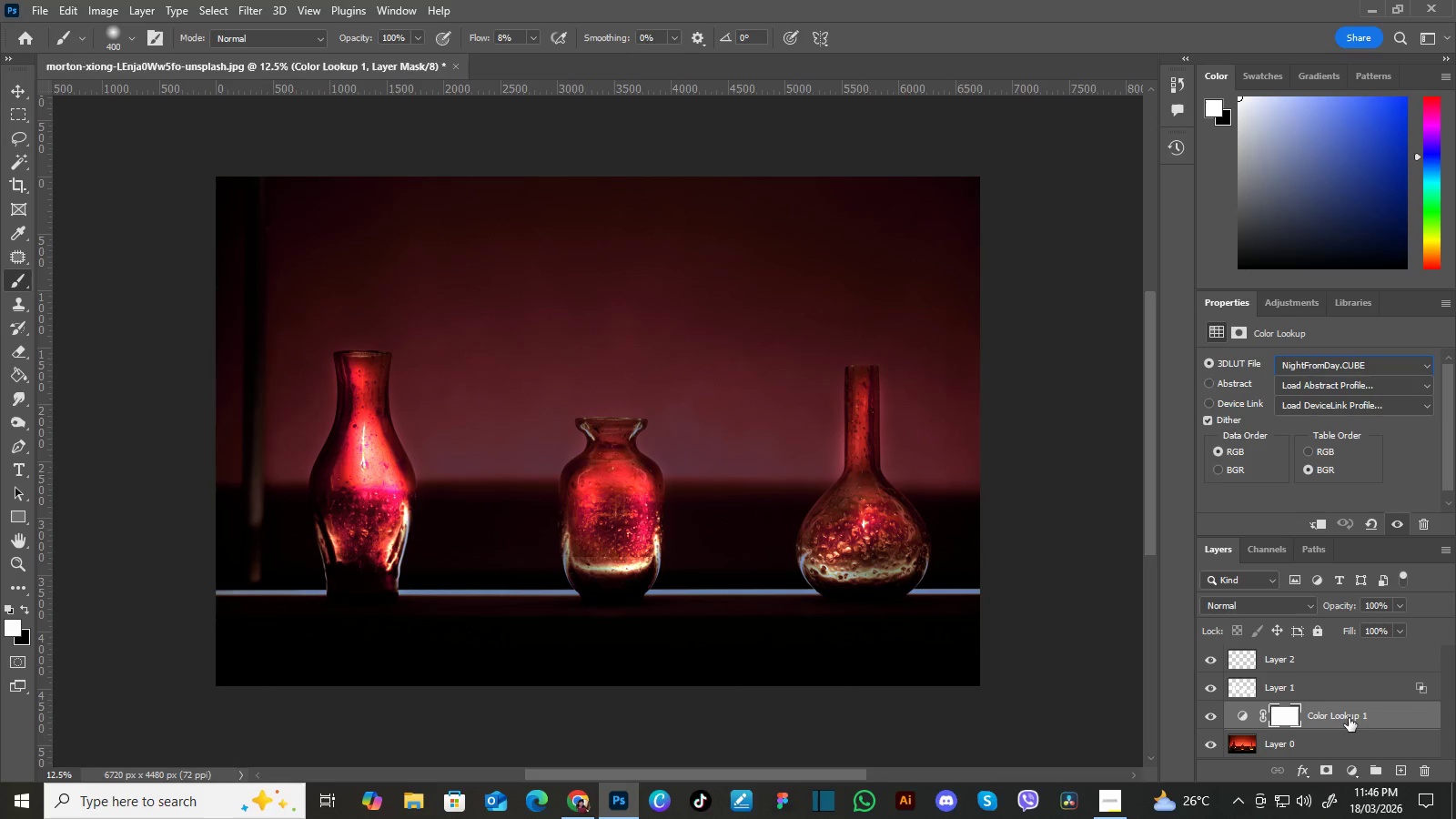 
left_click([1349, 718])
 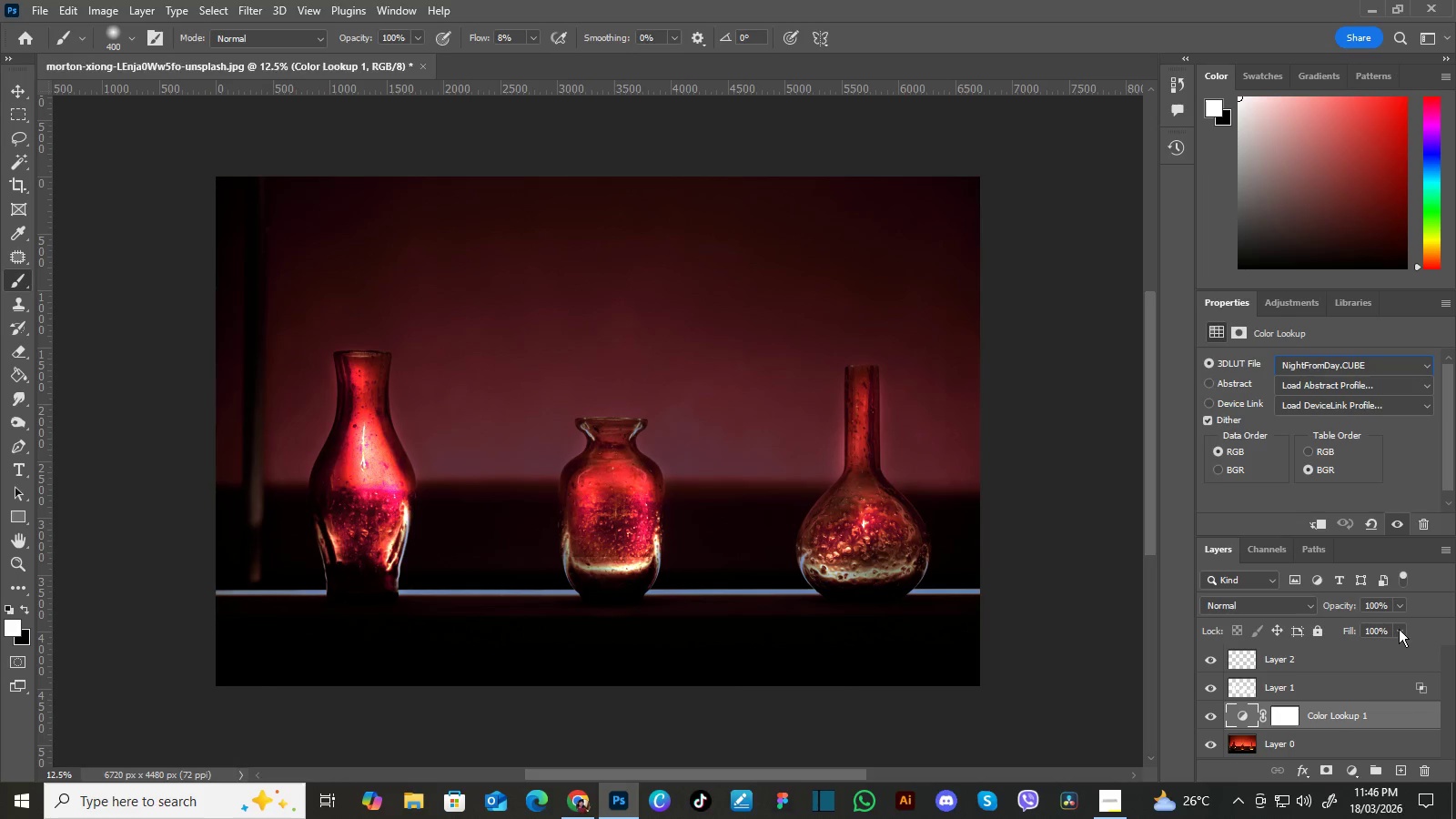 
left_click([1404, 605])
 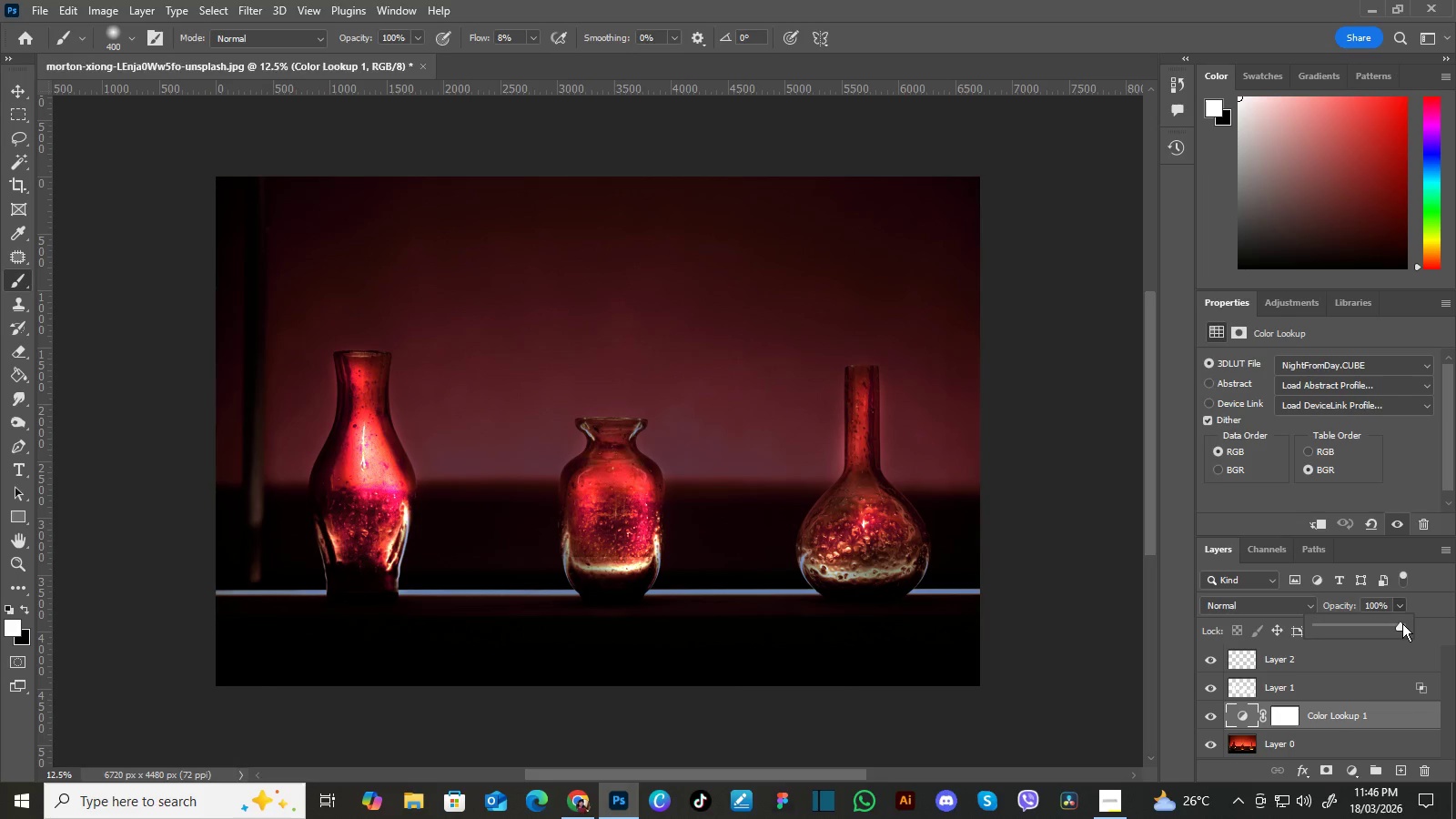 
left_click_drag(start_coordinate=[1401, 623], to_coordinate=[1363, 626])
 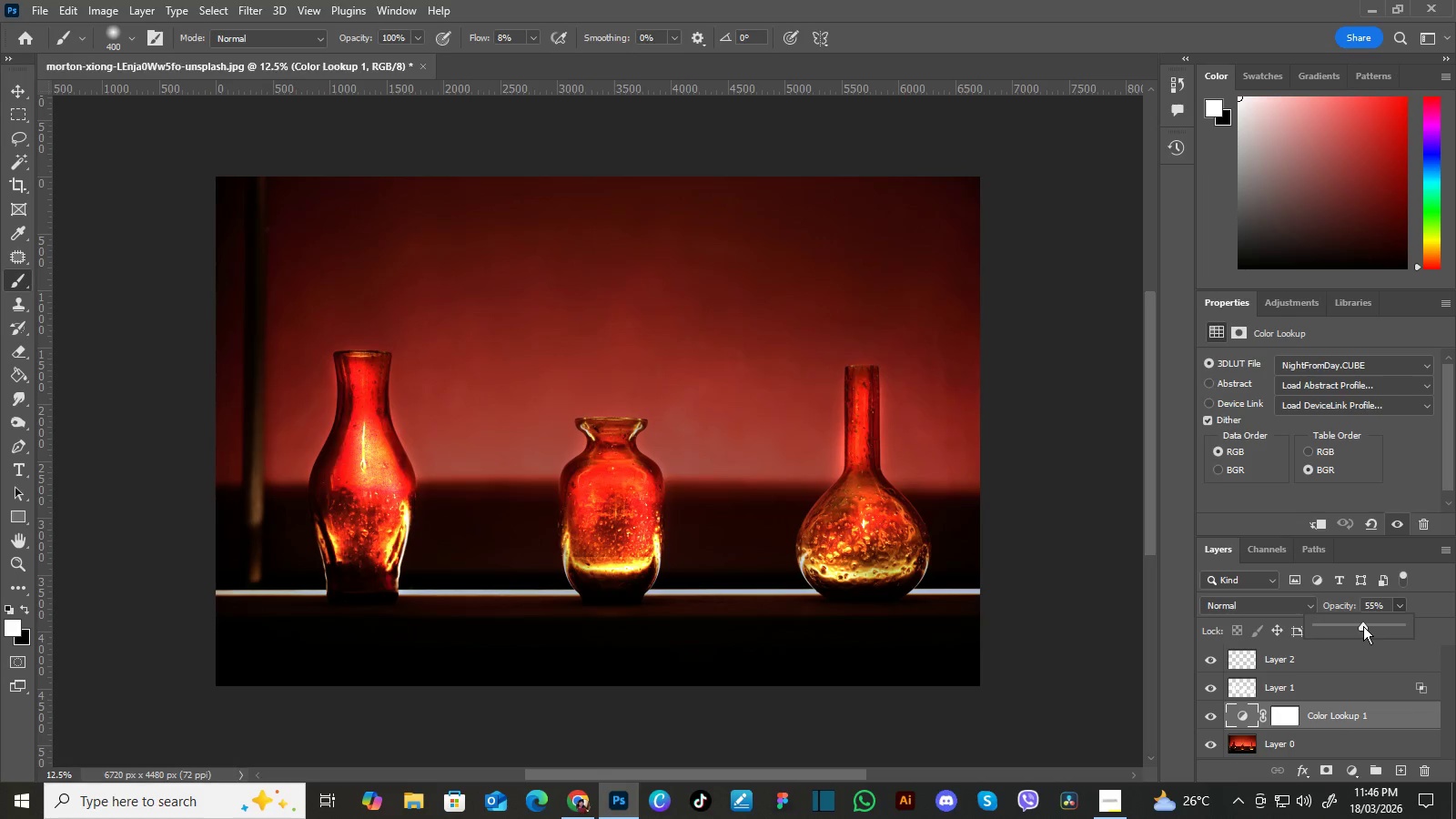 
left_click_drag(start_coordinate=[1363, 626], to_coordinate=[1354, 631])
 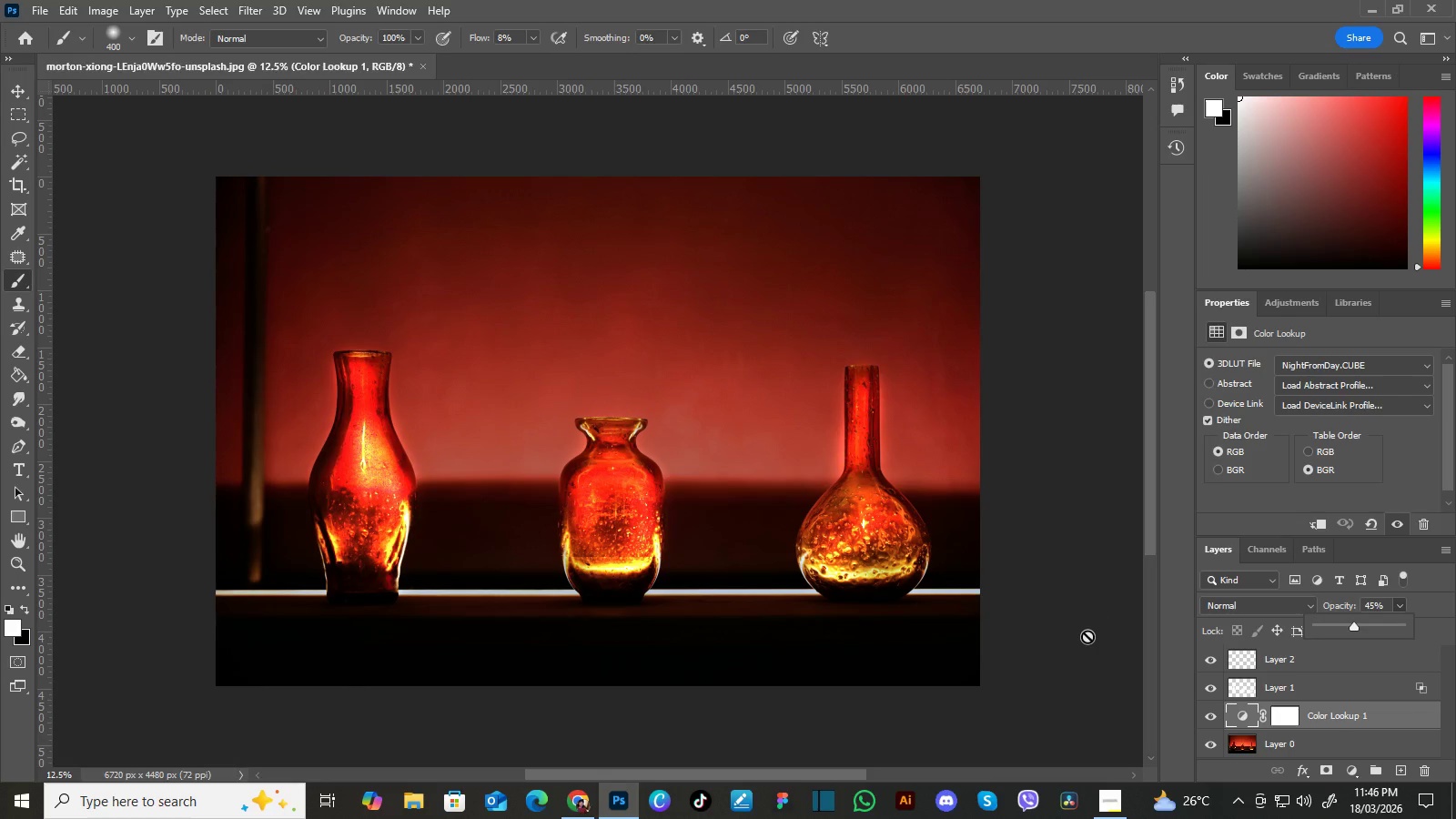 
wait(15.7)
 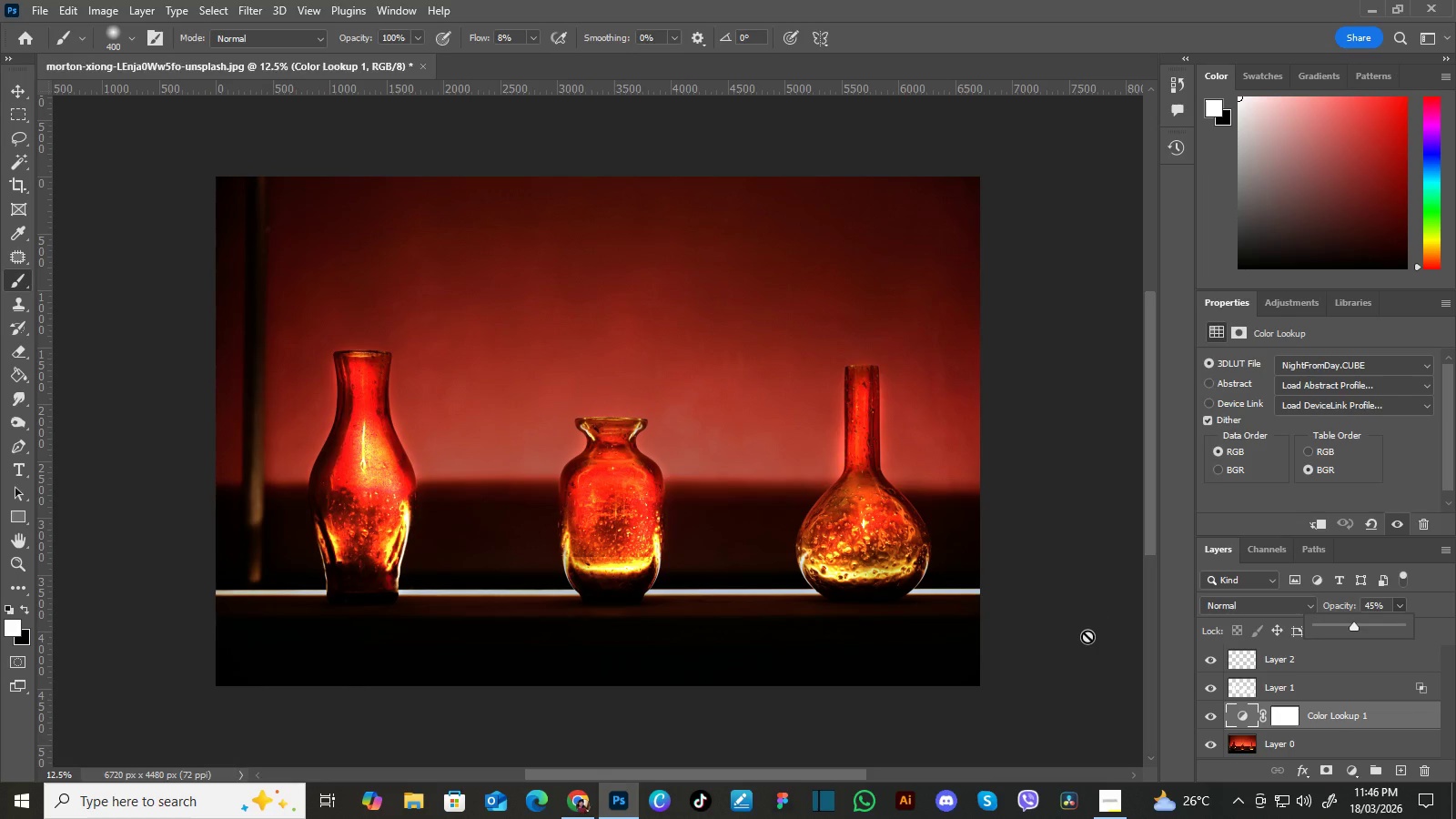 
left_click([1400, 764])
 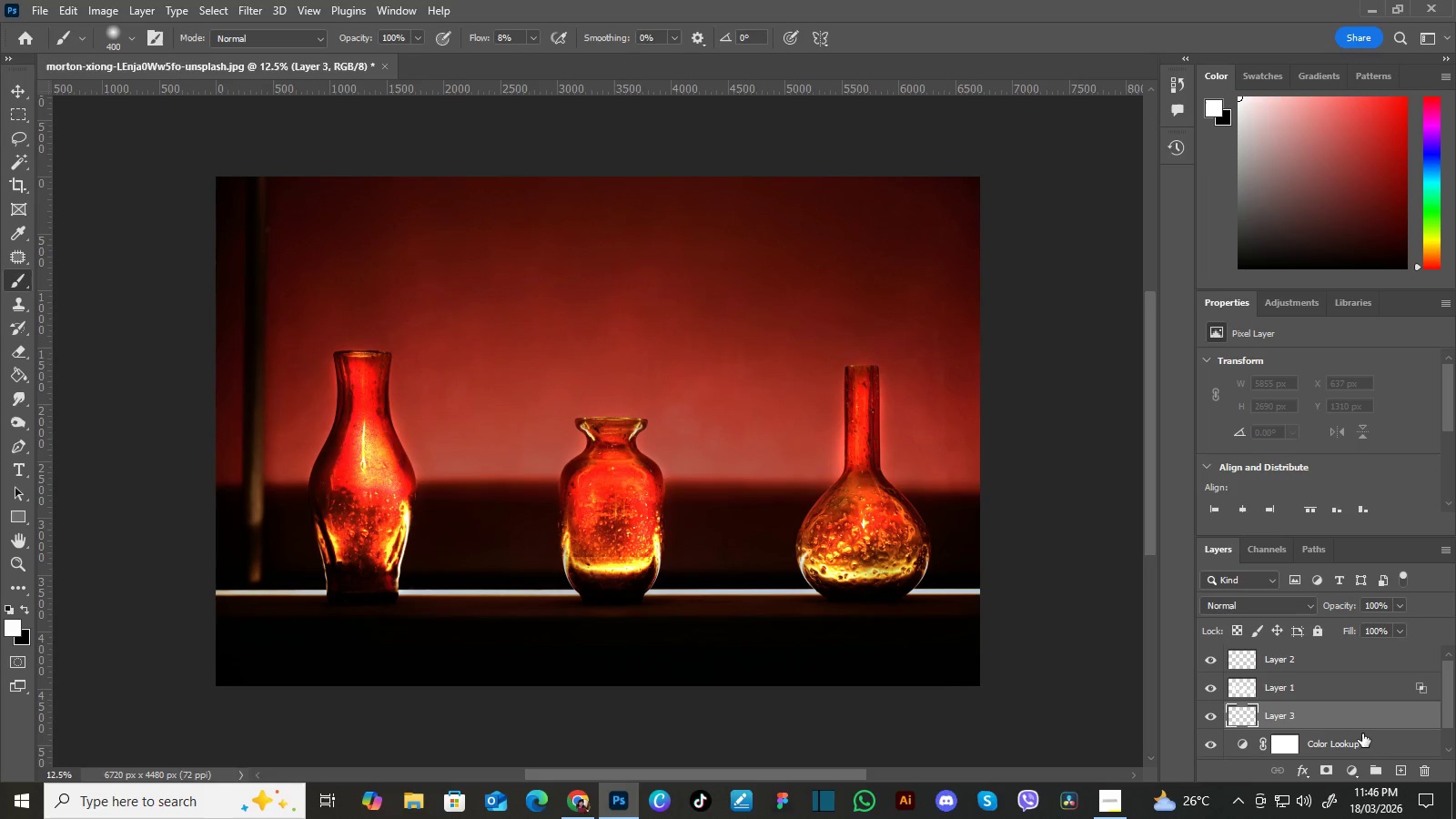 
left_click([1354, 770])
 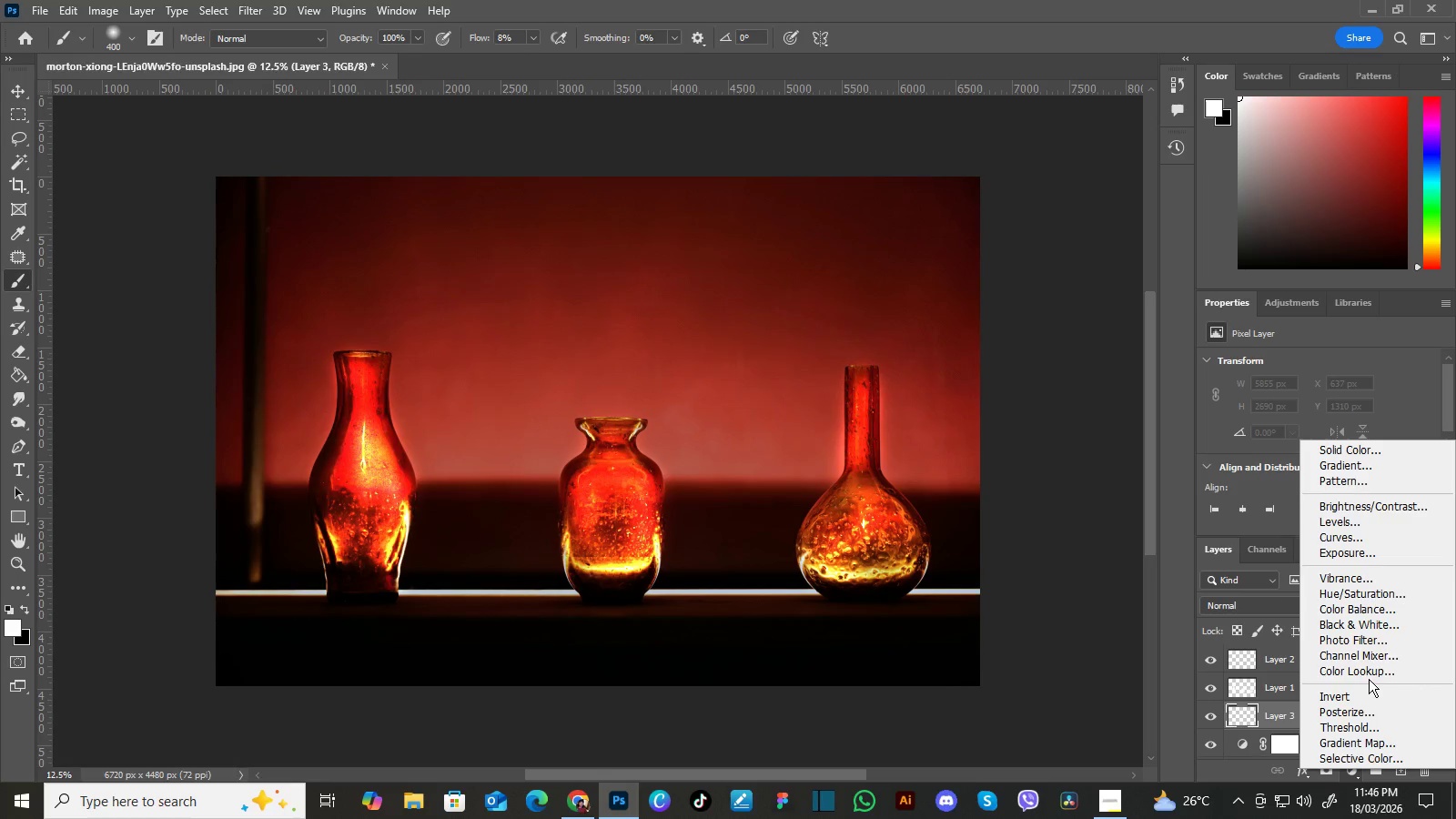 
left_click([1369, 674])
 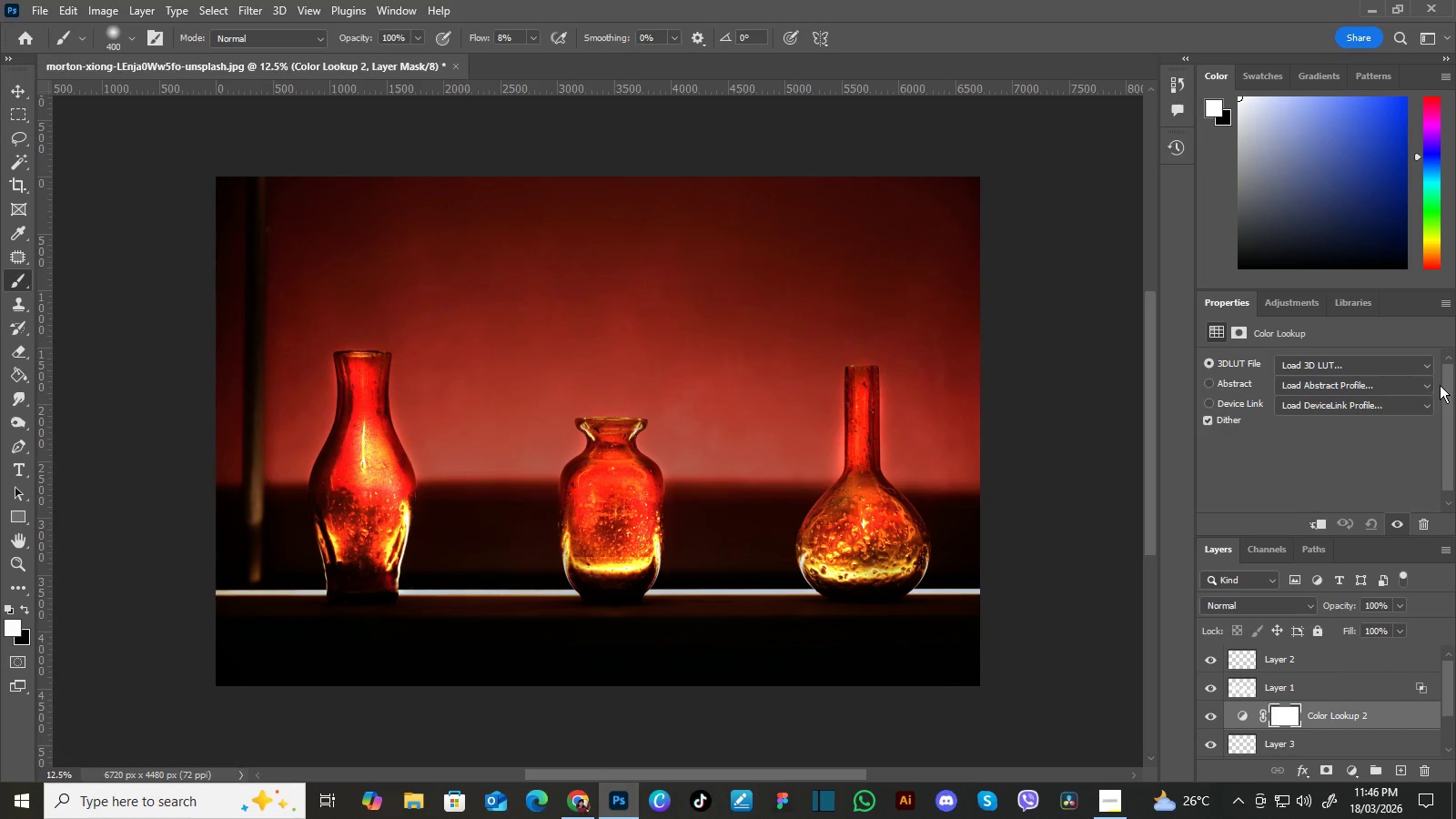 
left_click([1427, 367])
 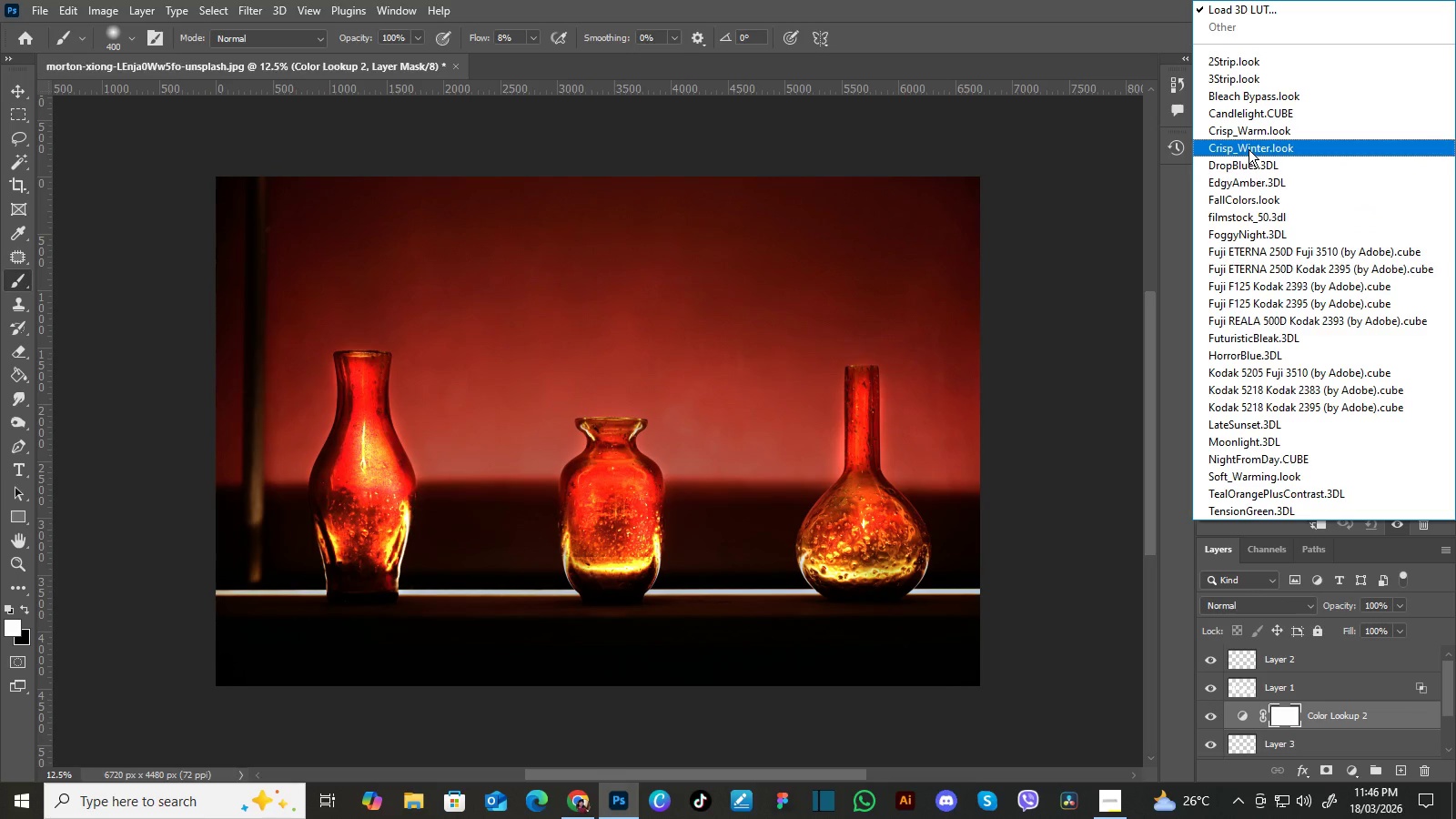 
left_click([1250, 133])
 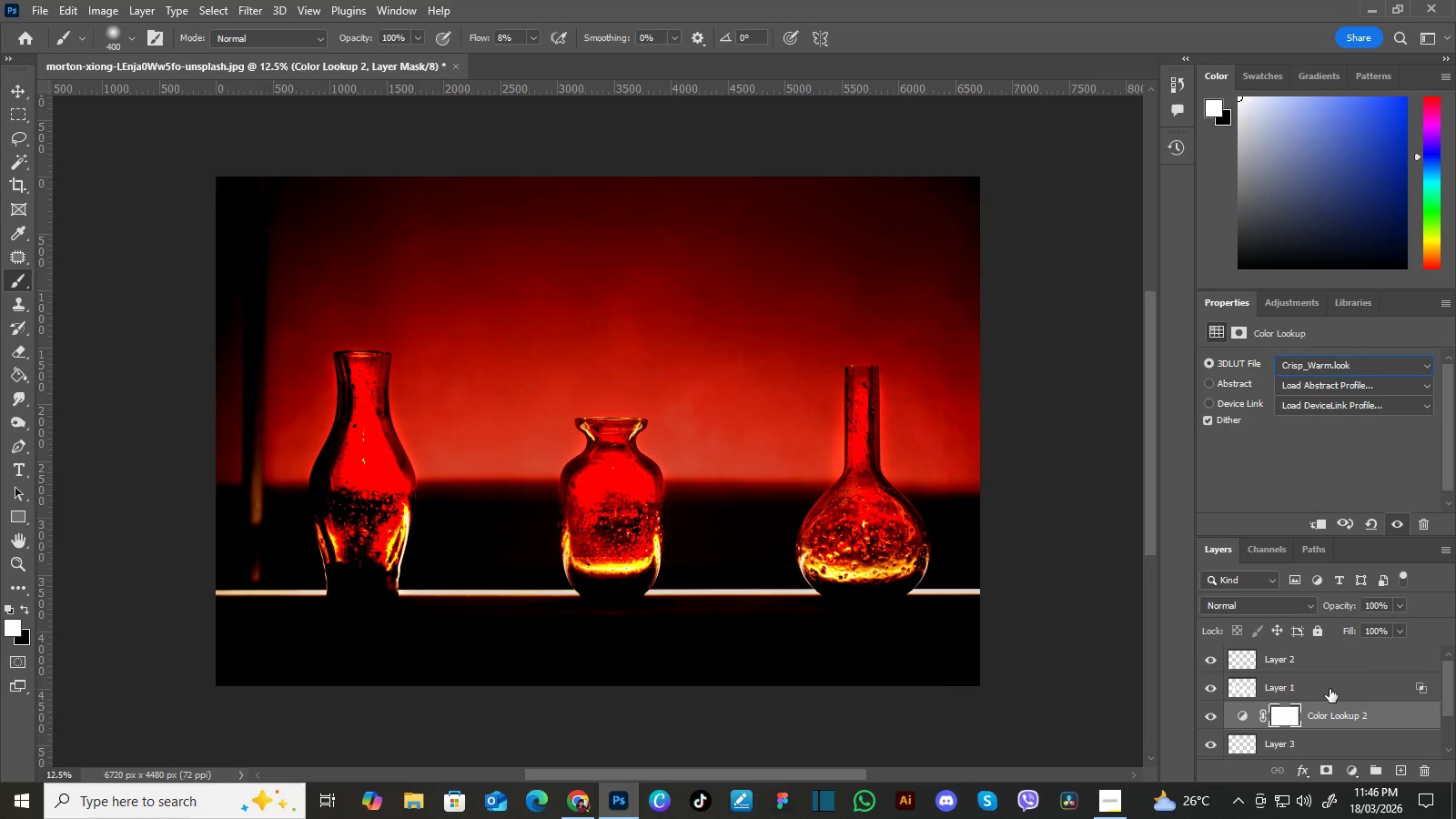 
left_click([1397, 605])
 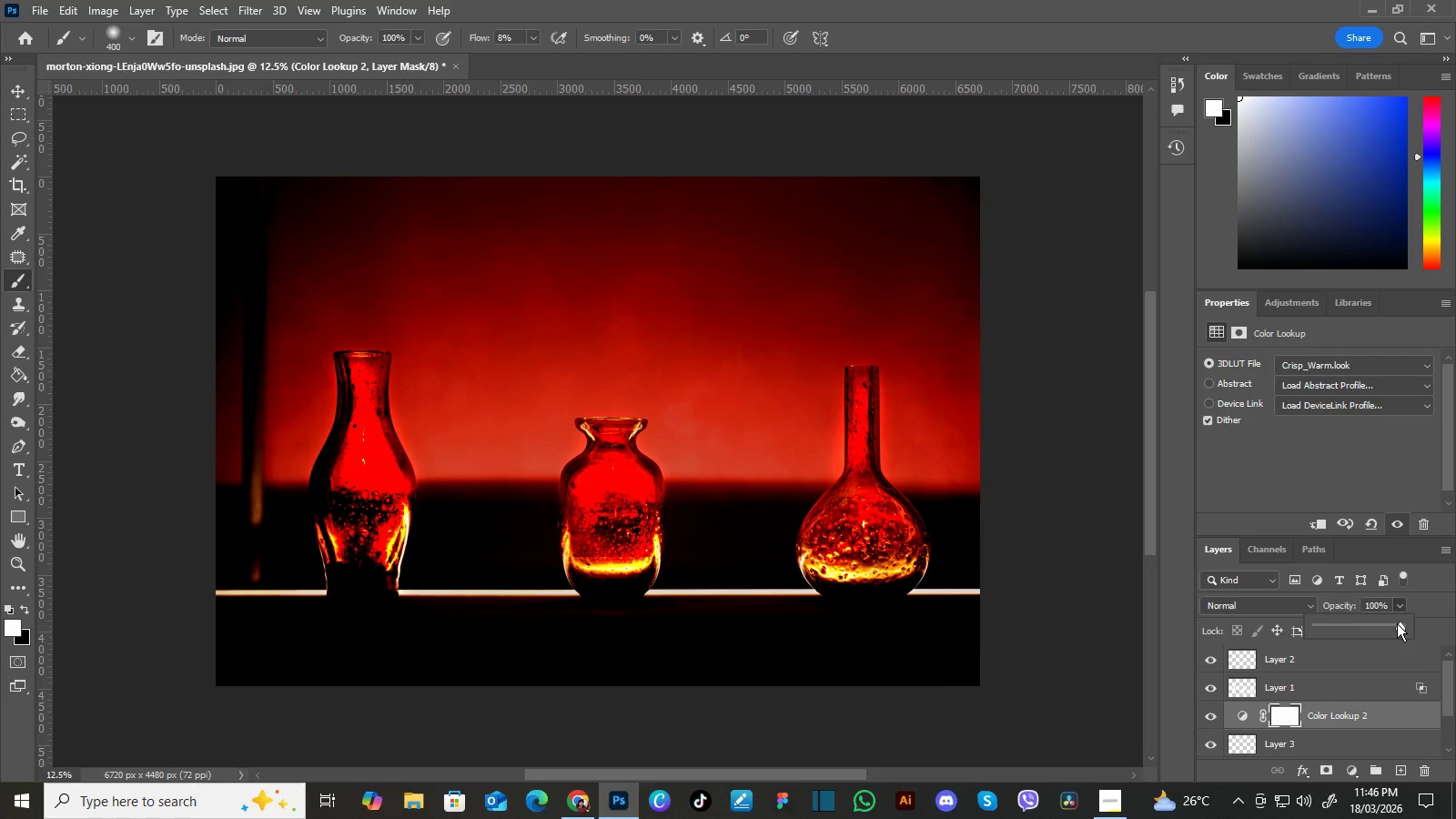 
left_click_drag(start_coordinate=[1397, 623], to_coordinate=[1342, 634])
 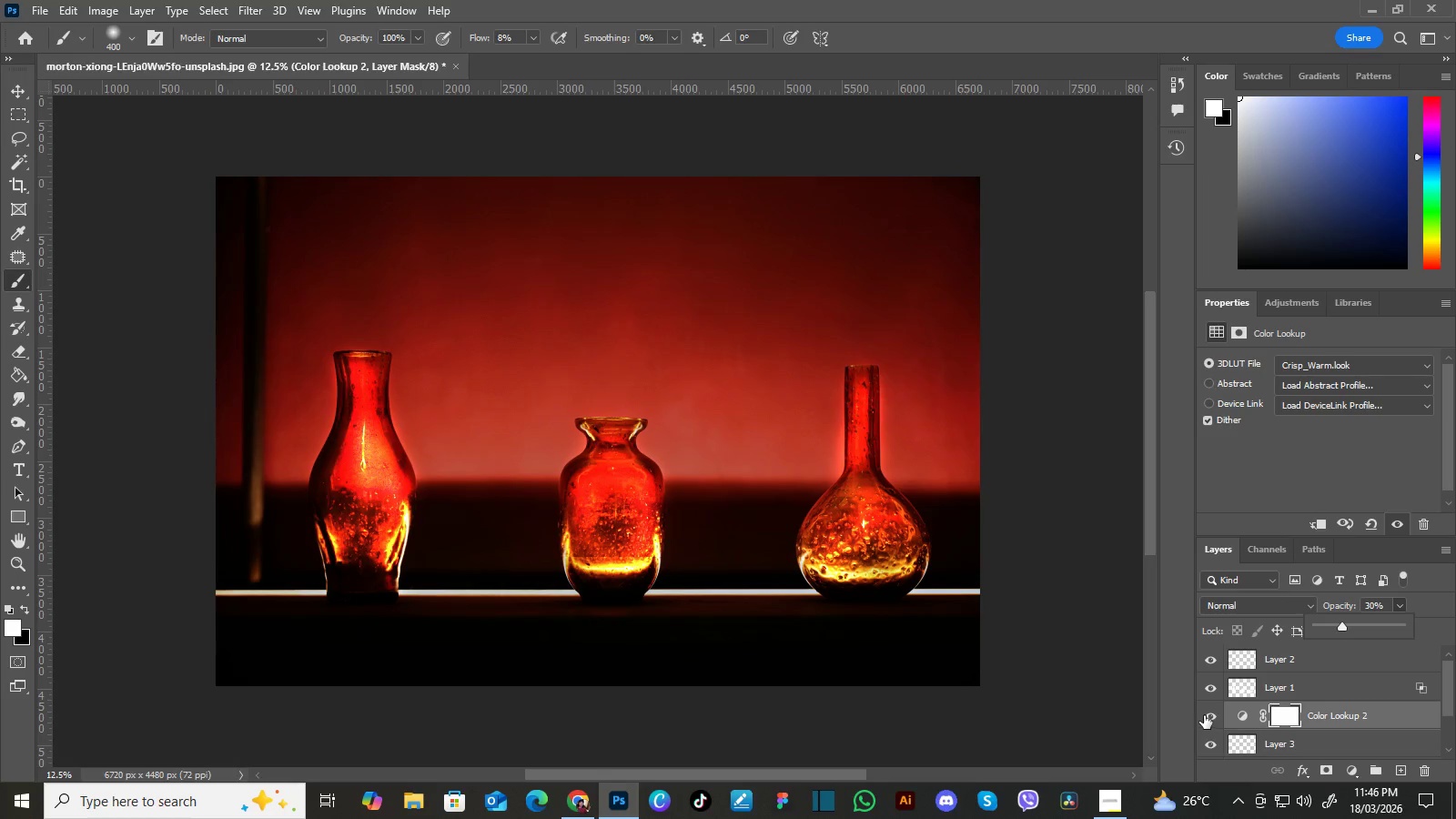 
left_click([1208, 713])
 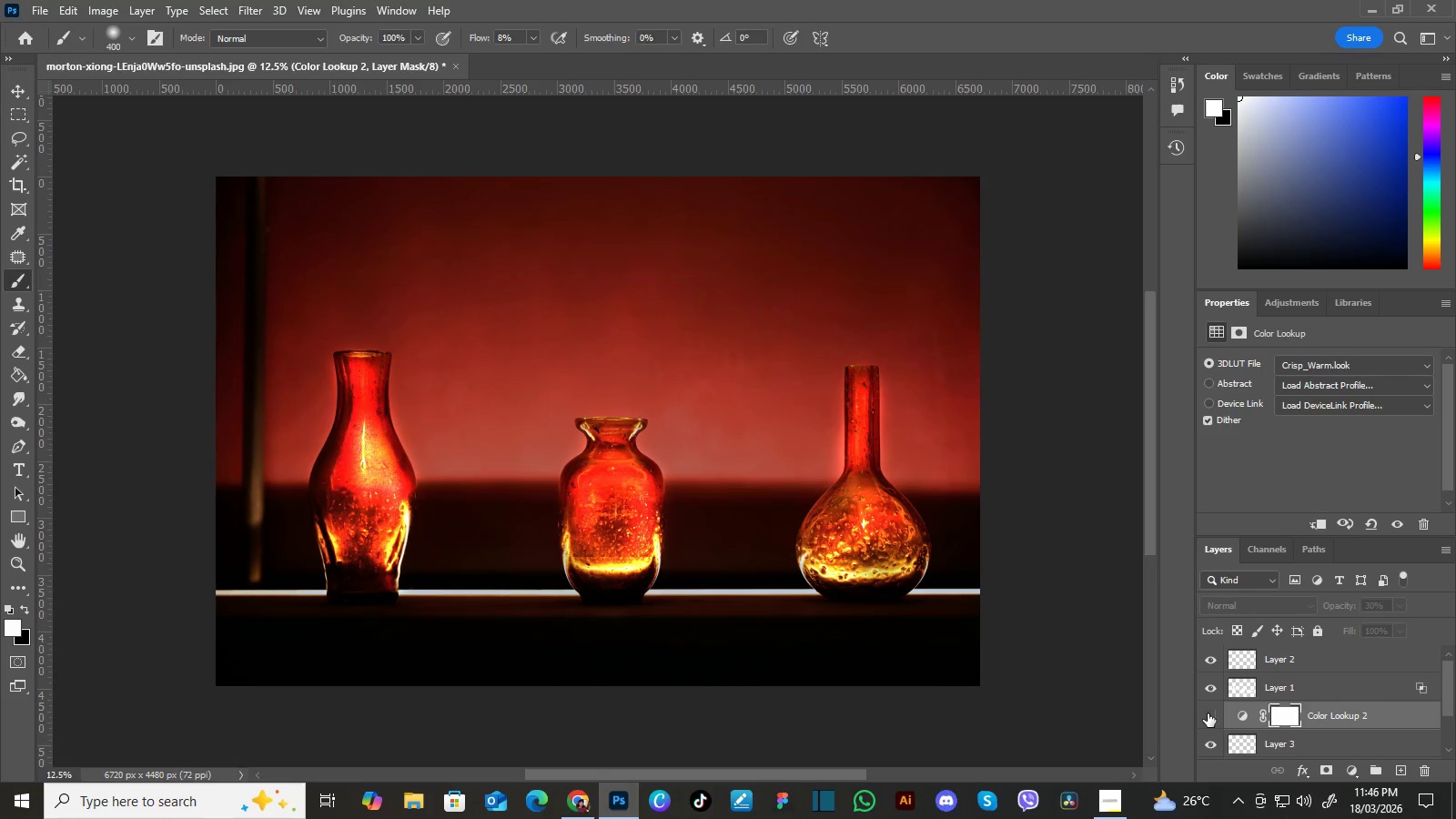 
left_click([1208, 713])
 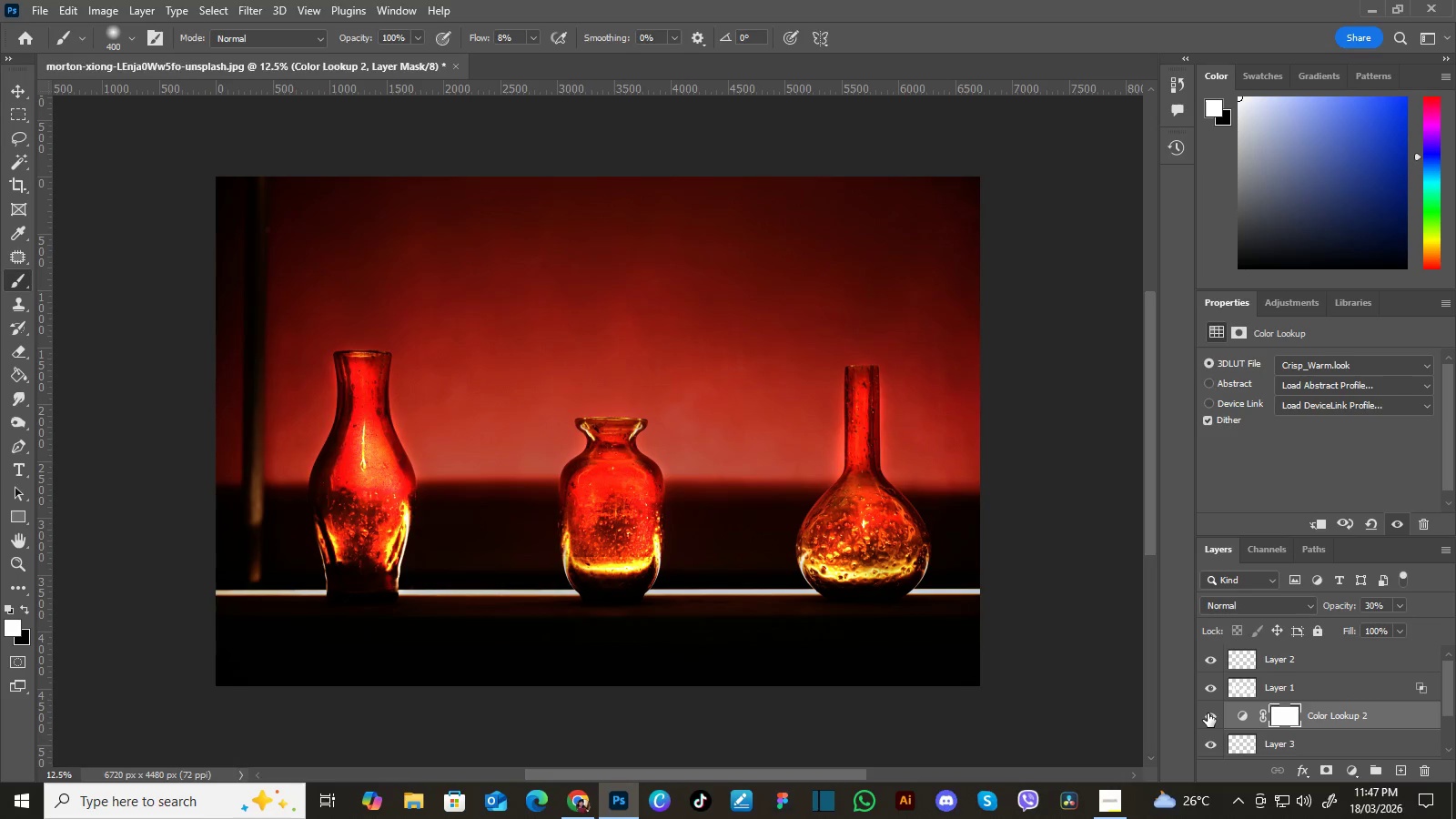 
left_click([1208, 713])
 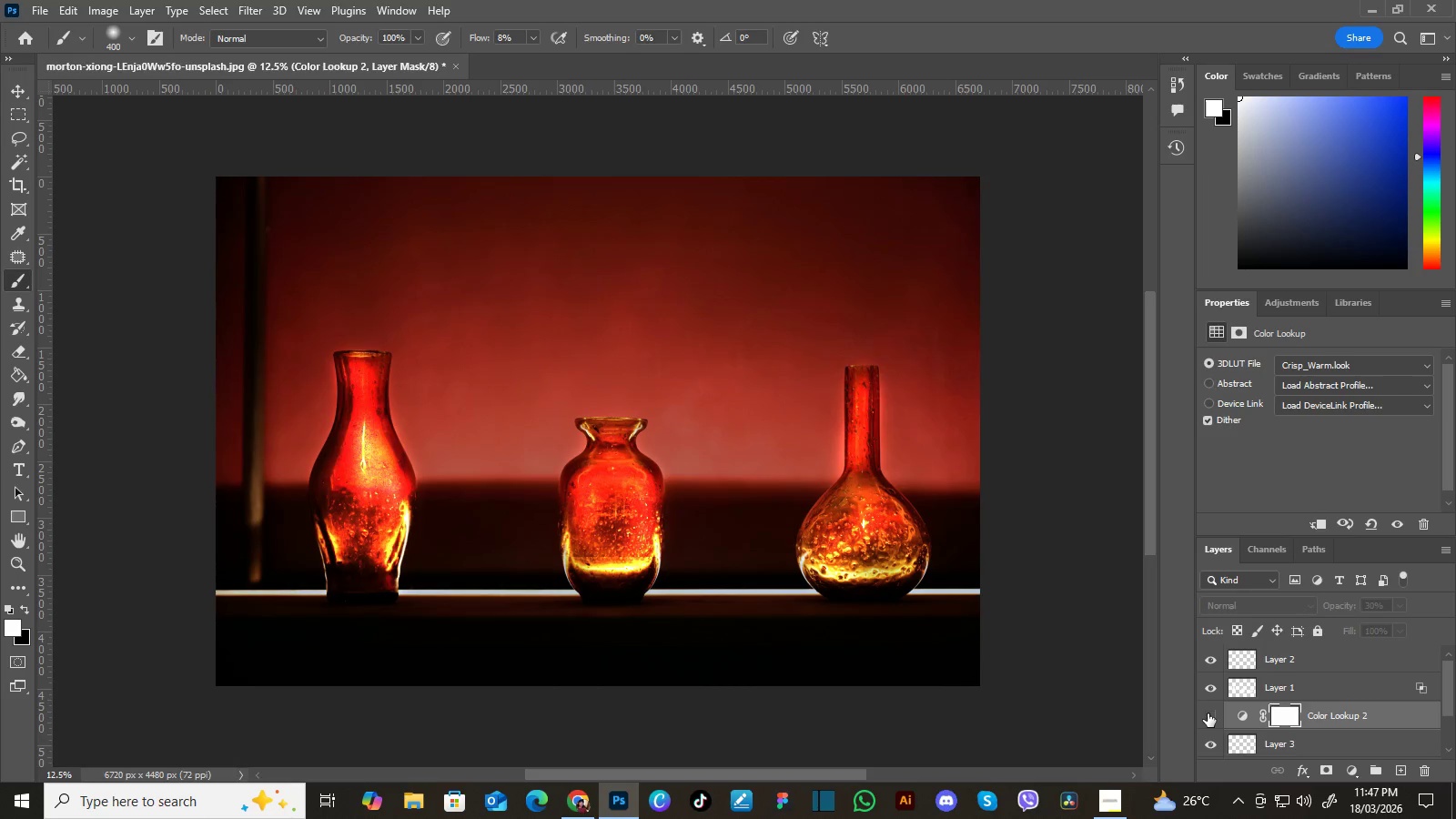 
left_click([1208, 713])
 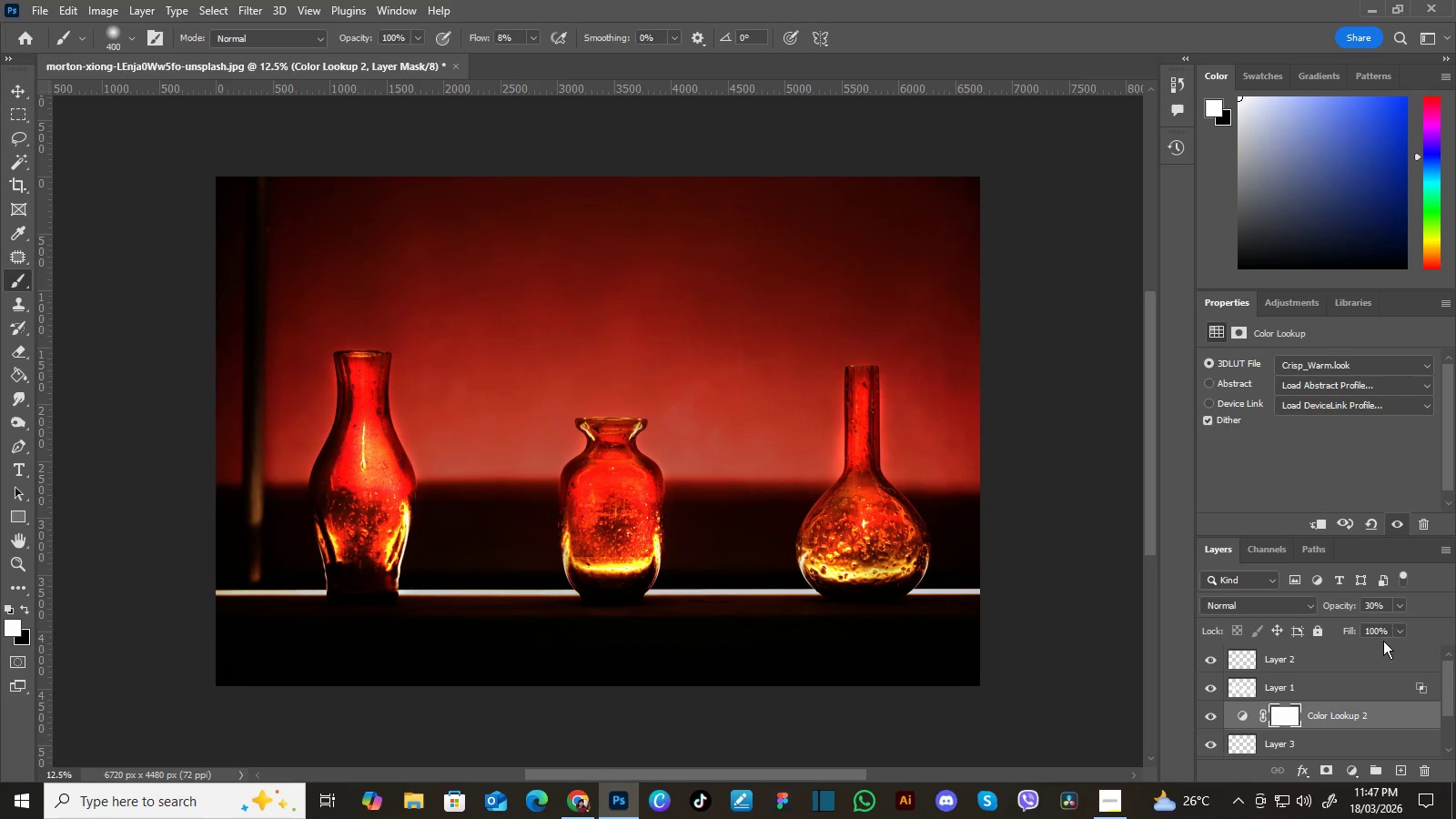 
left_click([1359, 710])
 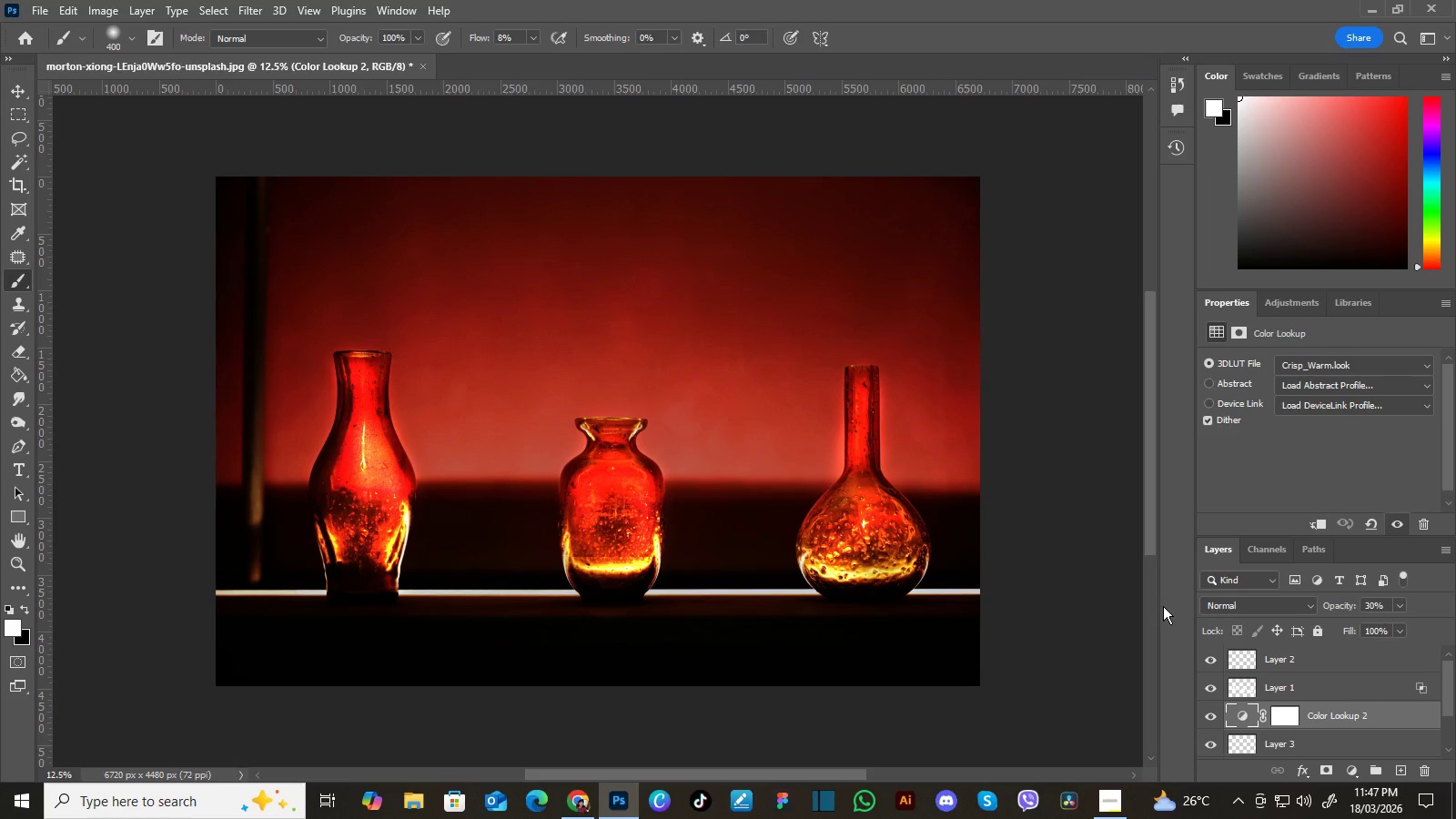 
wait(19.09)
 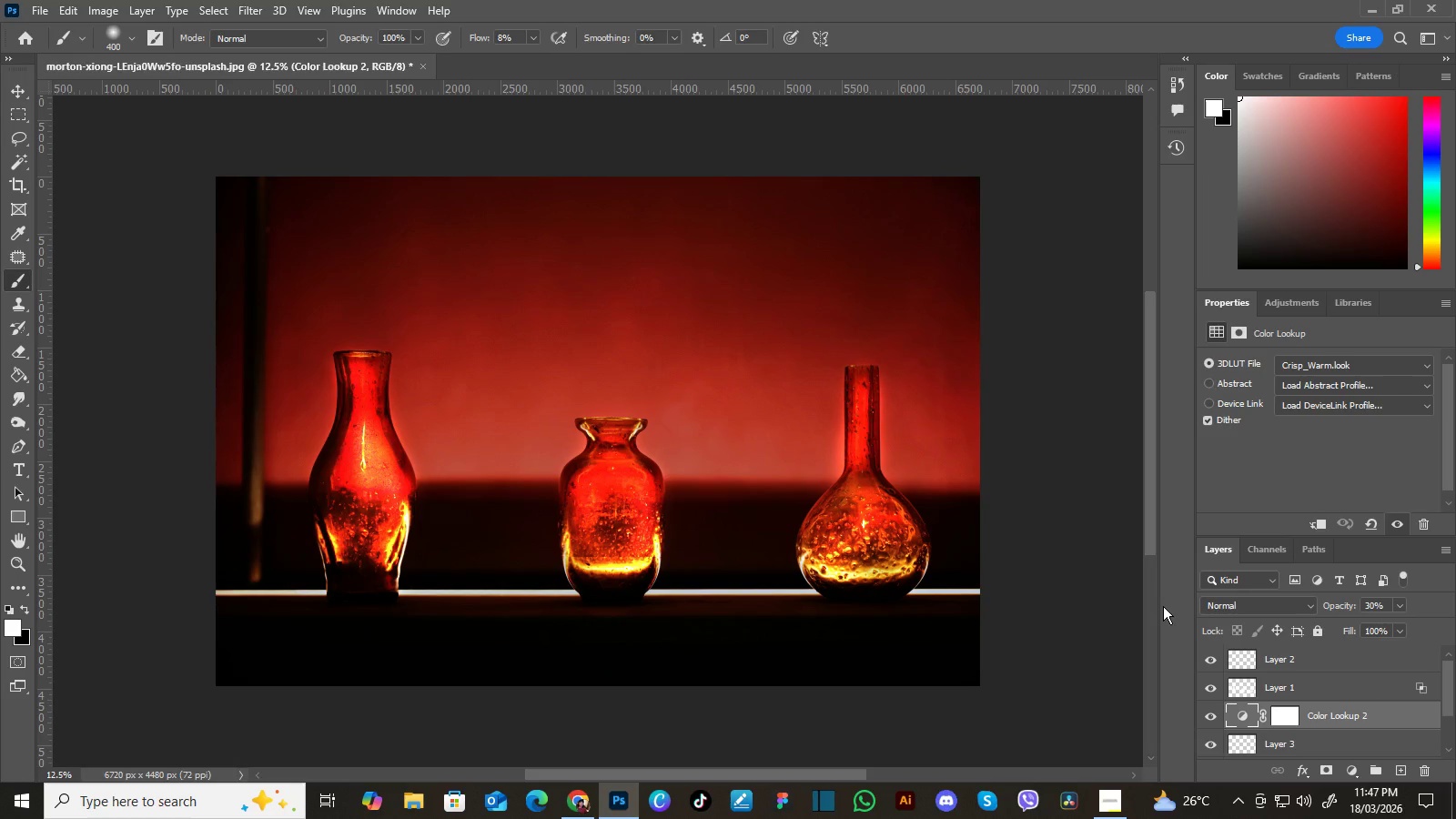 
scroll: coordinate [963, 612], scroll_direction: down, amount: 3.0
 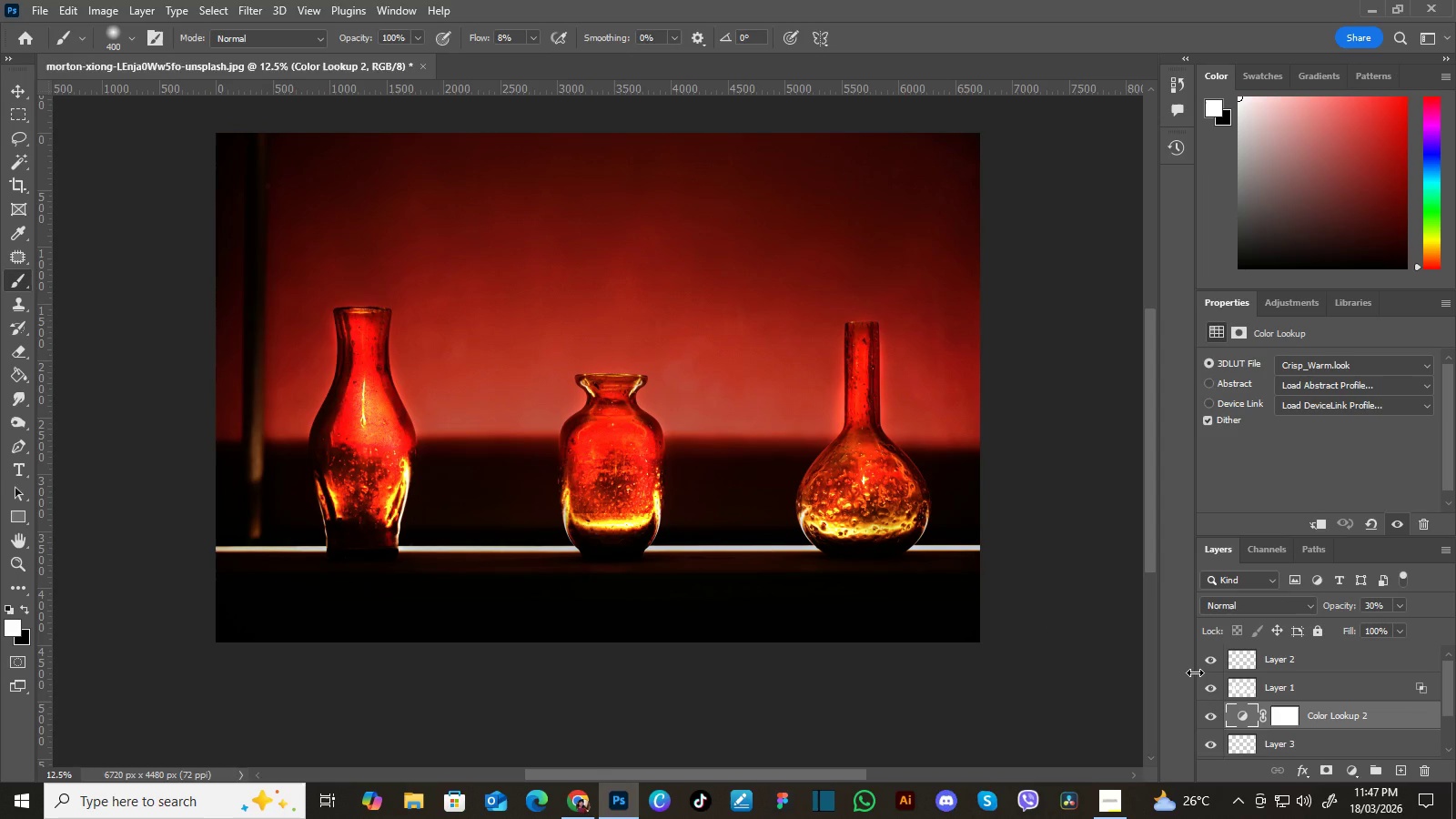 
wait(18.46)
 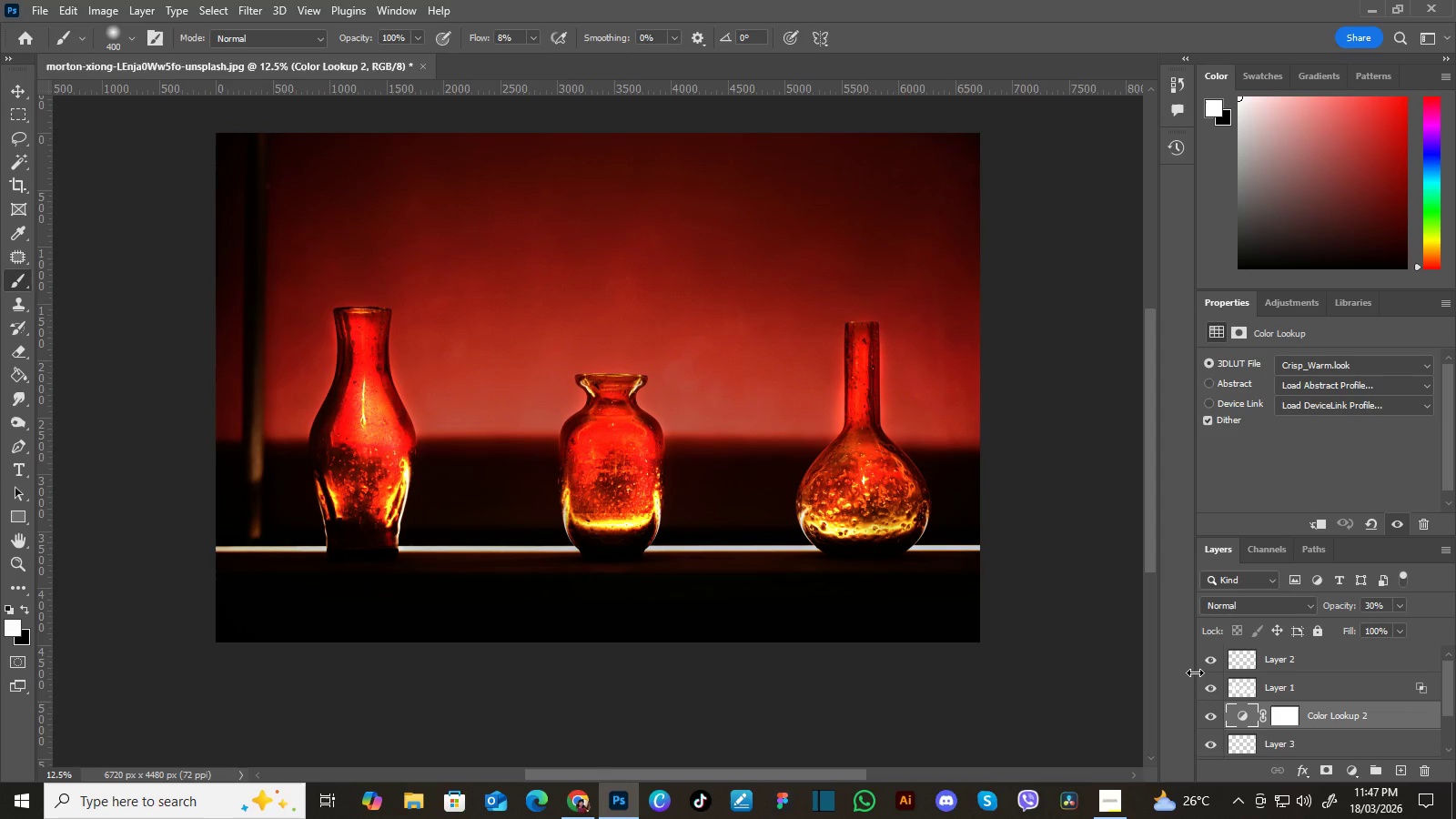 
left_click_drag(start_coordinate=[1444, 682], to_coordinate=[1448, 668])
 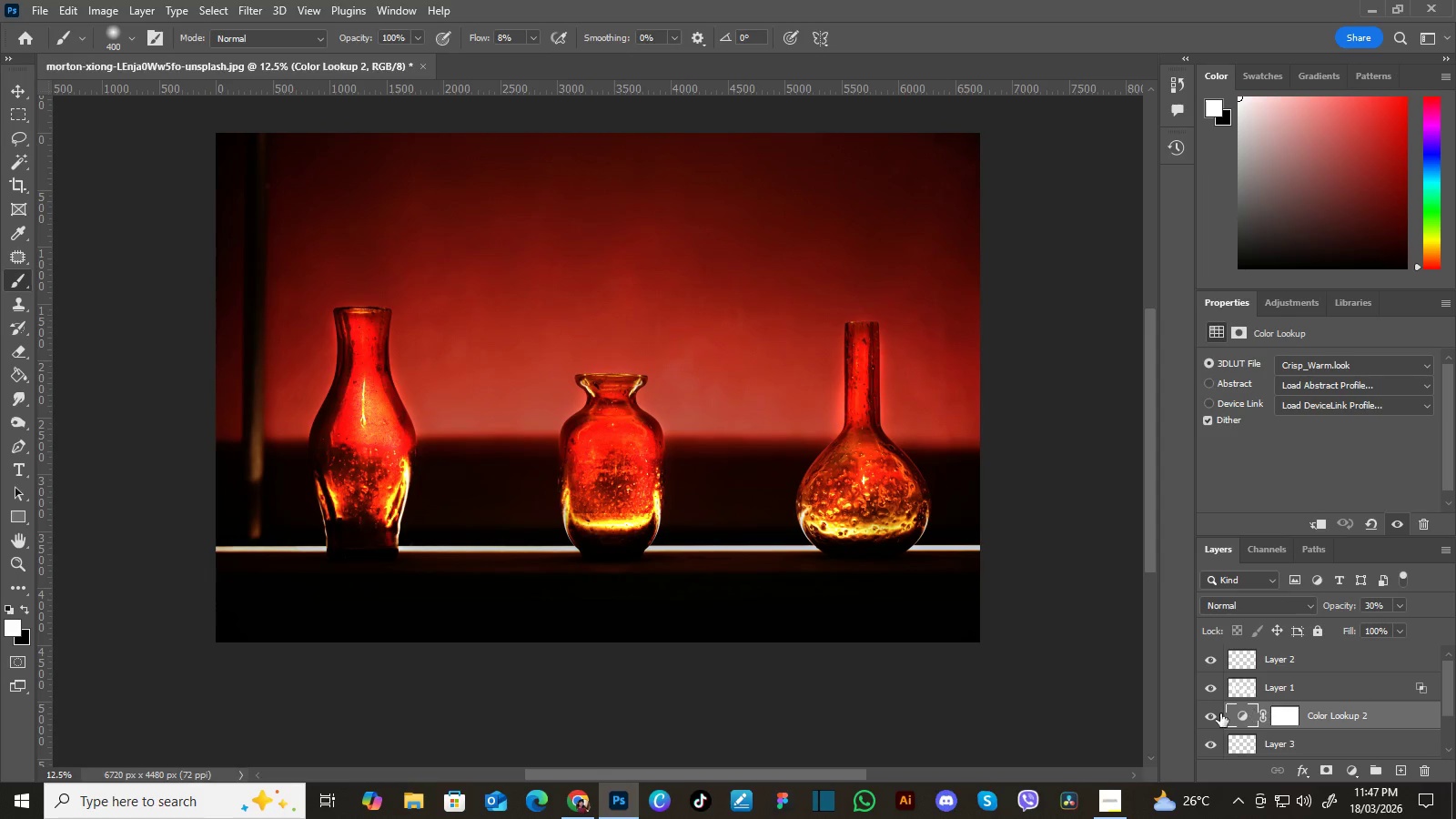 
left_click([1214, 716])
 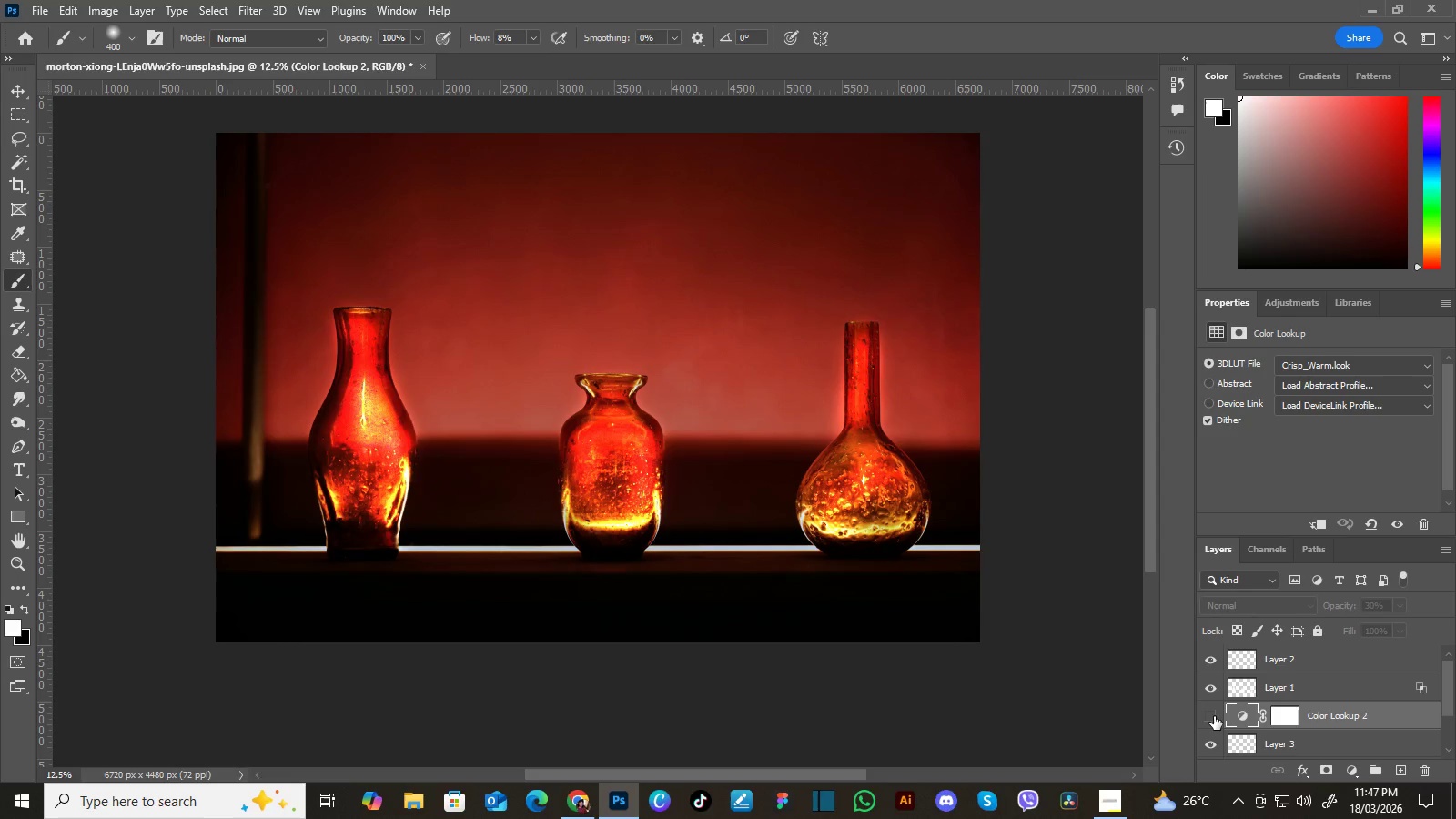 
left_click([1214, 716])
 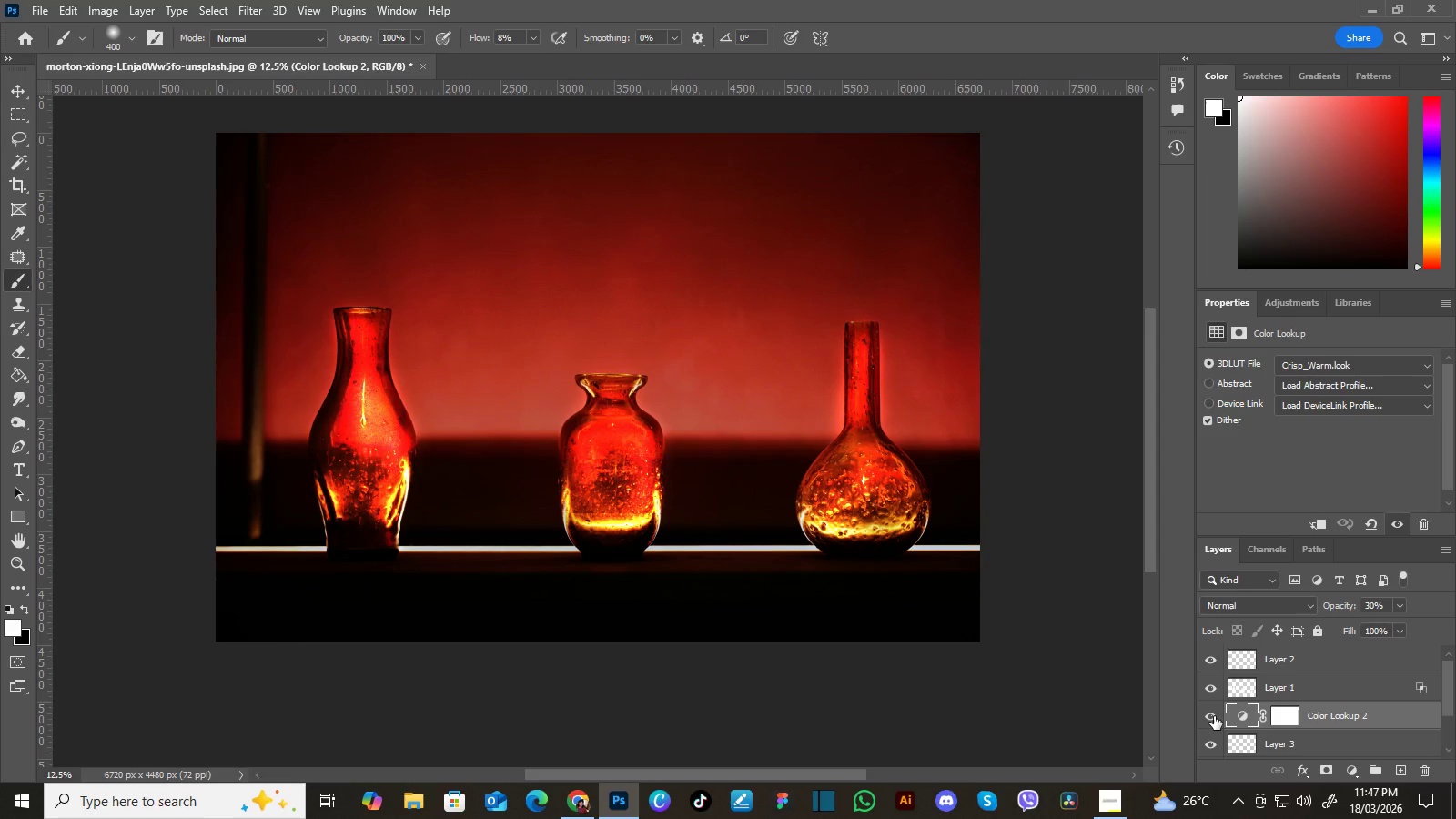 
left_click([1214, 716])
 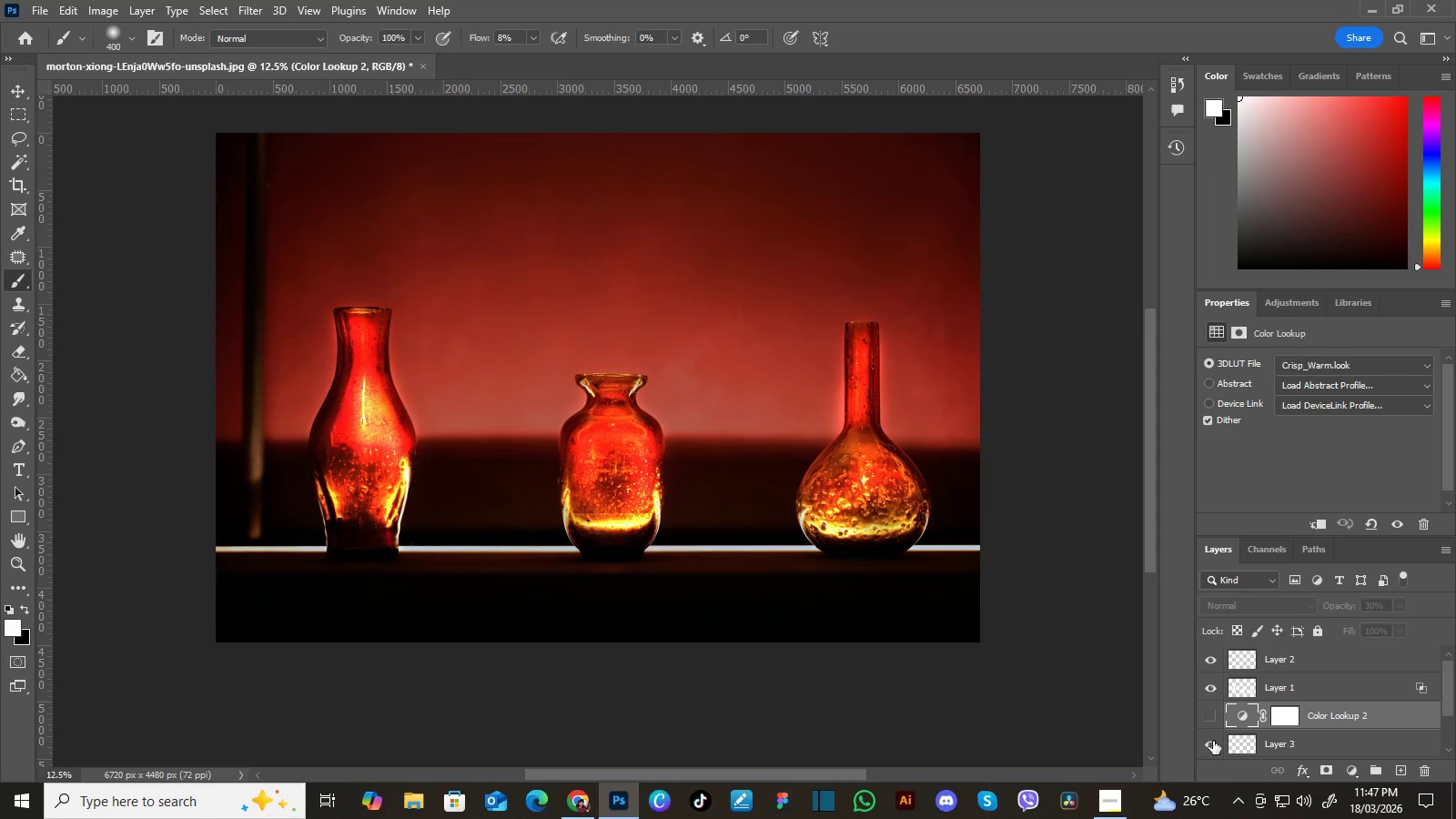 
left_click([1213, 742])
 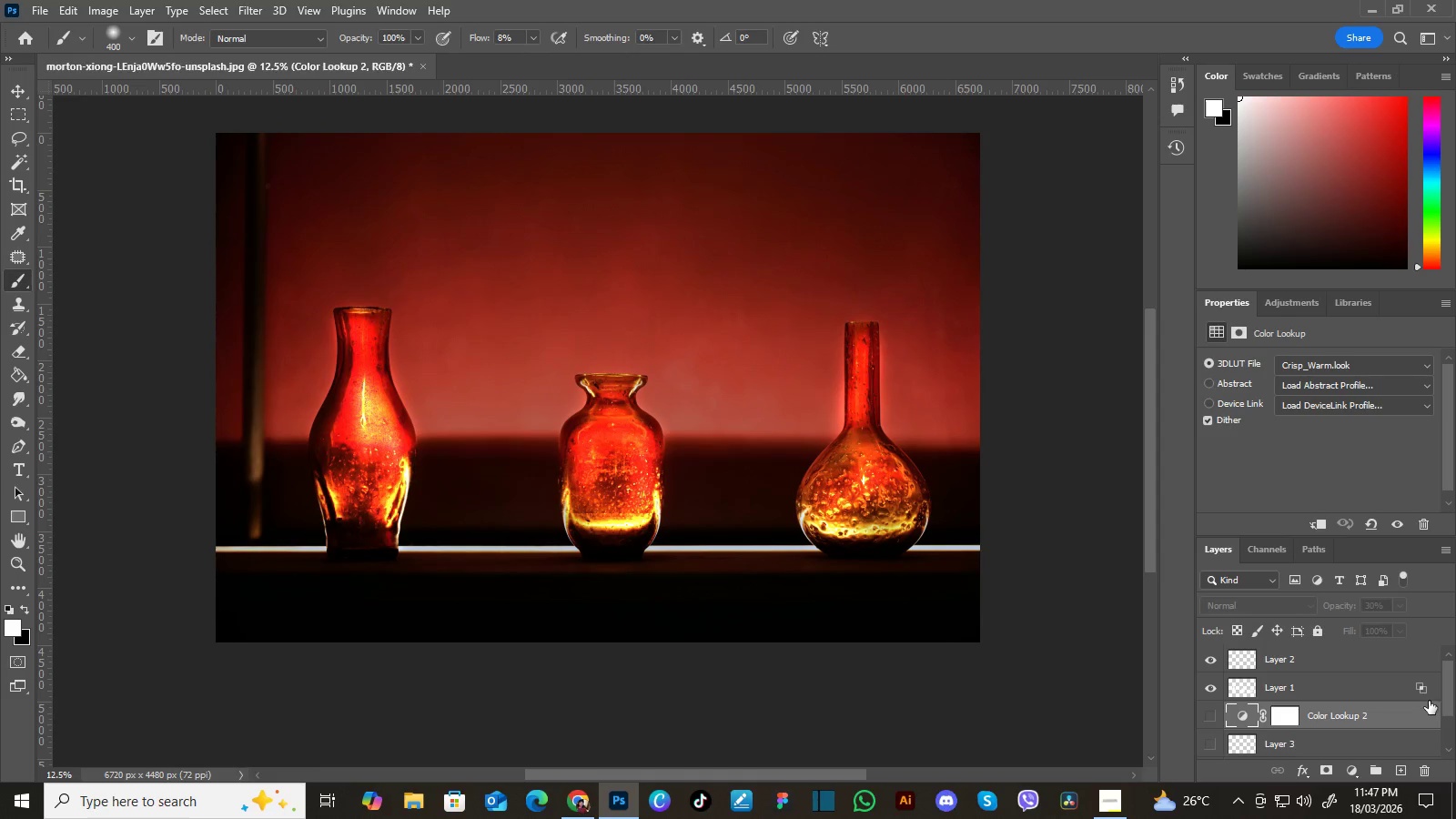 
left_click_drag(start_coordinate=[1450, 693], to_coordinate=[1445, 736])
 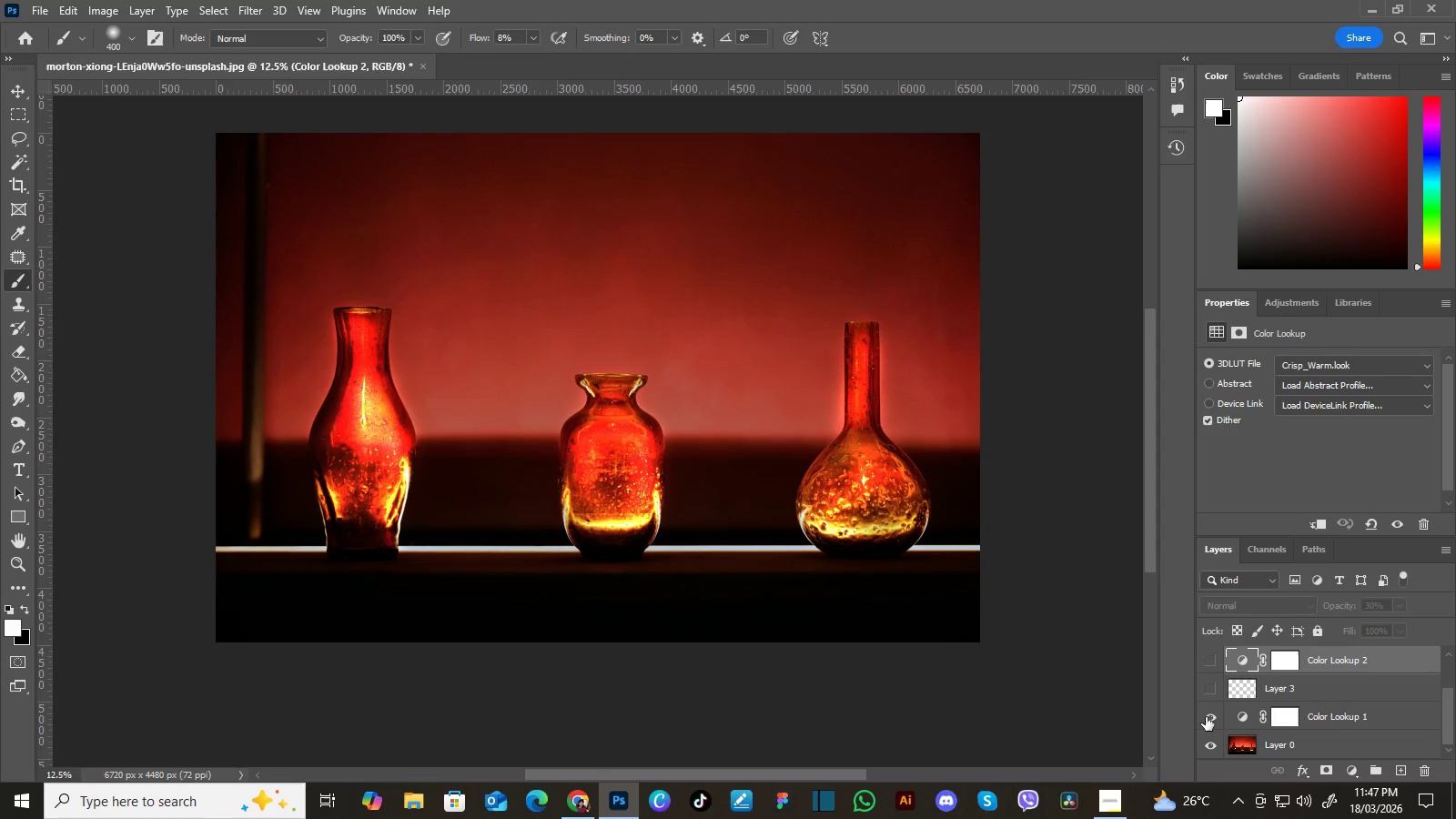 
left_click([1206, 717])
 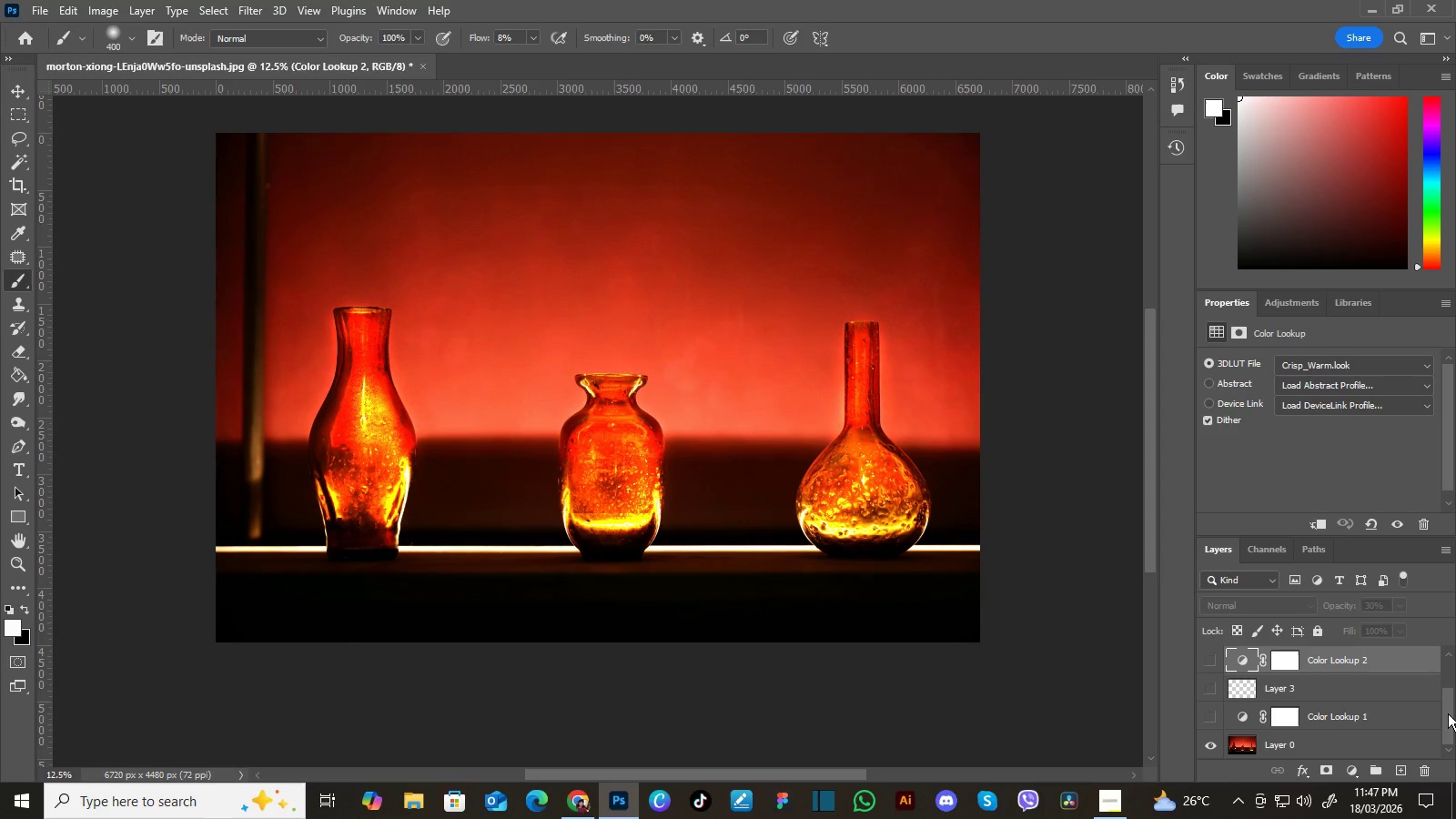 
left_click([1214, 712])
 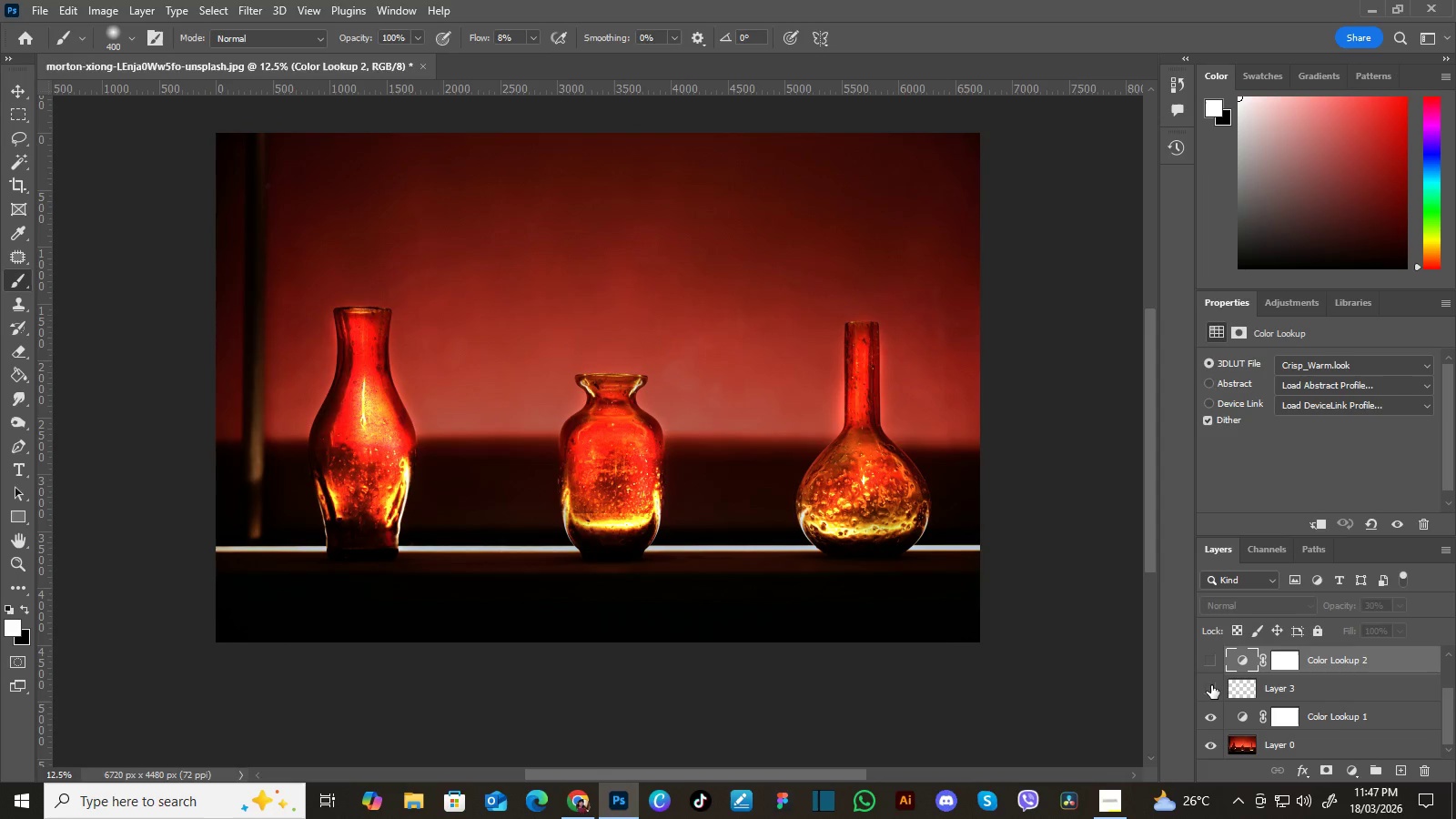 
left_click([1211, 685])
 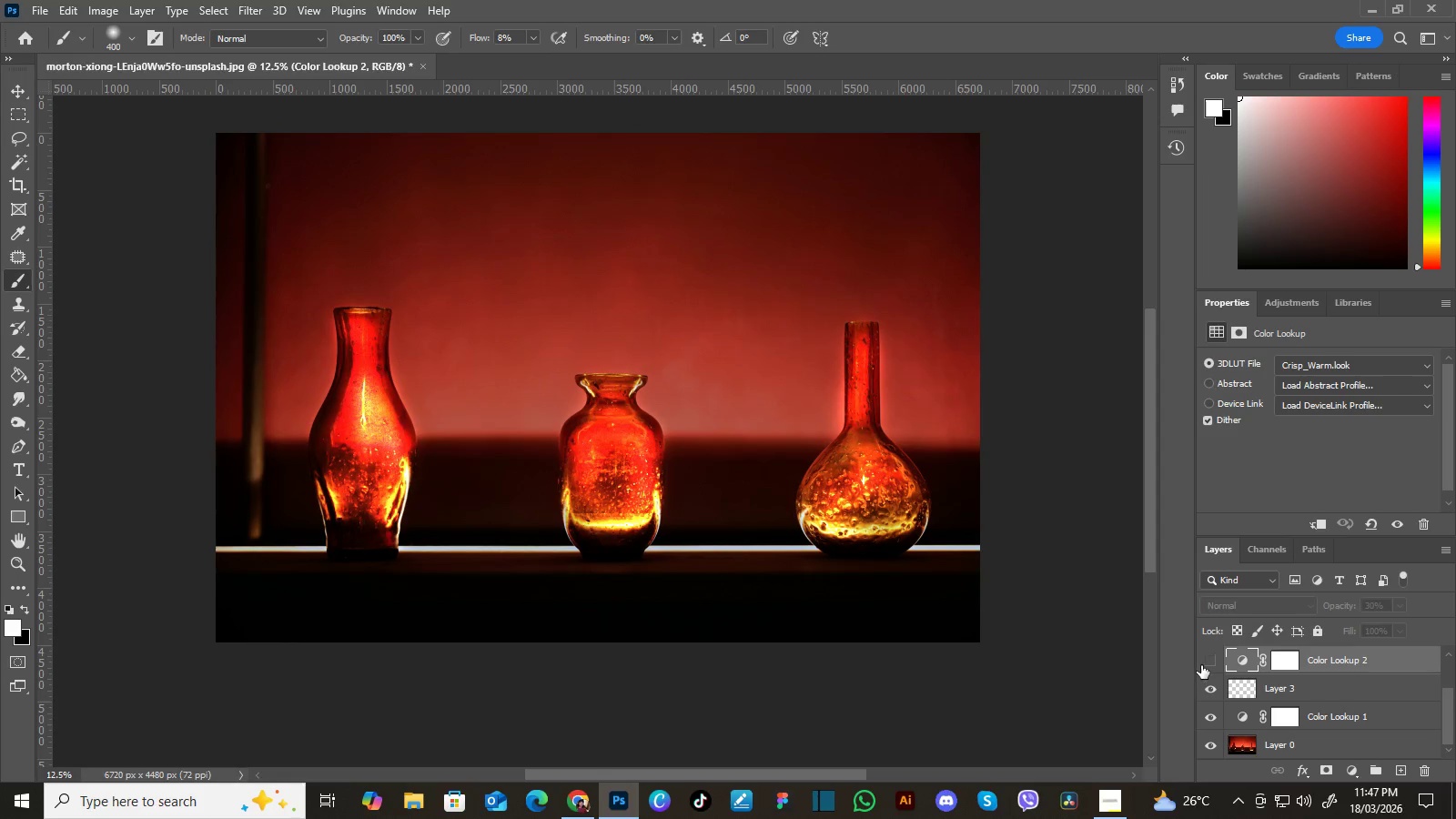 
left_click([1208, 660])
 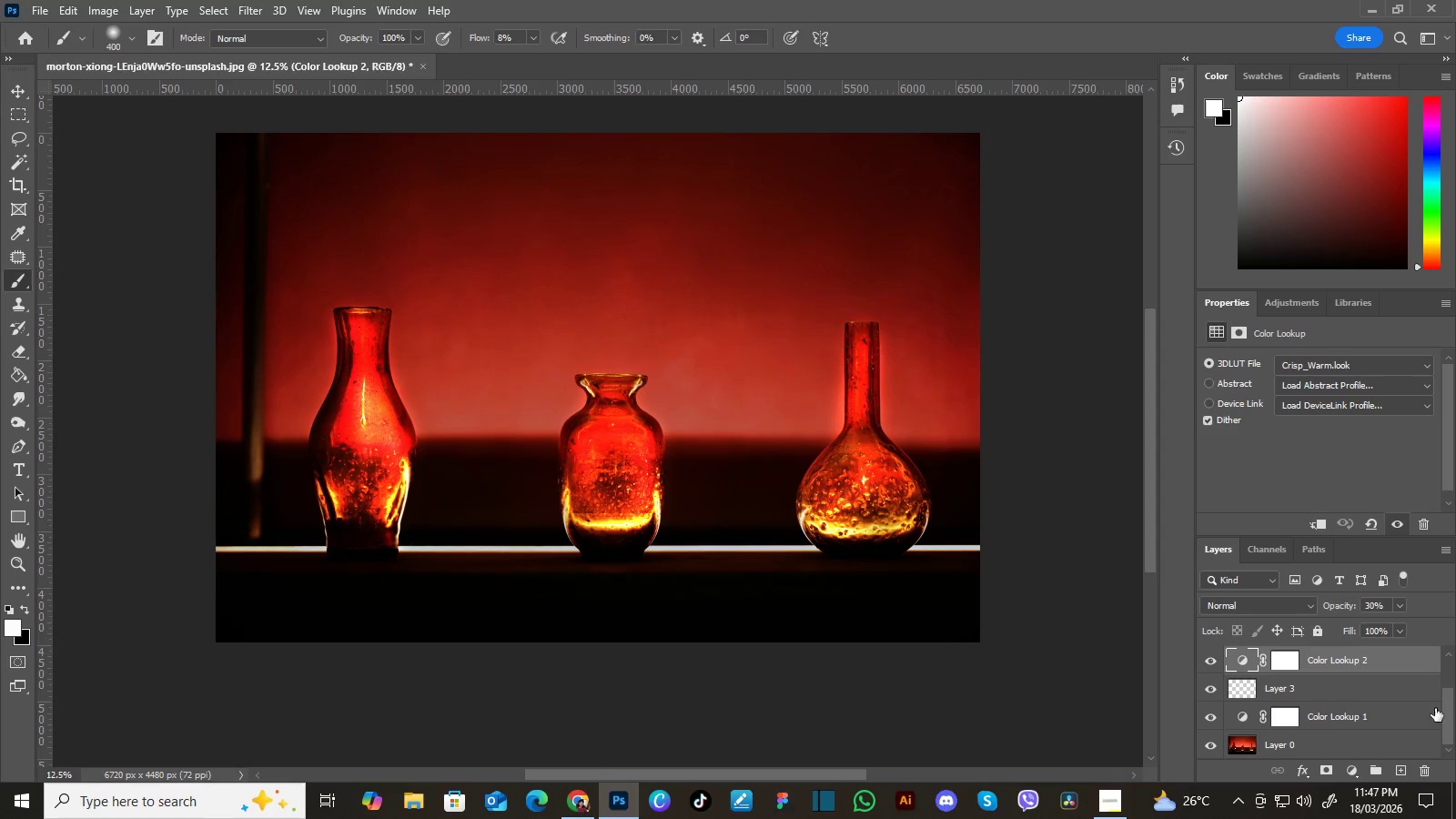 
left_click_drag(start_coordinate=[1447, 709], to_coordinate=[1447, 656])
 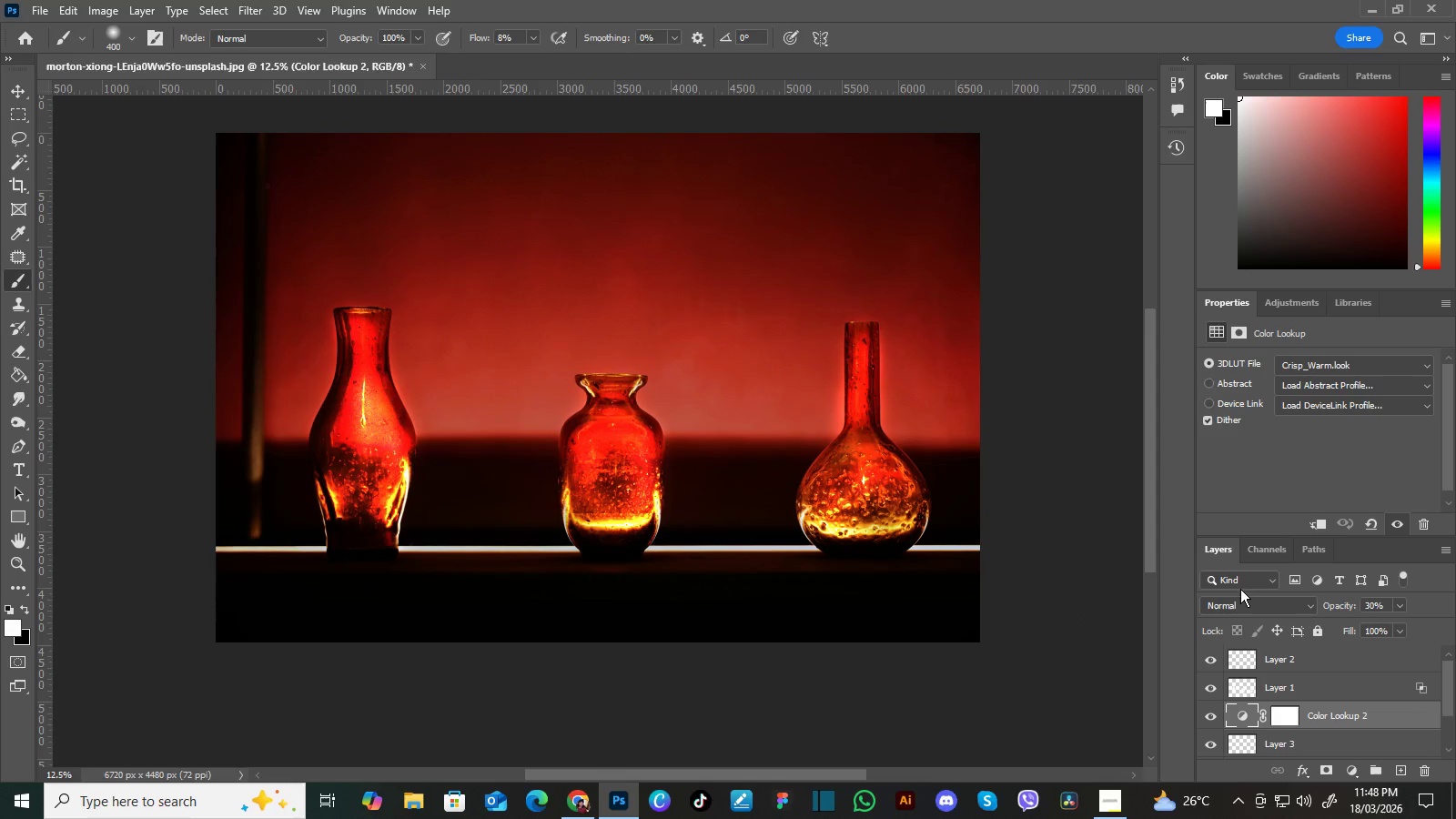 
wait(7.98)
 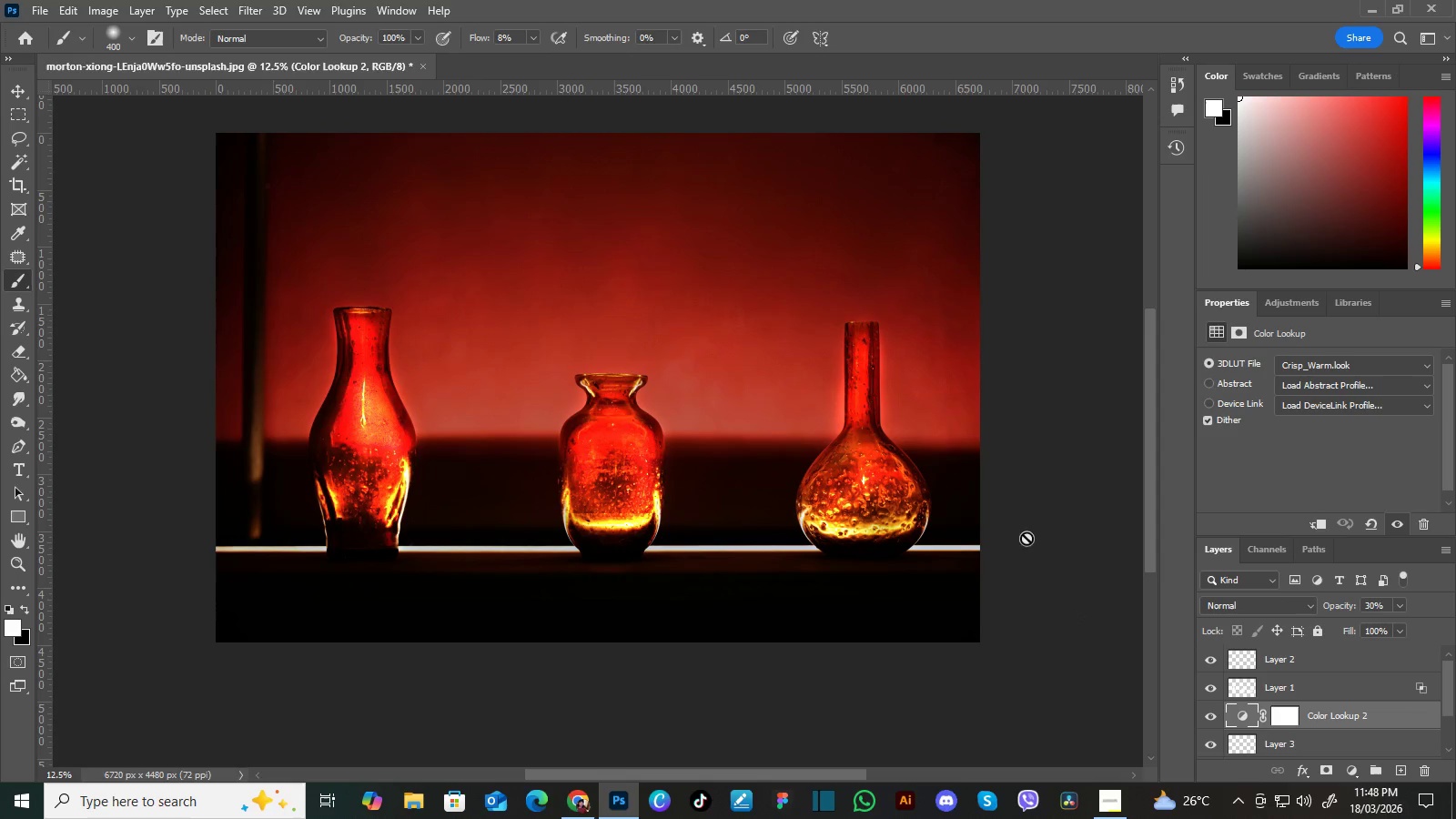 
left_click([33, 5])
 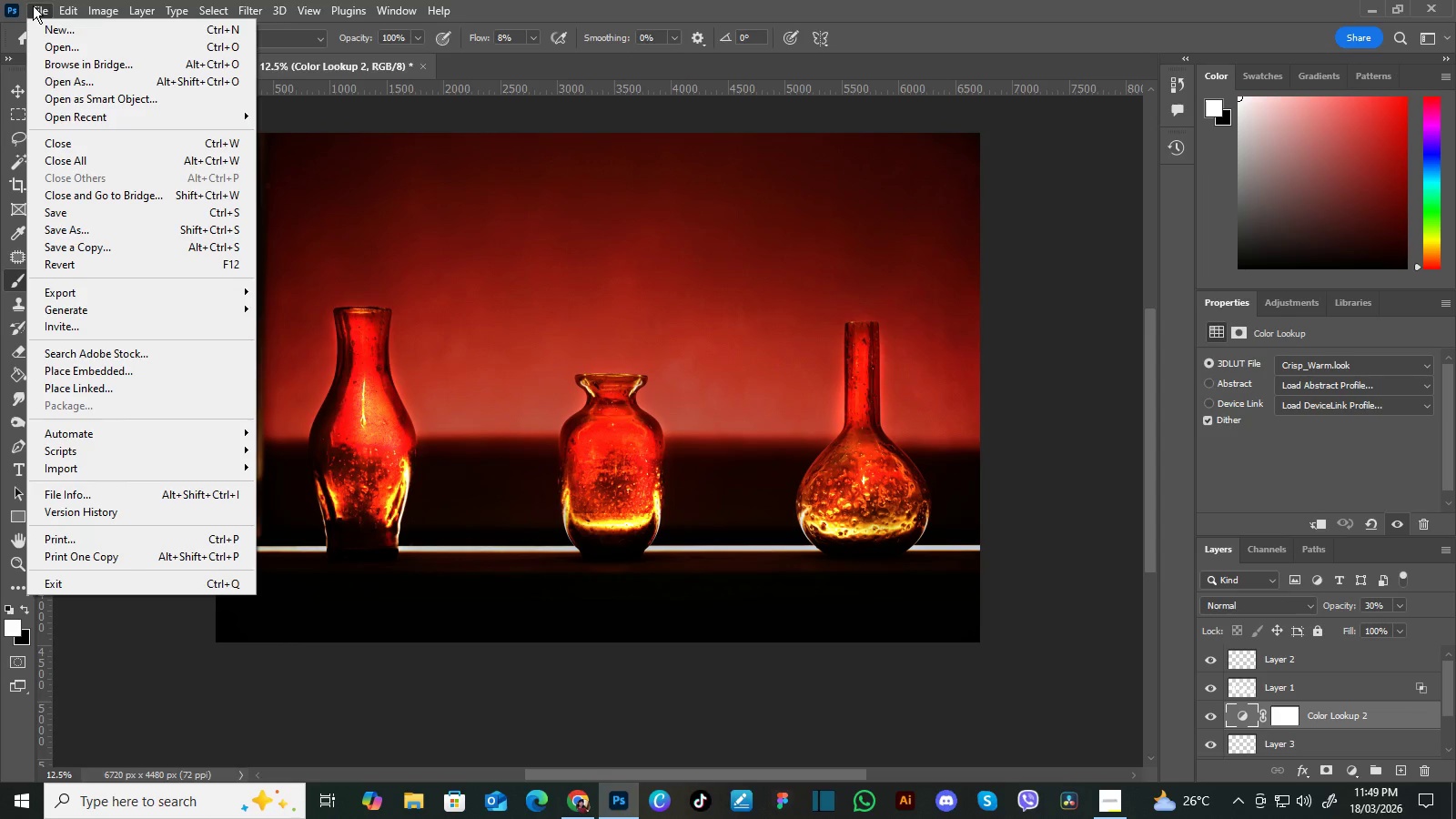 
wait(76.16)
 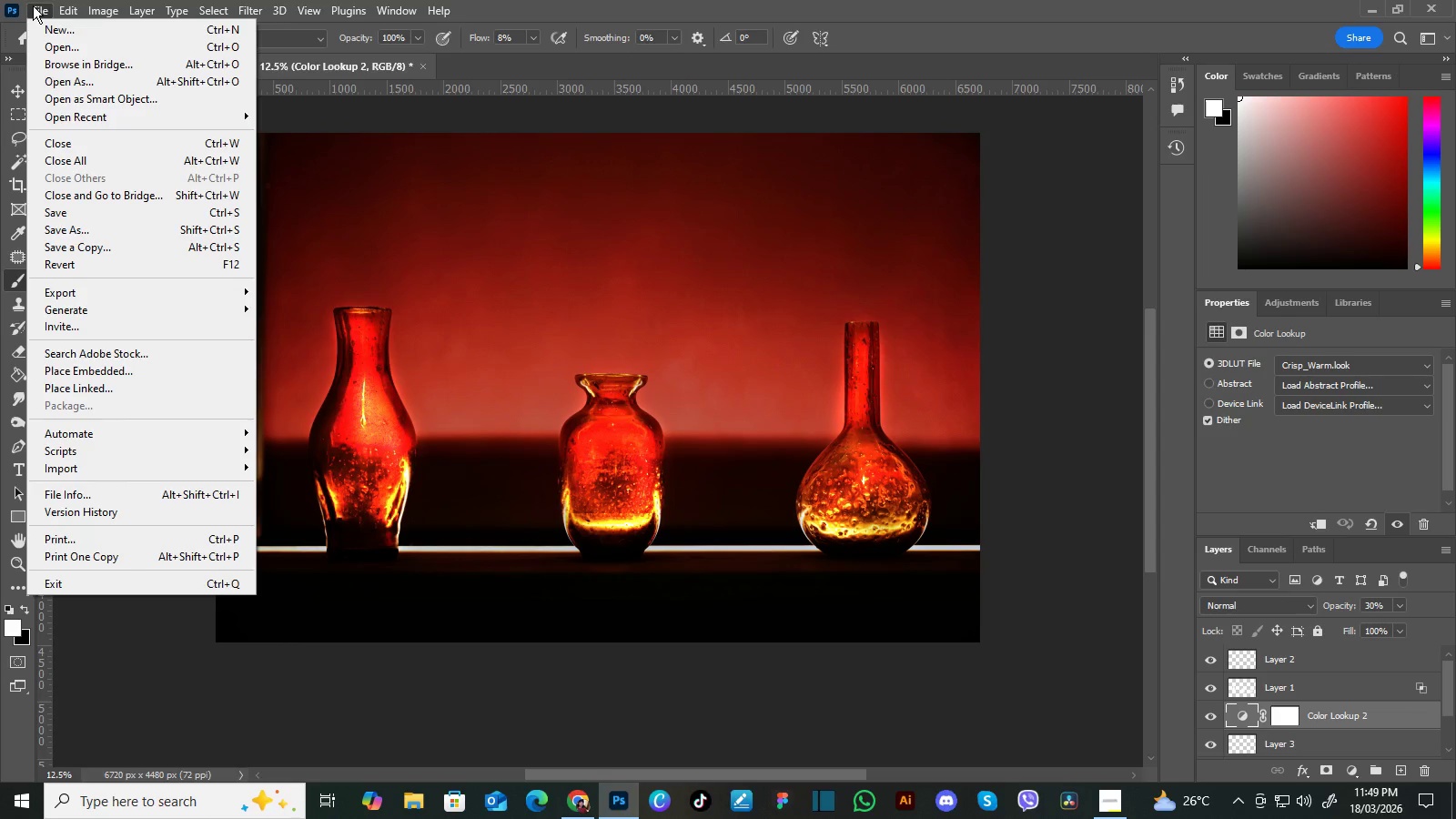 
mouse_move([39, 19])
 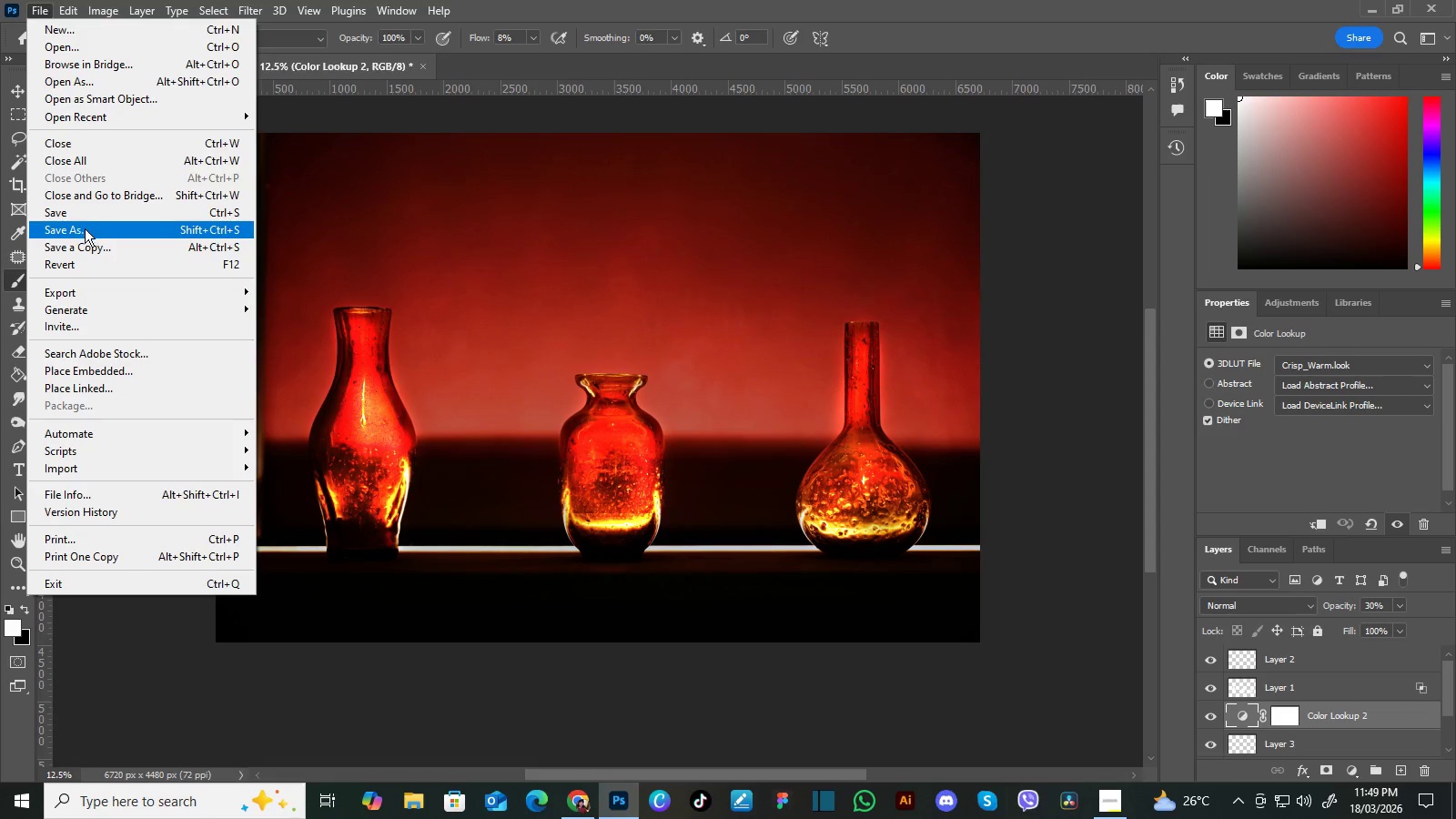 
left_click([85, 228])
 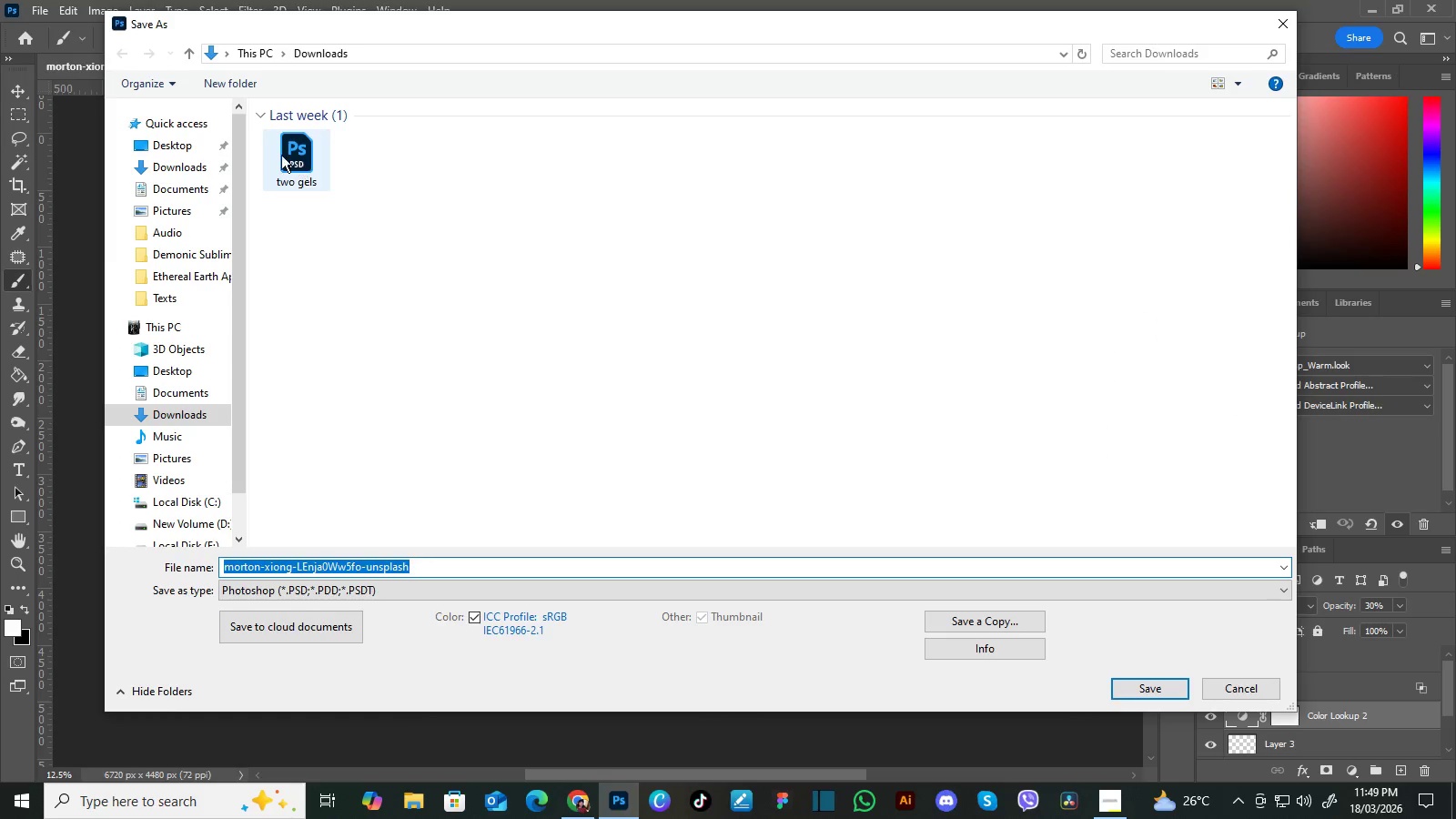 
left_click([176, 150])
 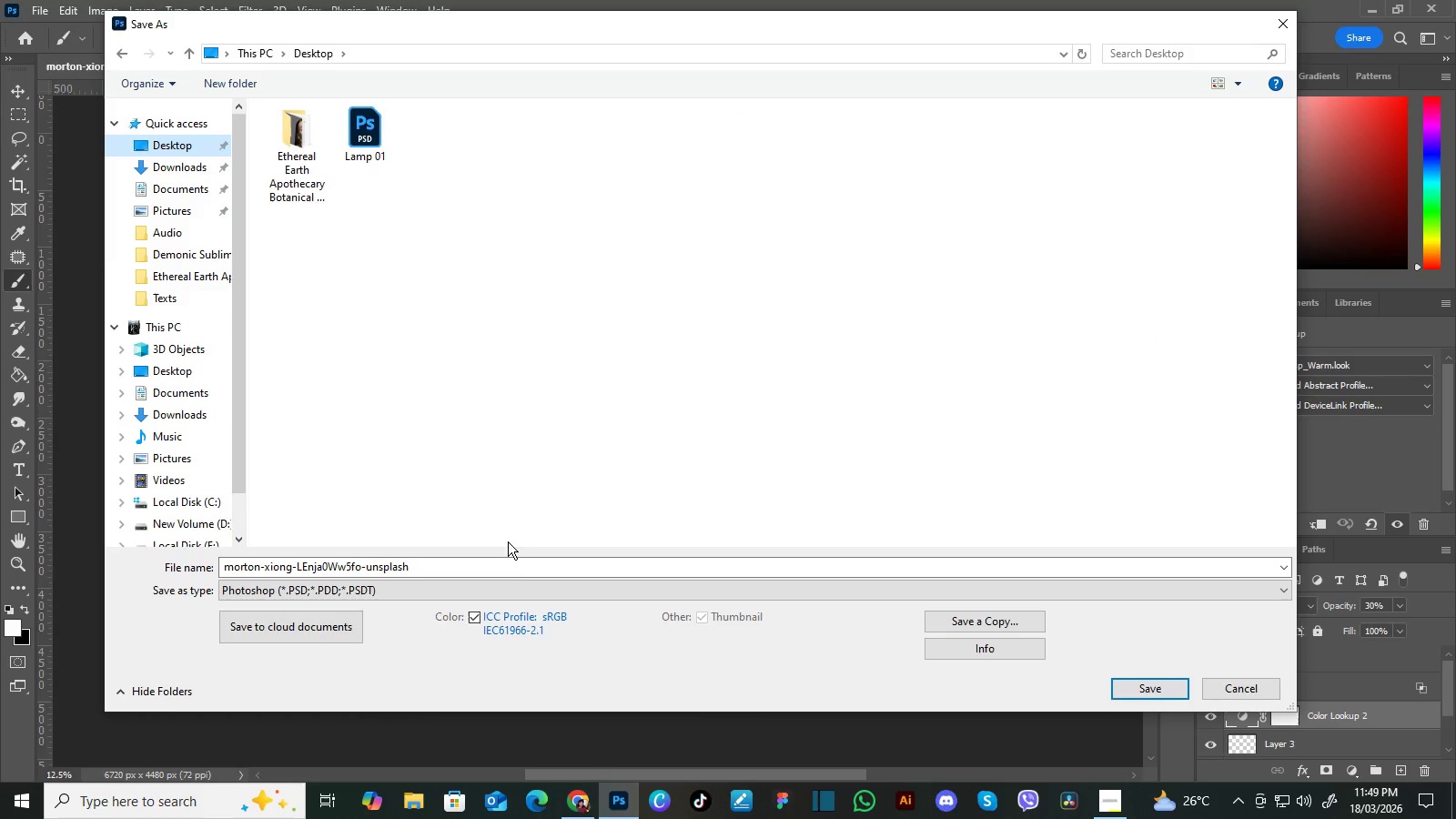 
left_click([517, 561])
 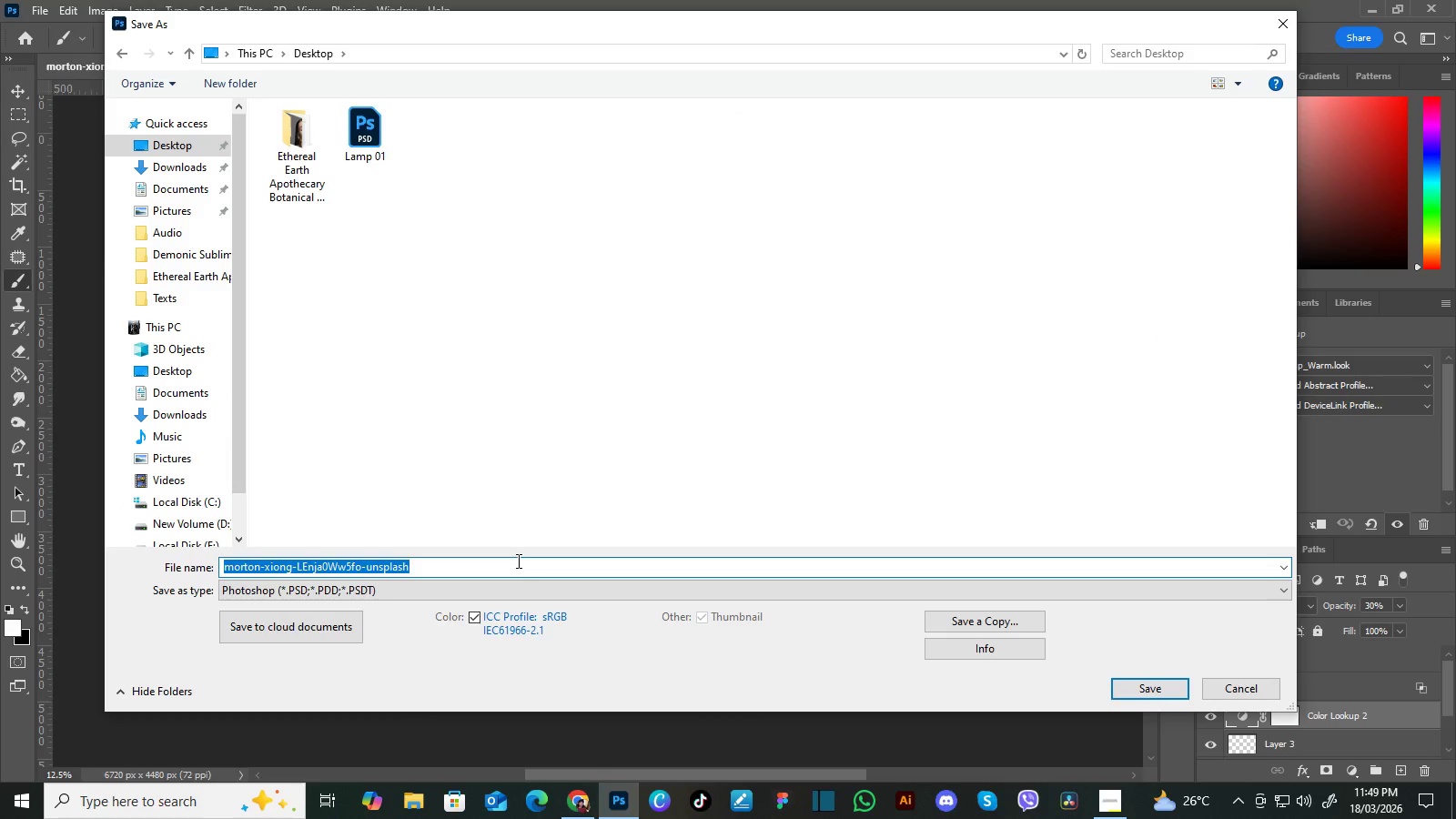 
type(Image )1)
key(Backspace)
key(Backspace)
type(01)
 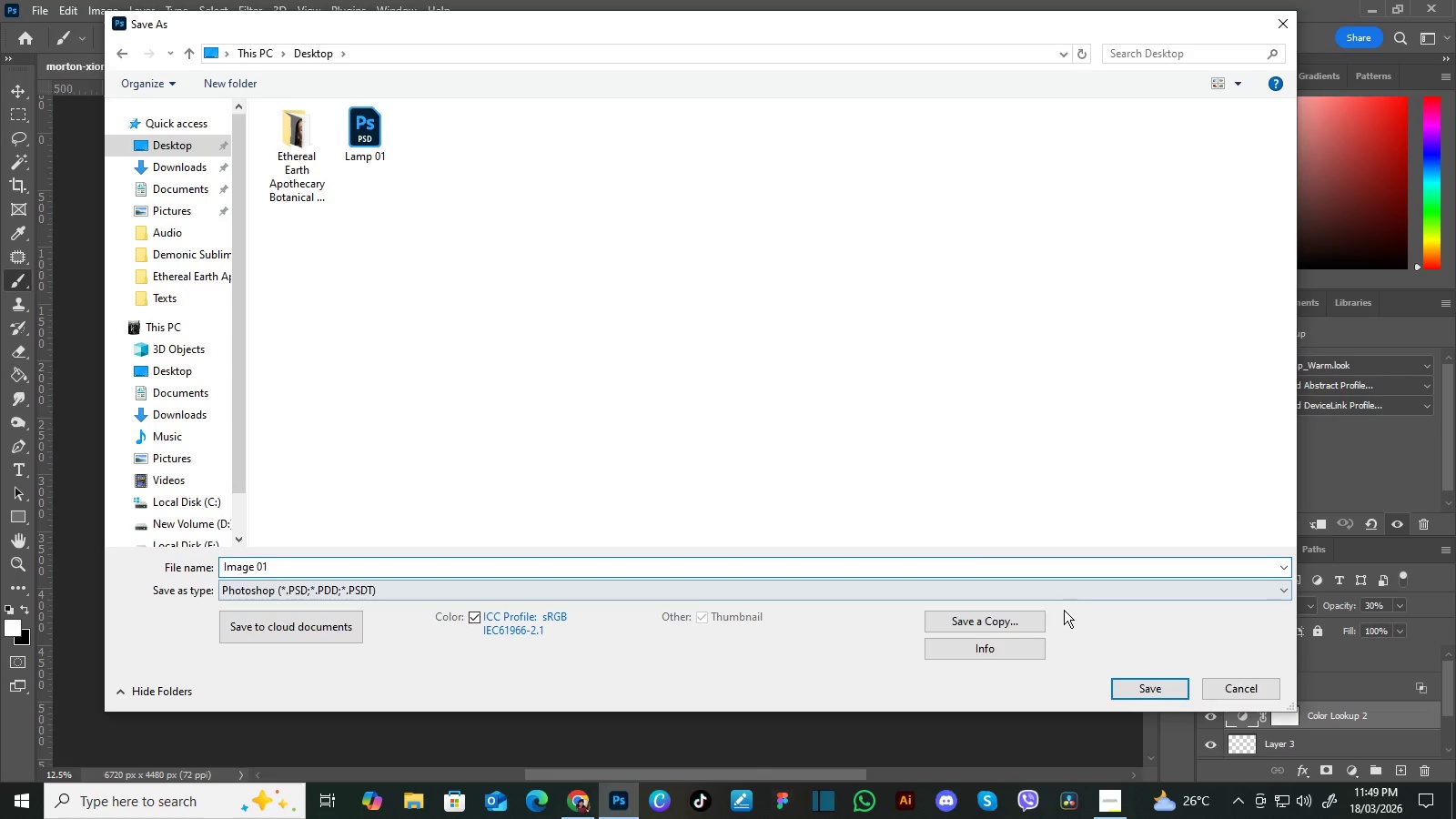 
left_click([1133, 686])
 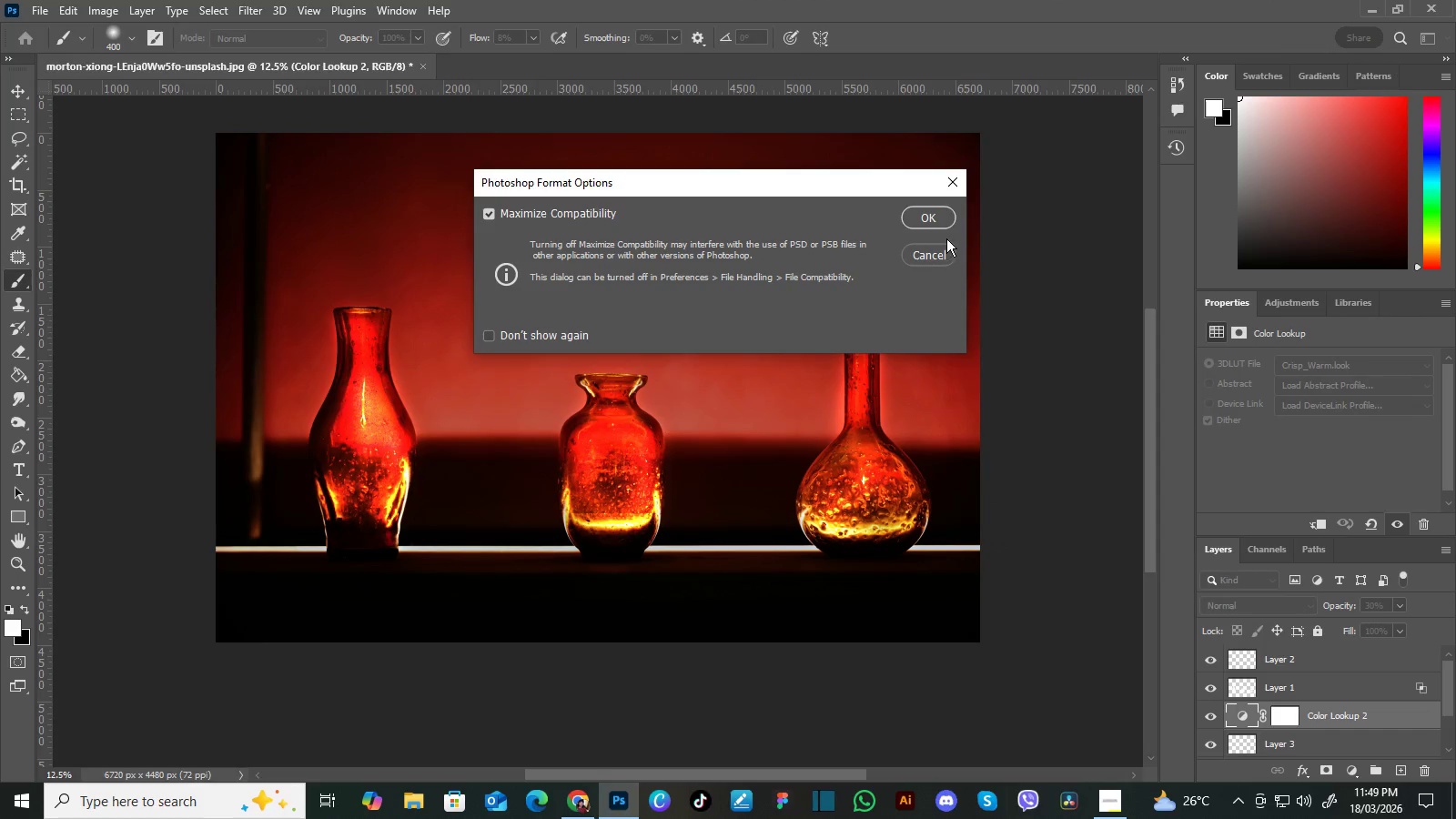 
left_click([935, 218])
 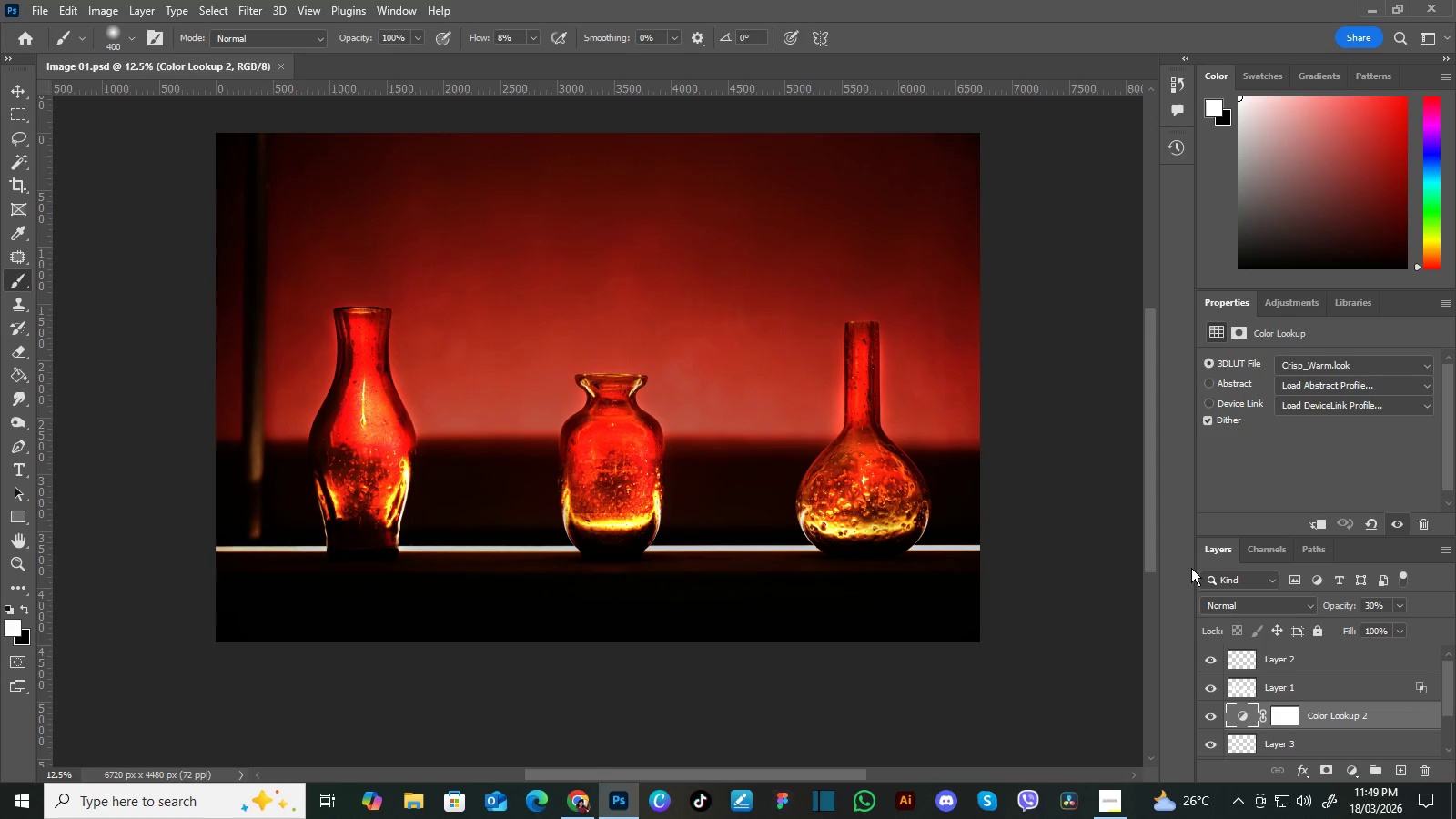 
wait(6.3)
 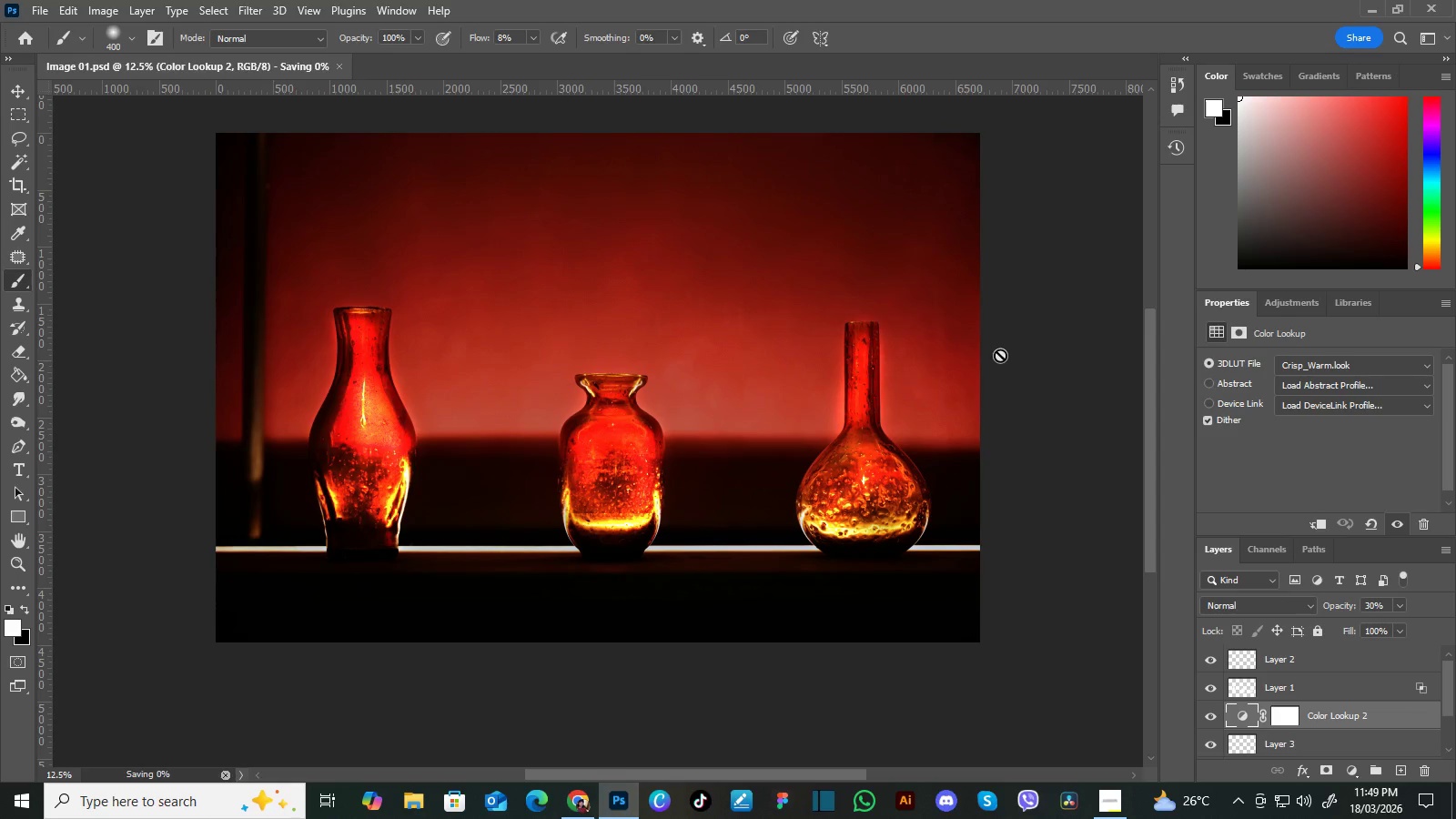 
left_click_drag(start_coordinate=[1448, 680], to_coordinate=[1455, 718])
 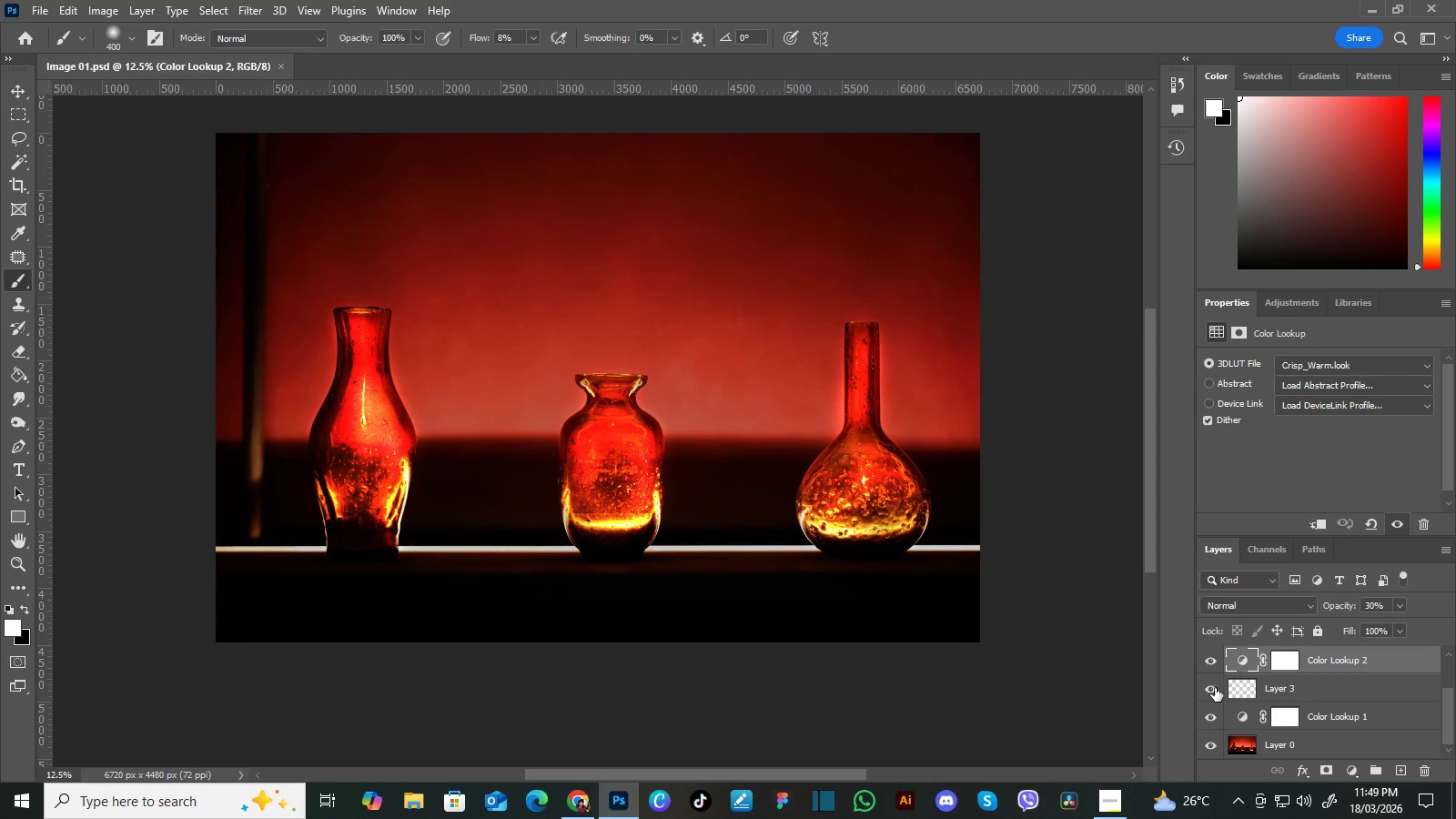 
left_click([1215, 688])
 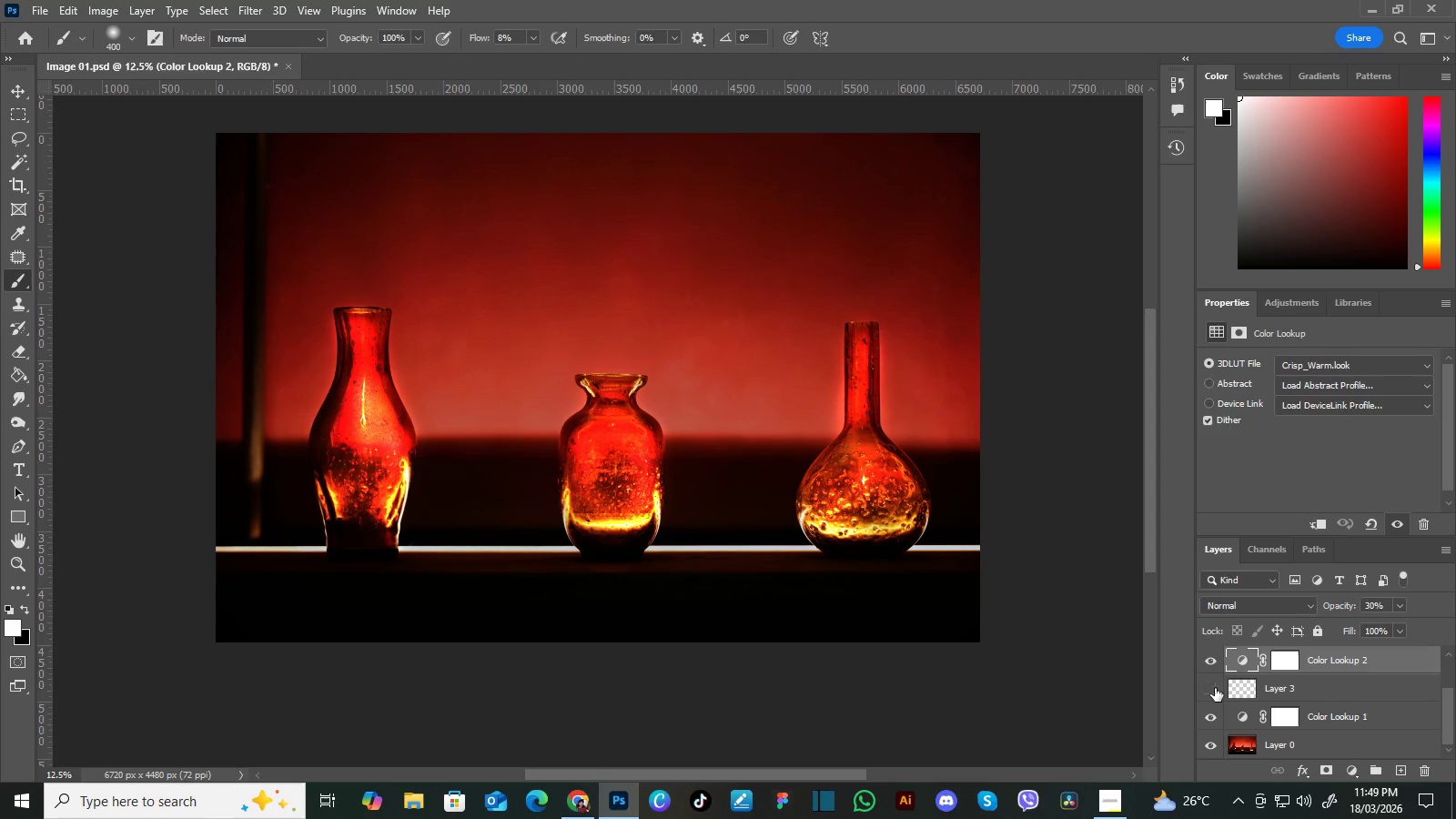 
left_click([1215, 688])
 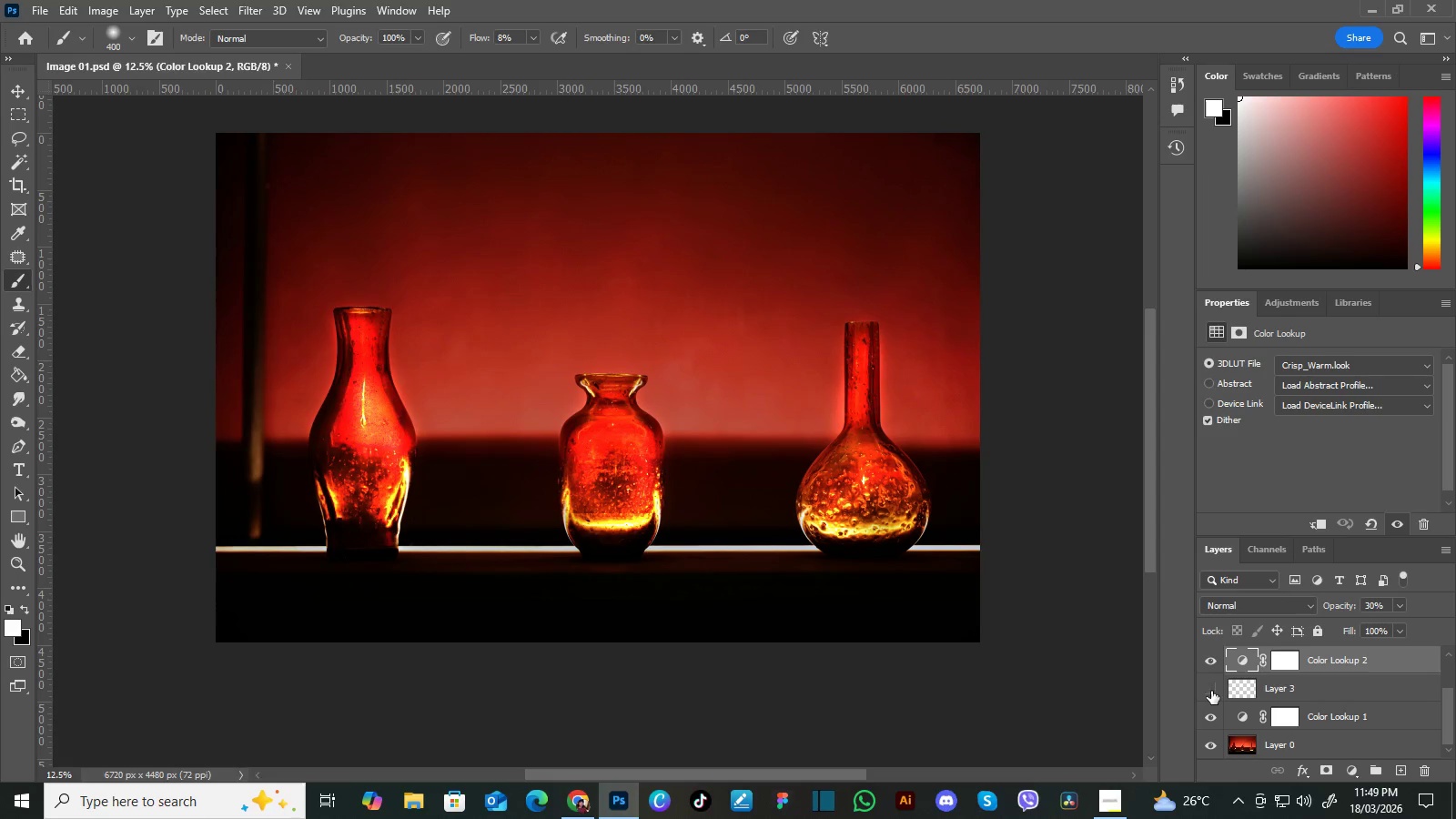 
double_click([1211, 691])
 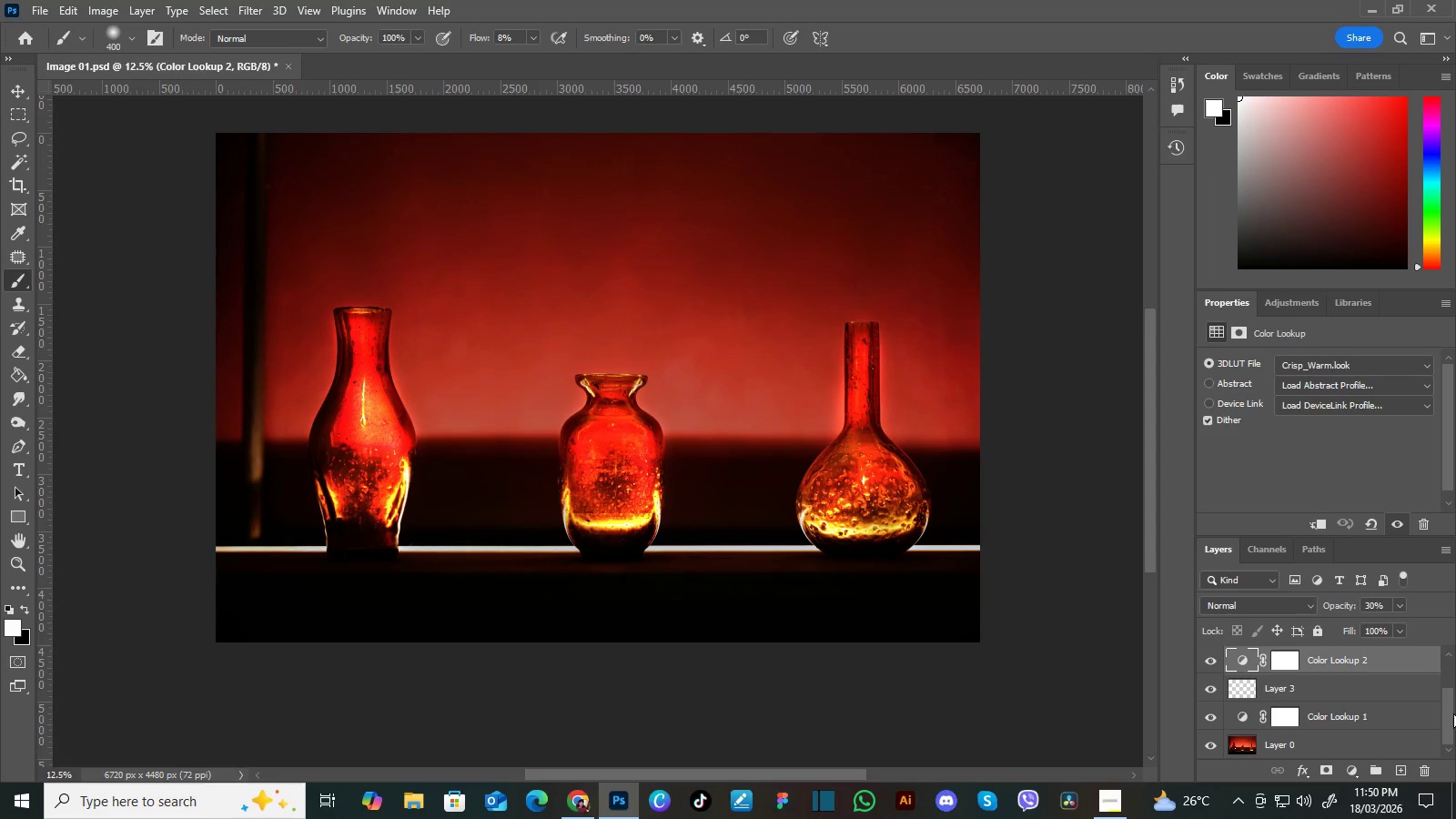 
left_click_drag(start_coordinate=[1445, 715], to_coordinate=[1447, 662])
 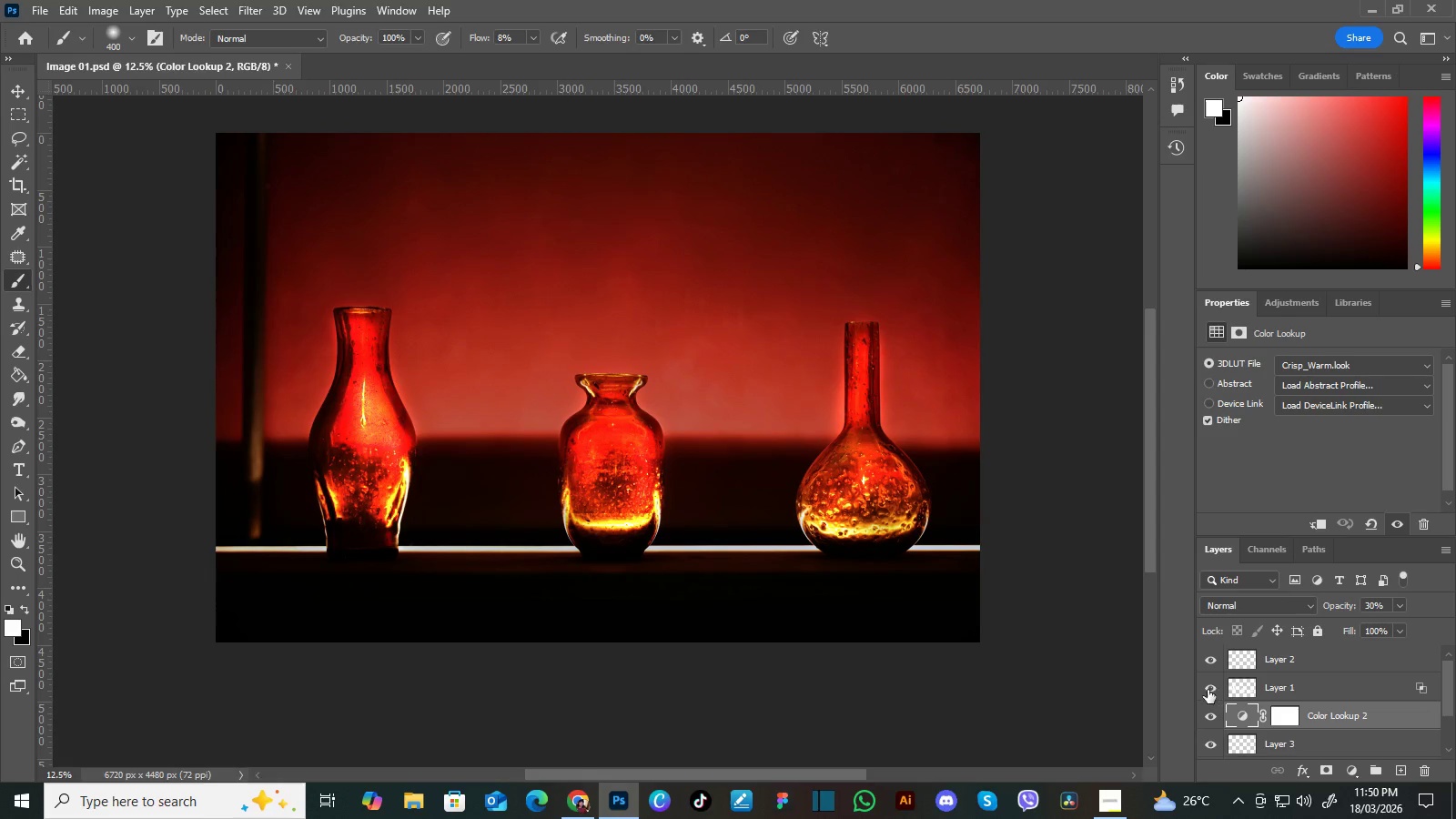 
left_click([1208, 690])
 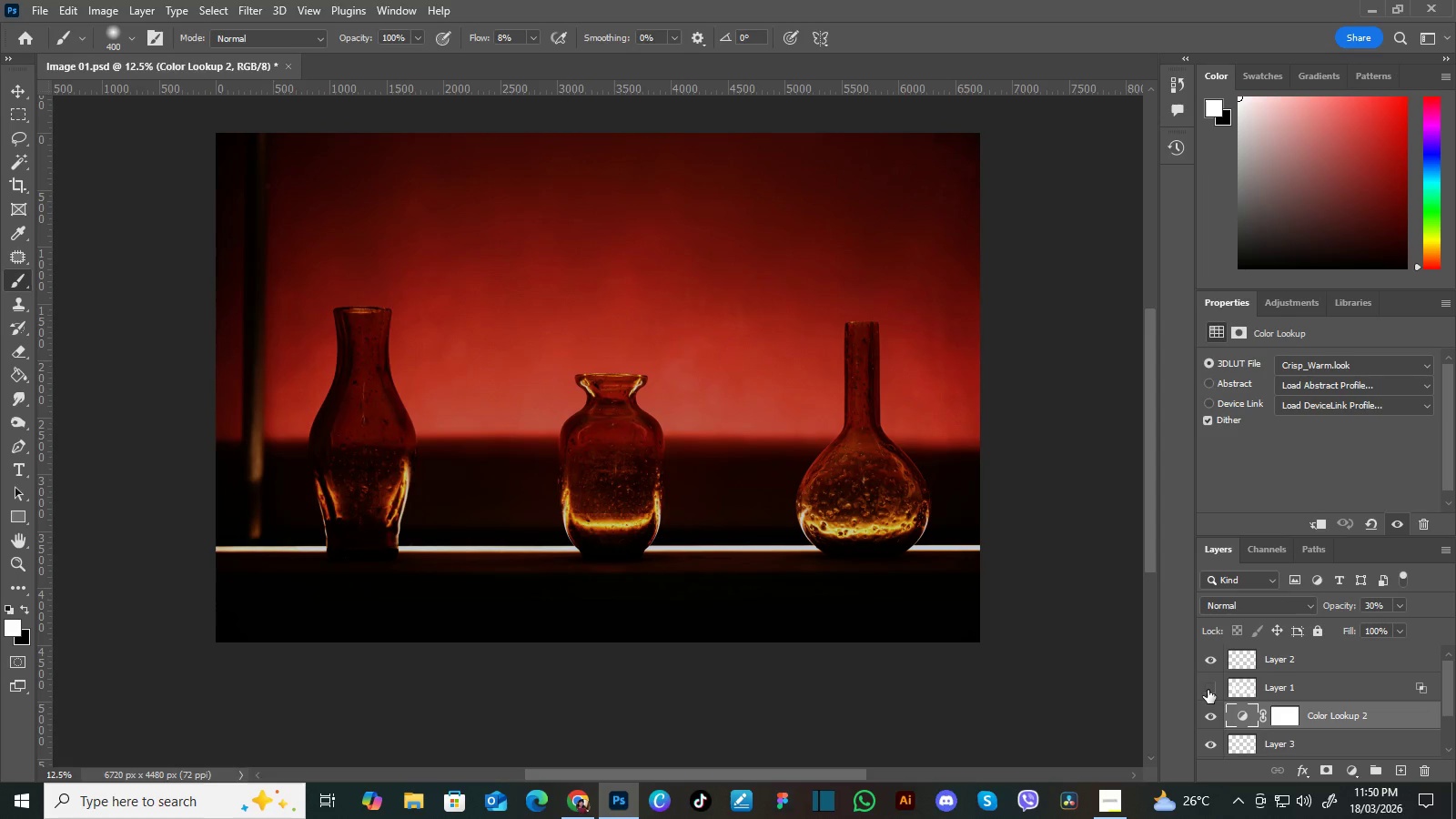 
left_click([1208, 690])
 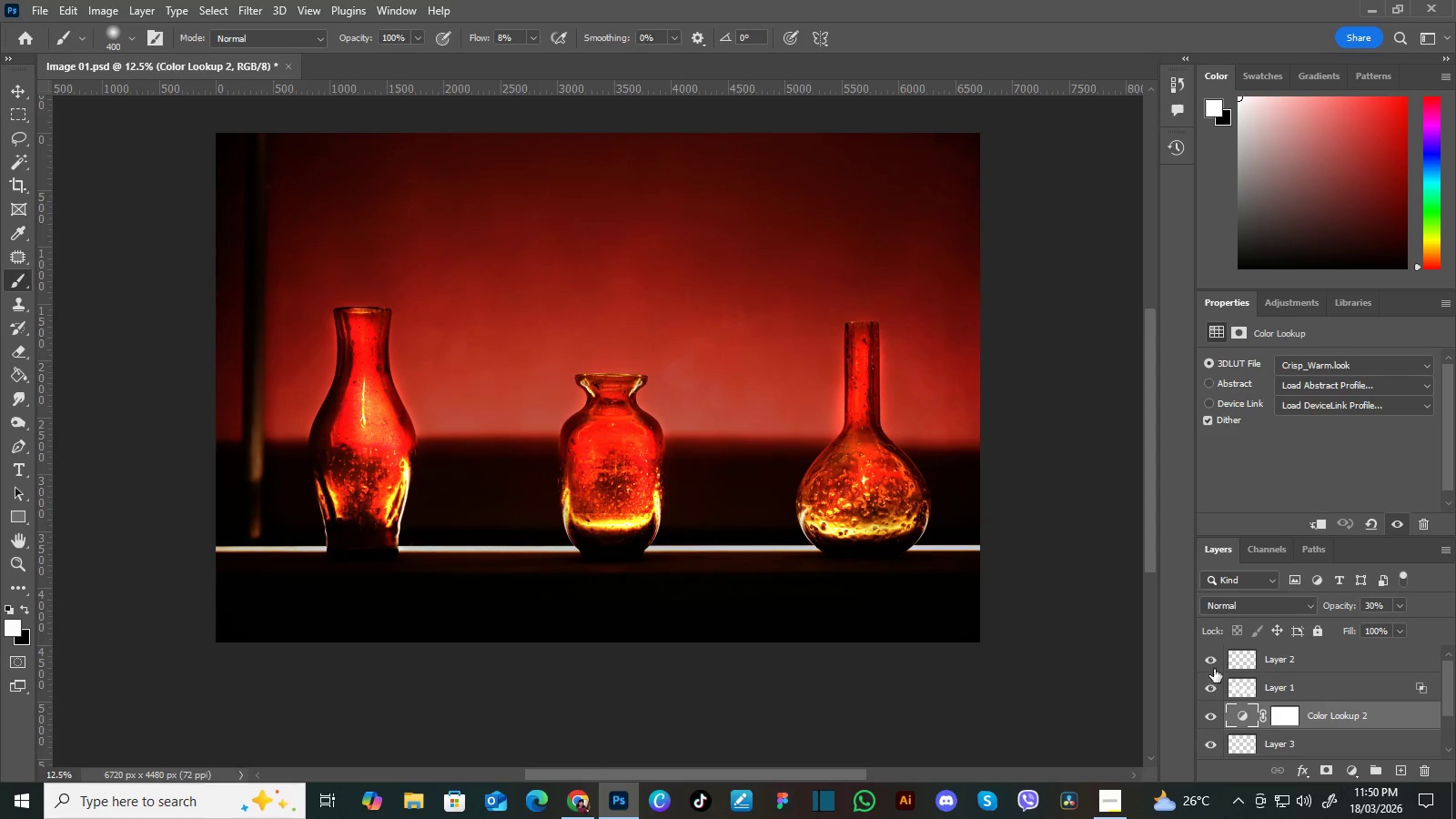 
left_click([1214, 661])
 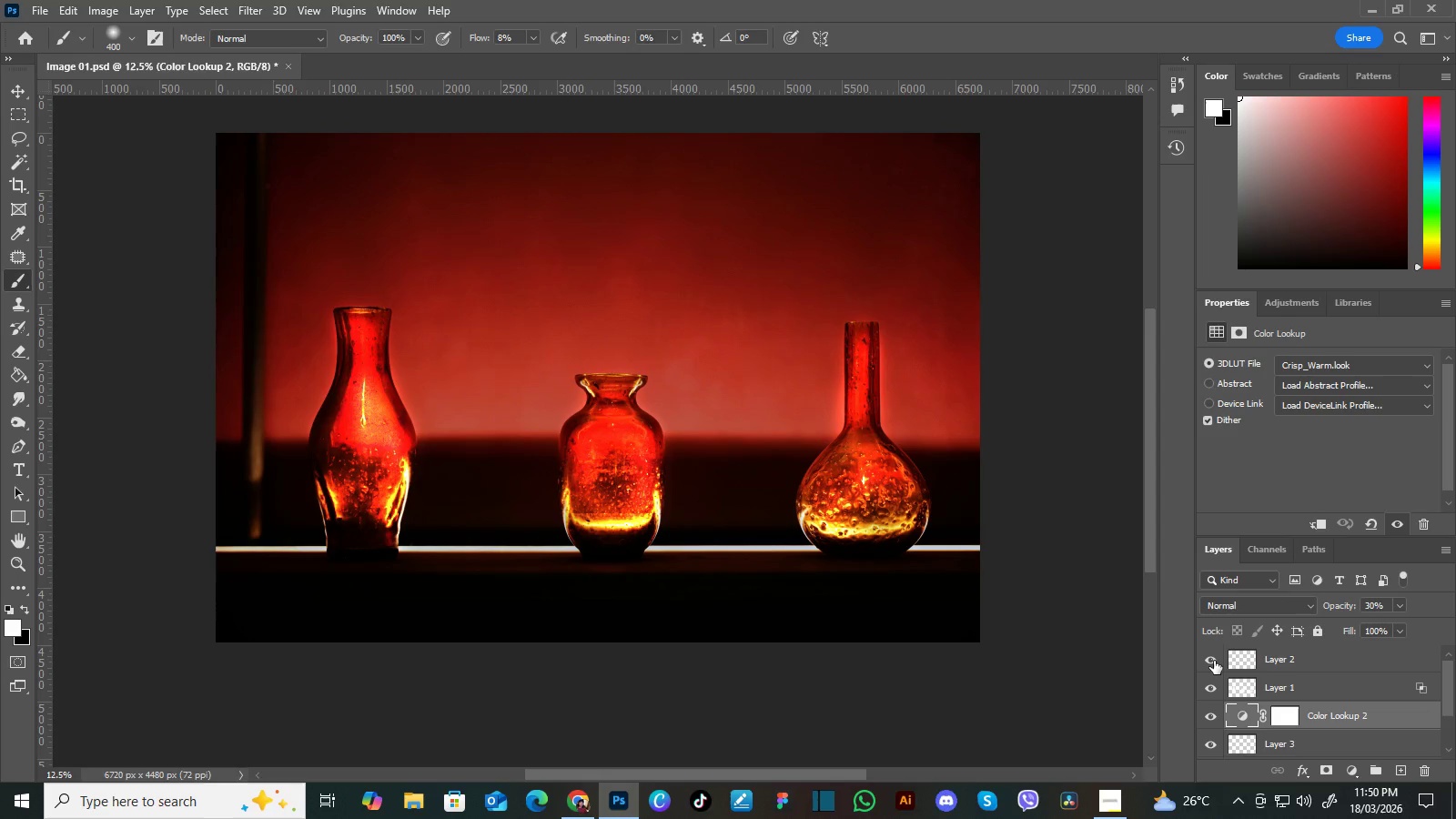 
double_click([1214, 661])
 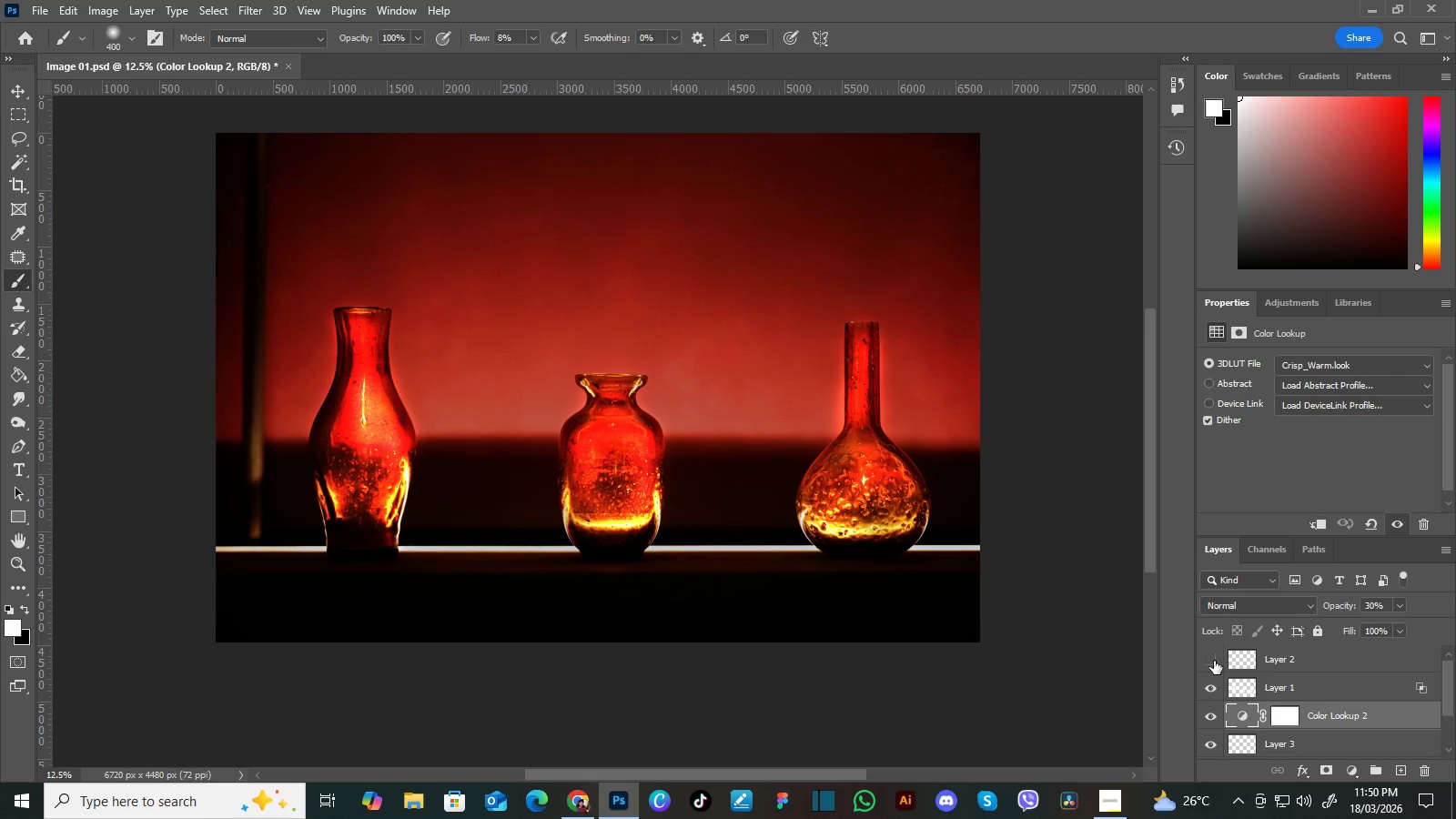 
triple_click([1214, 661])
 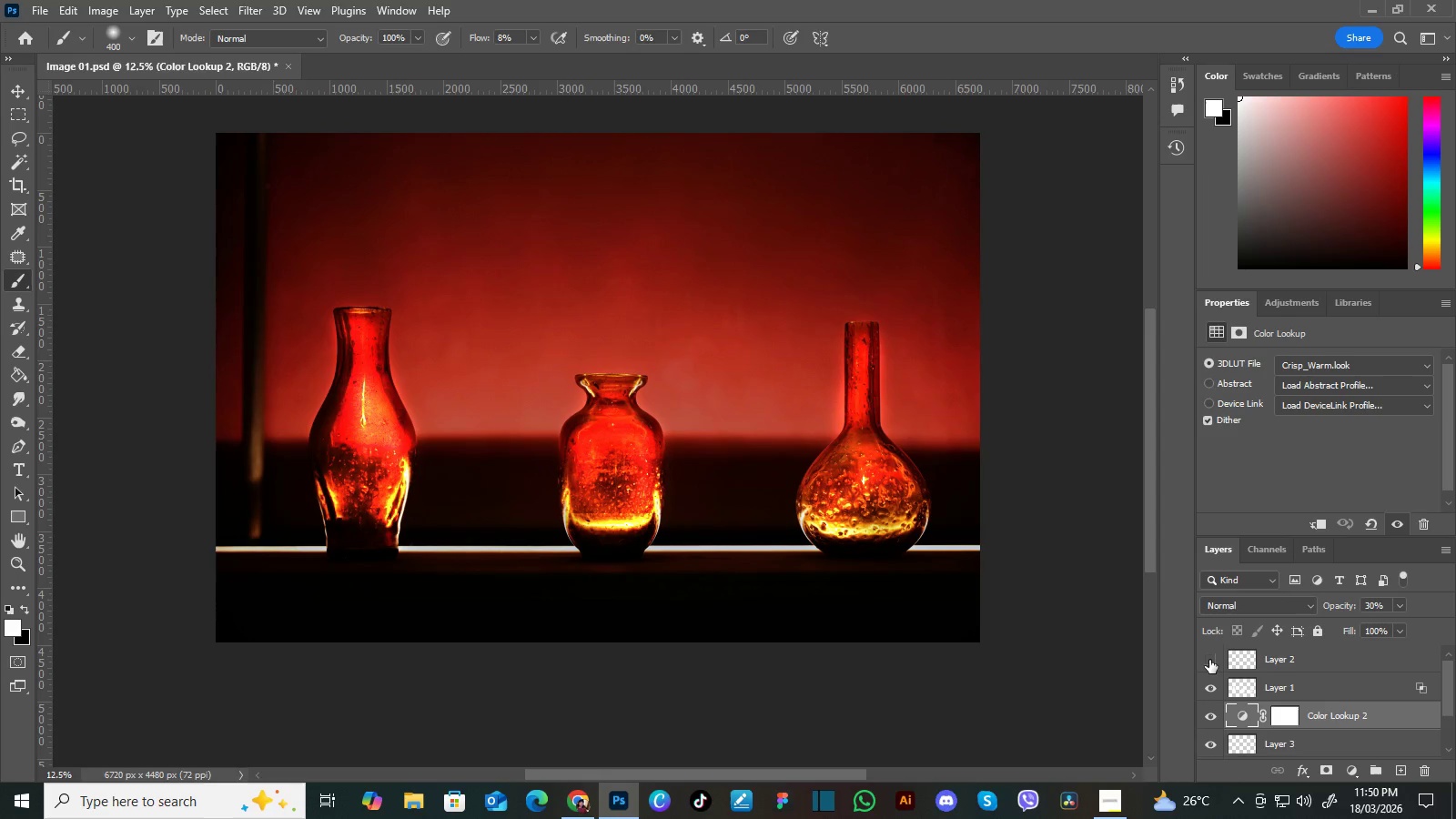 
double_click([1209, 660])
 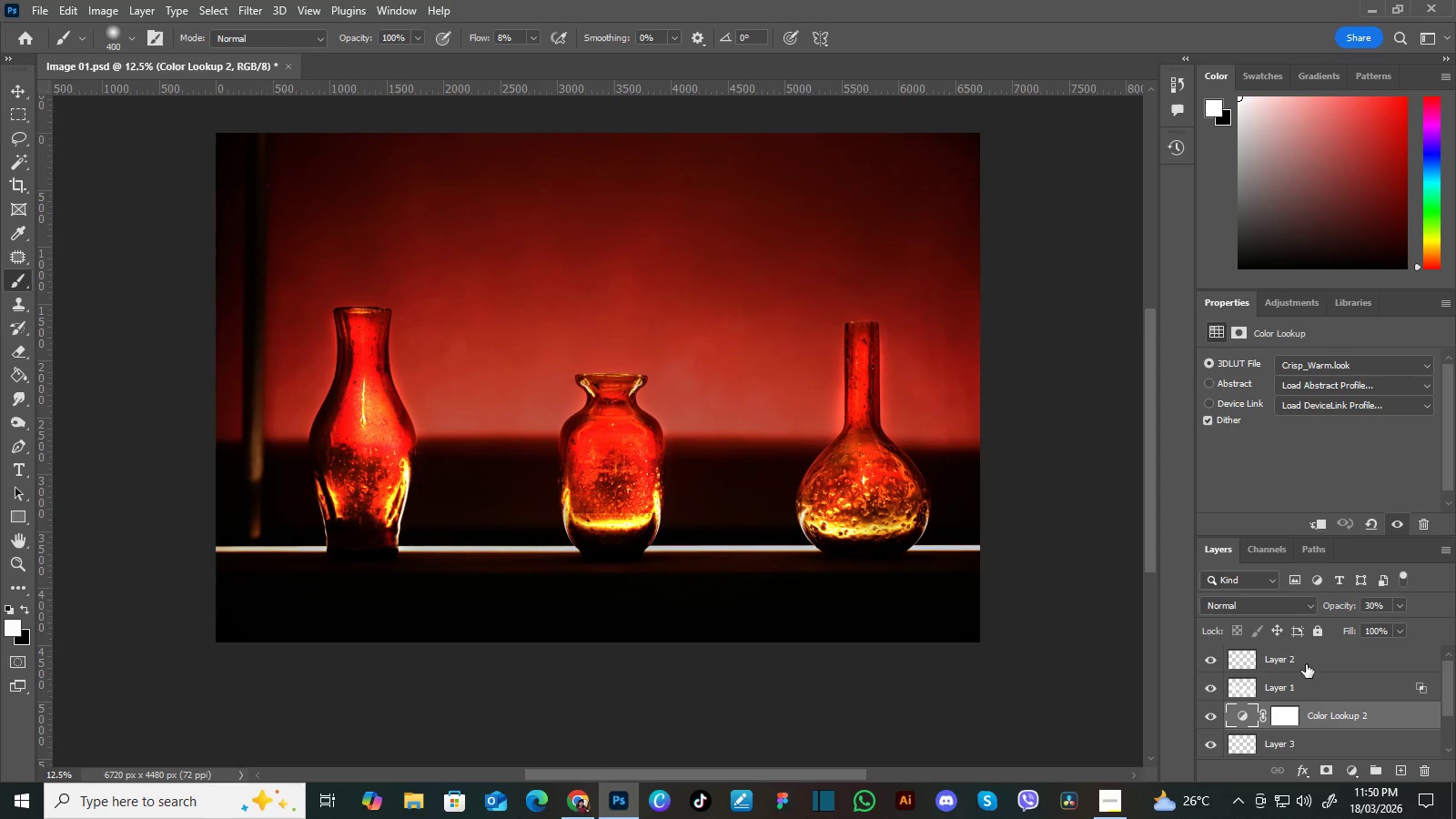 
left_click([1308, 664])
 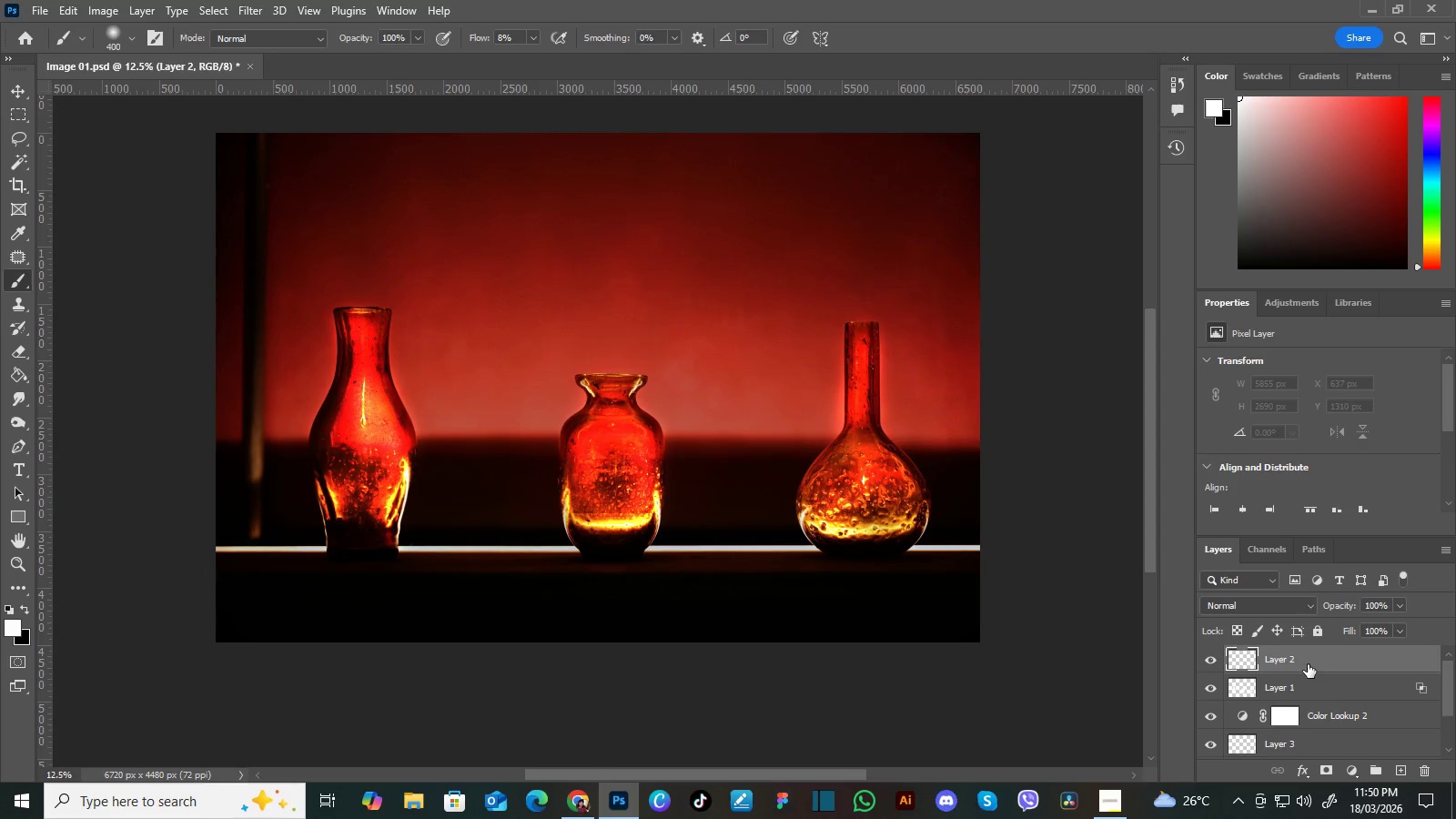 
key(Delete)
 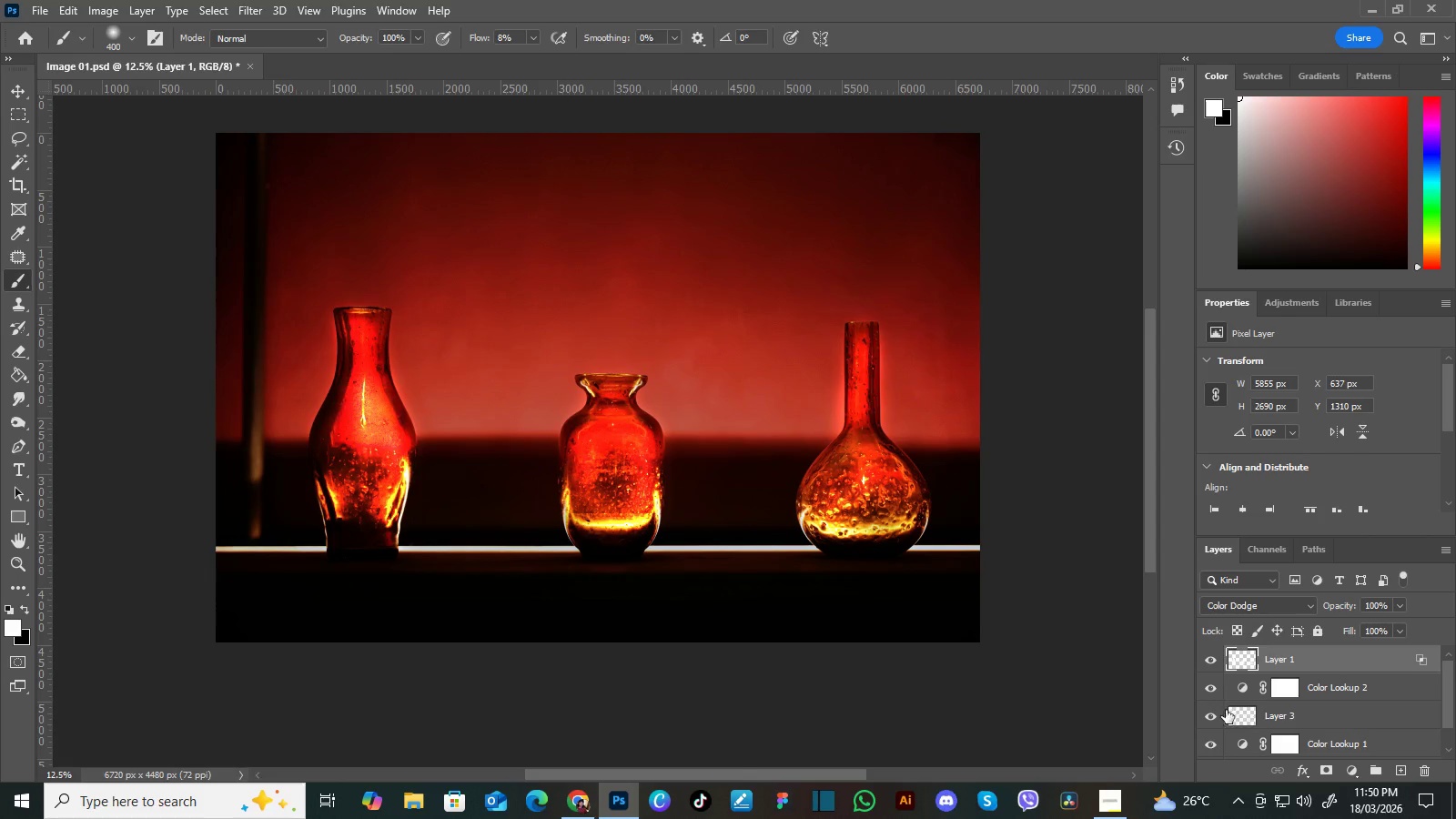 
left_click([1211, 713])
 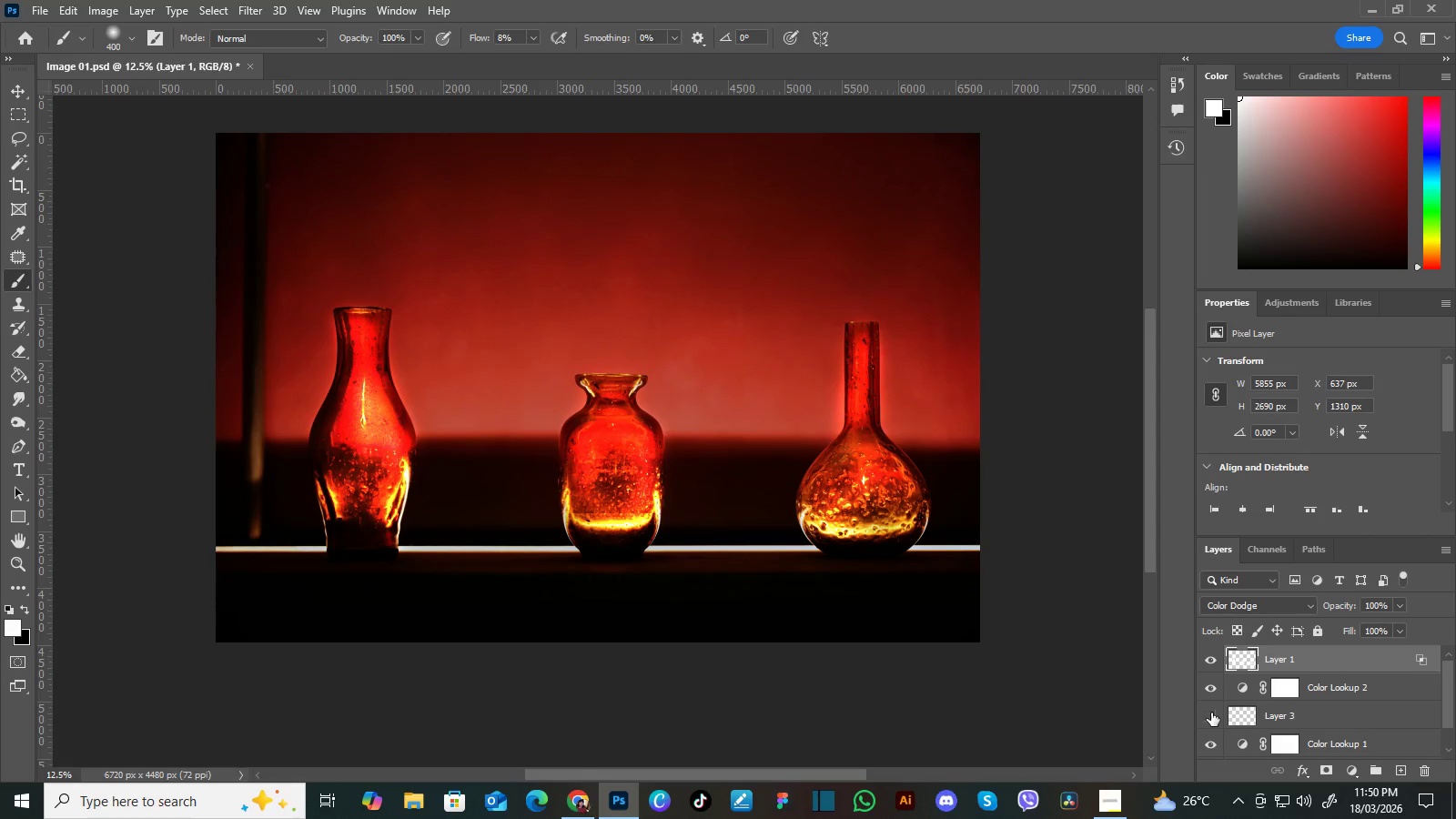 
left_click([1211, 713])
 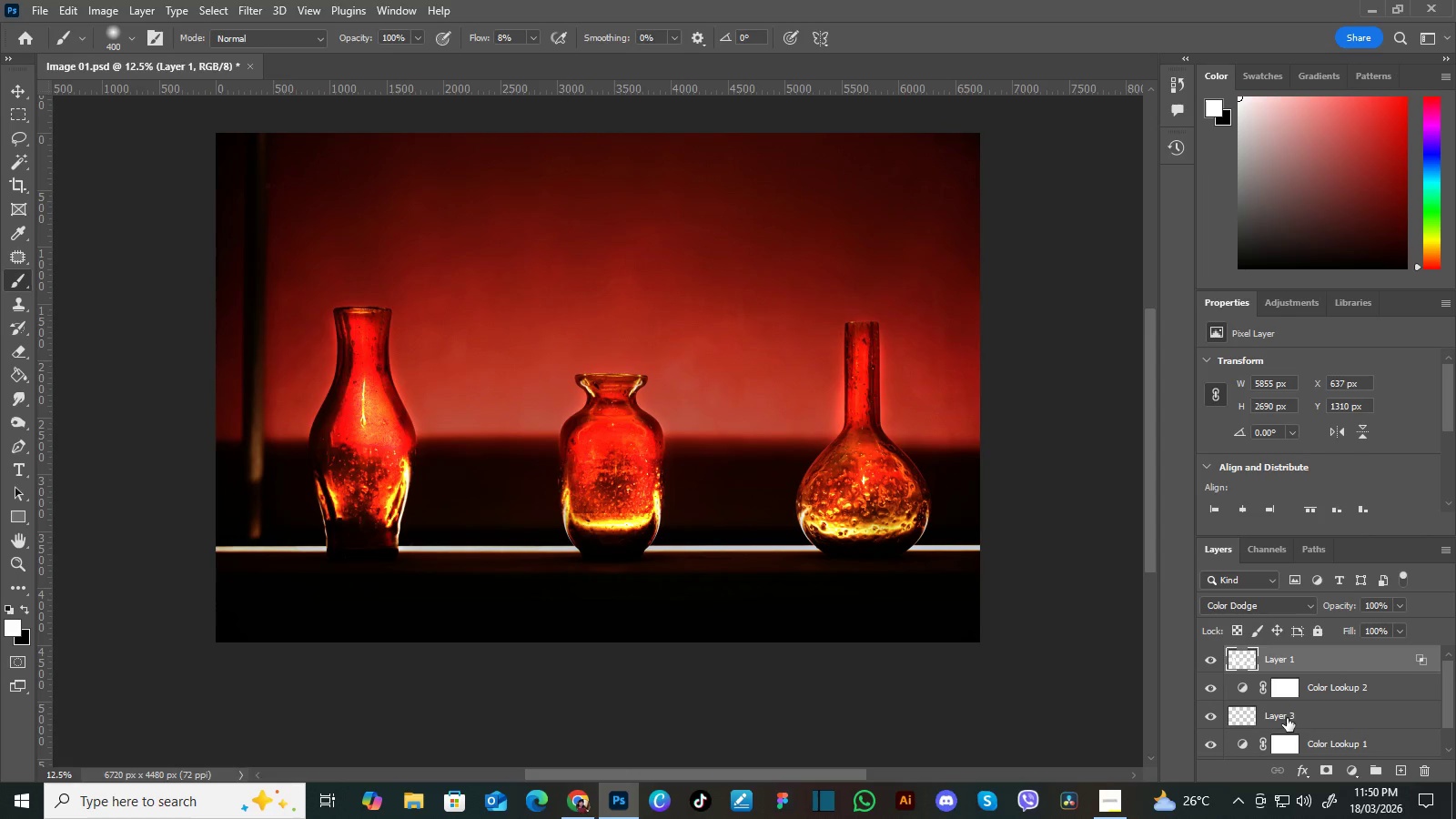 
left_click([1287, 718])
 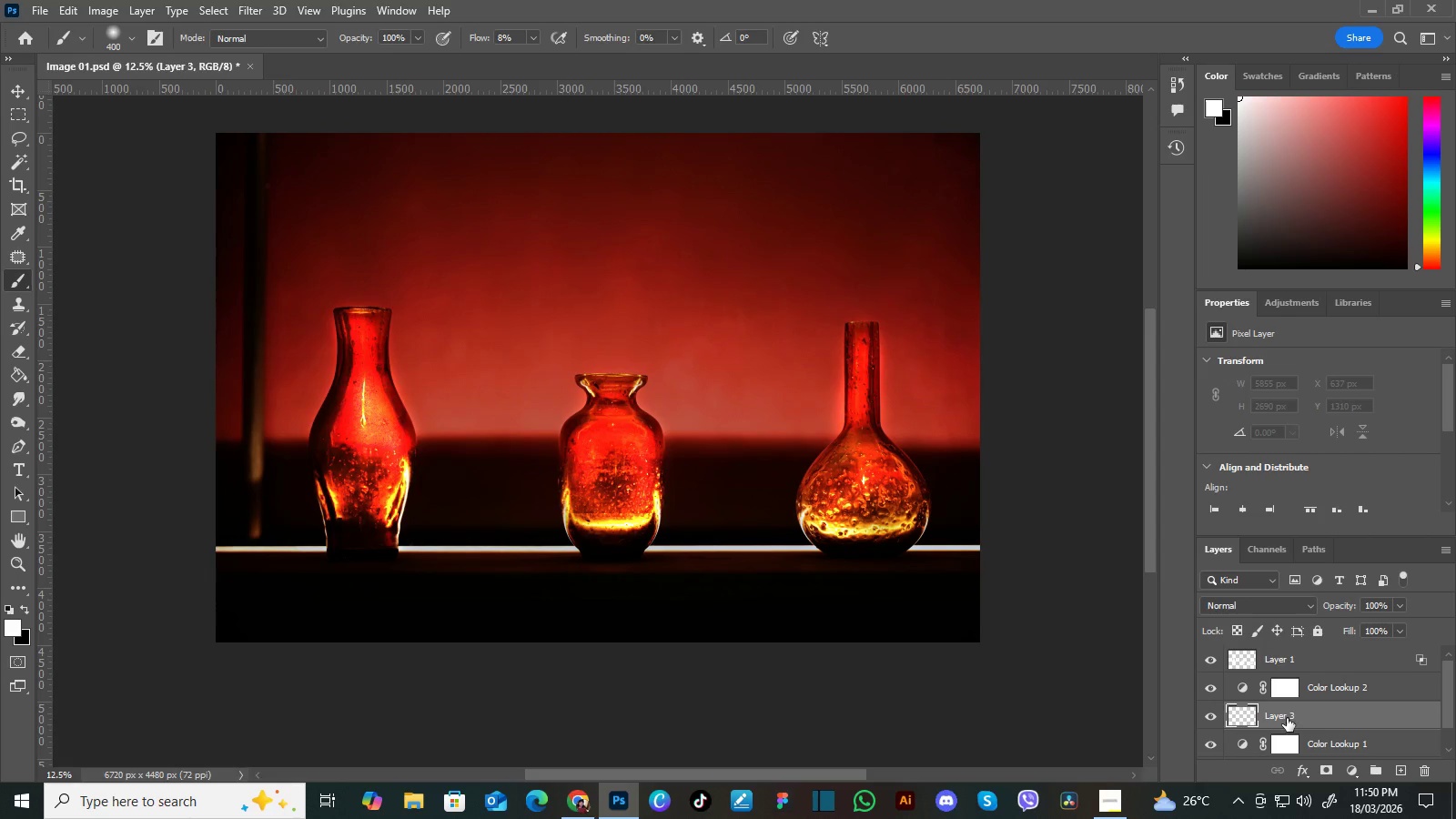 
key(Delete)
 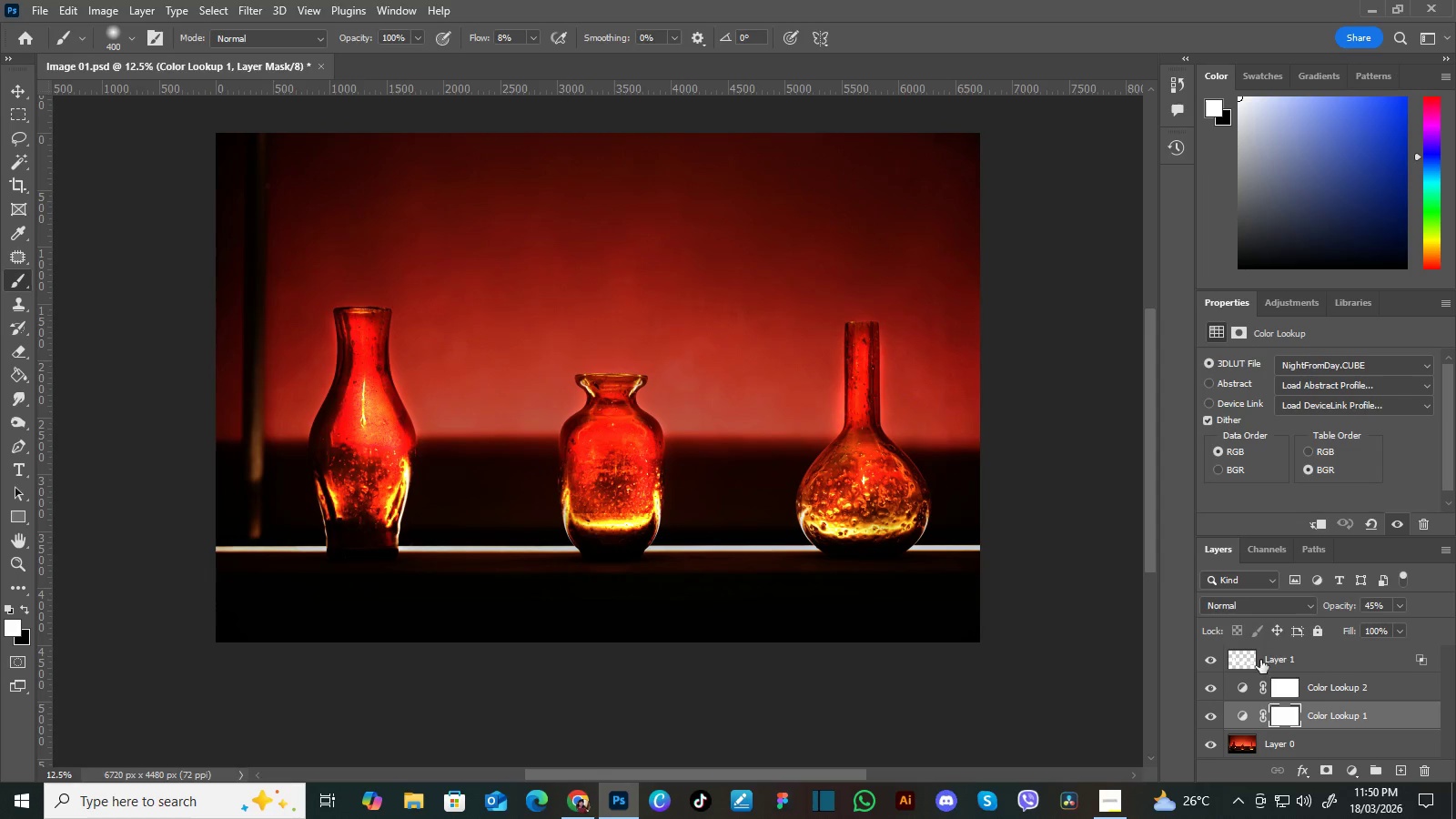 
left_click([1208, 657])
 